 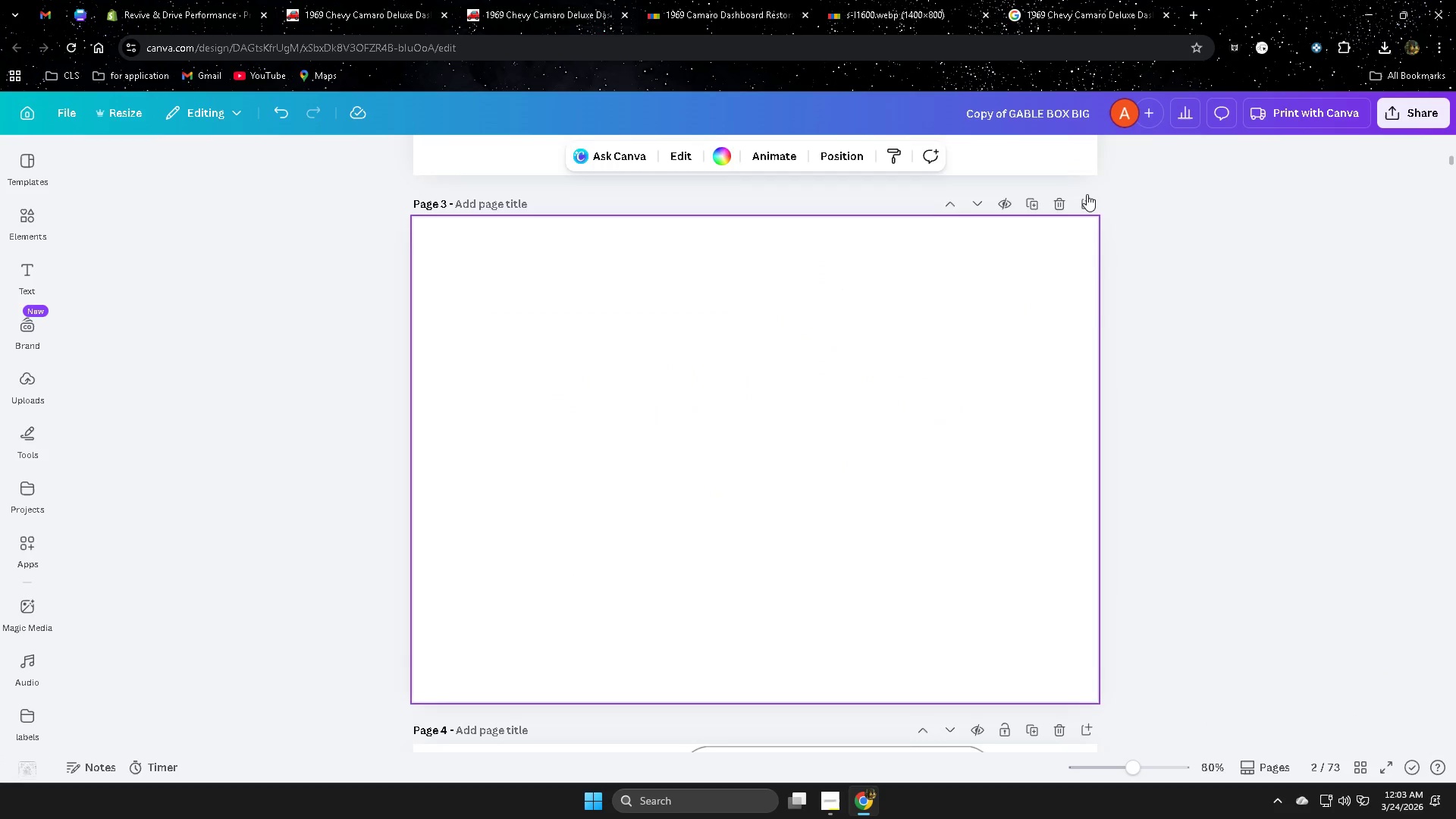 
left_click([1081, 11])
 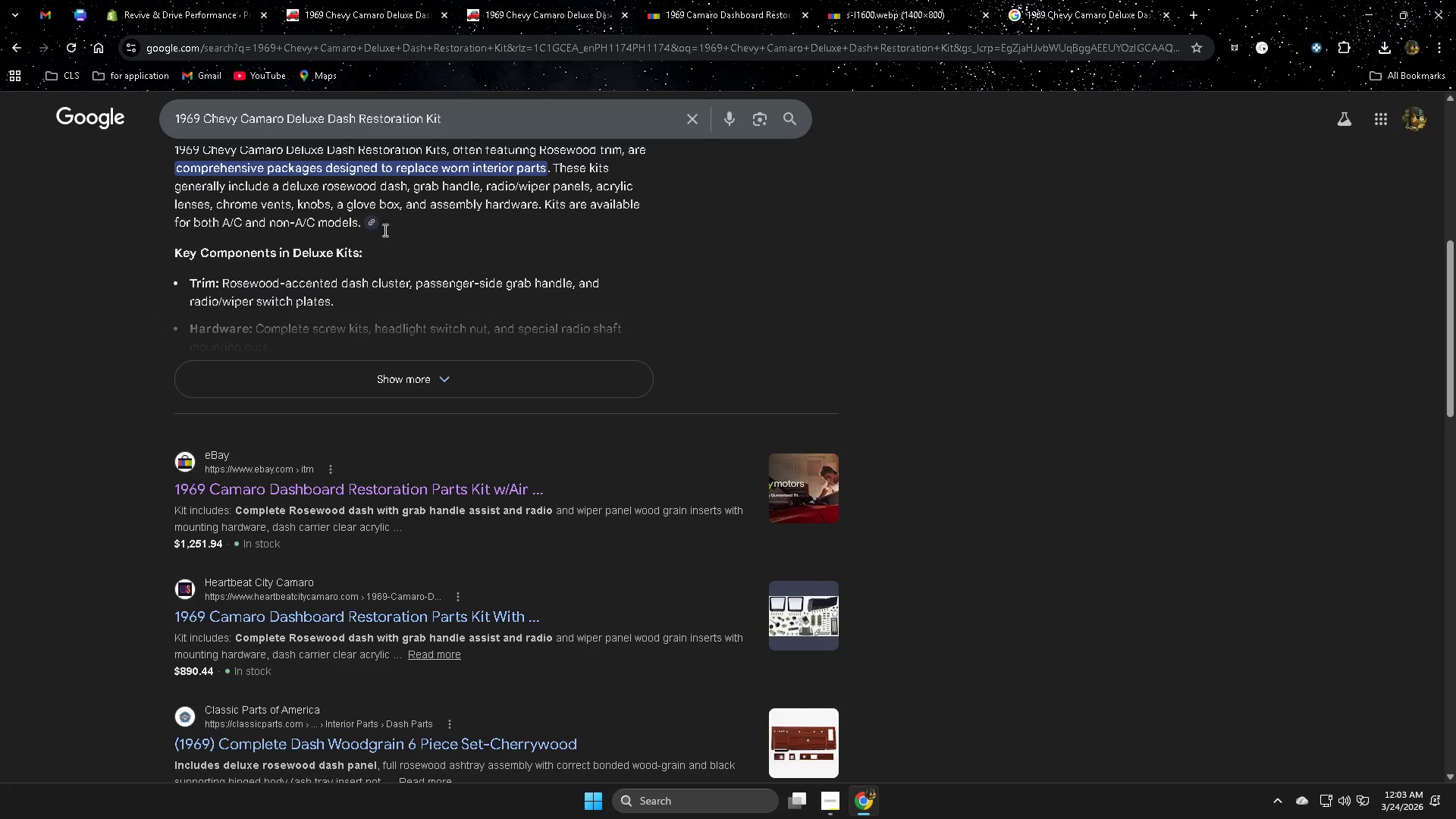 
scroll: coordinate [726, 262], scroll_direction: up, amount: 10.0
 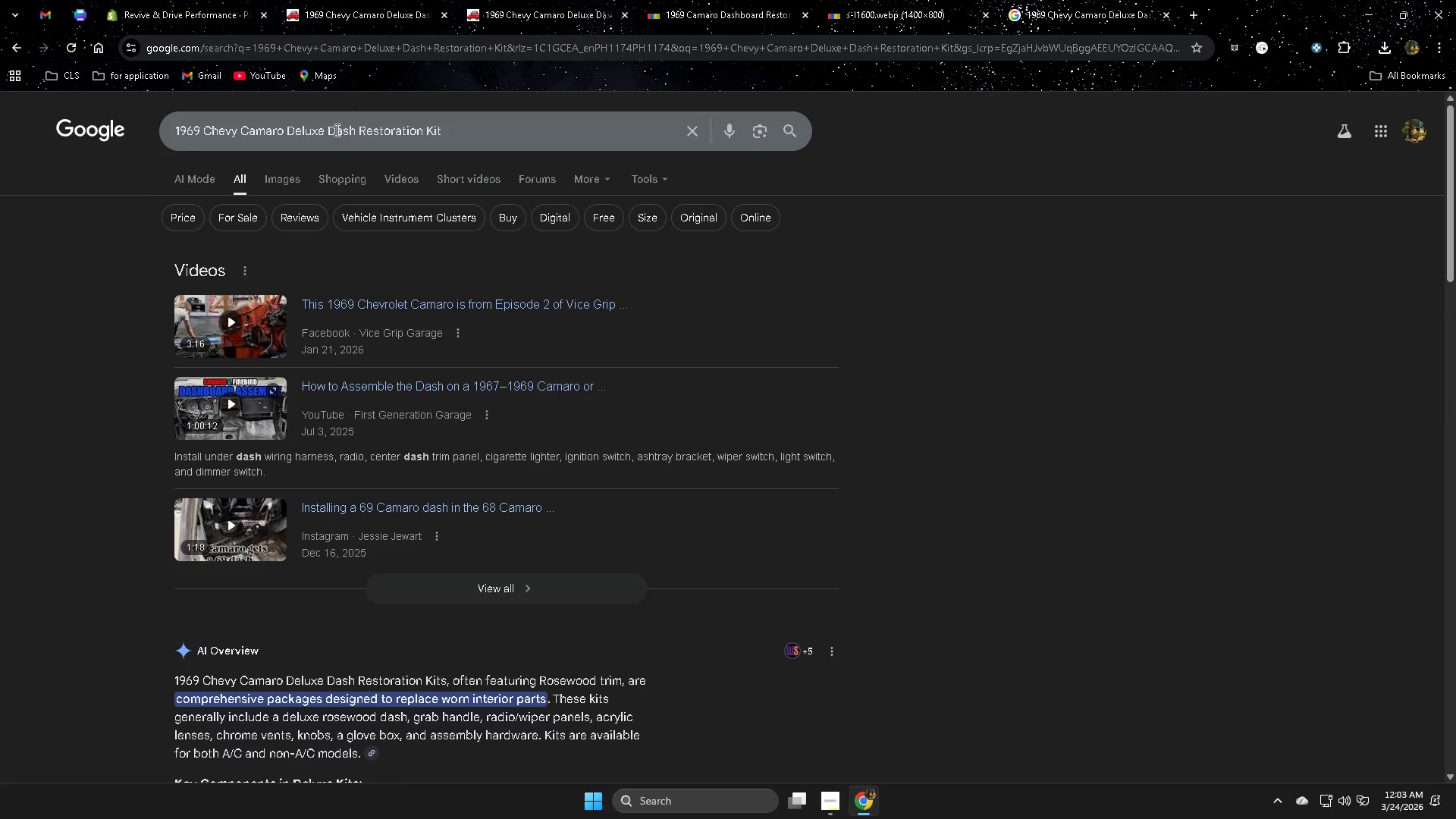 
double_click([336, 130])
 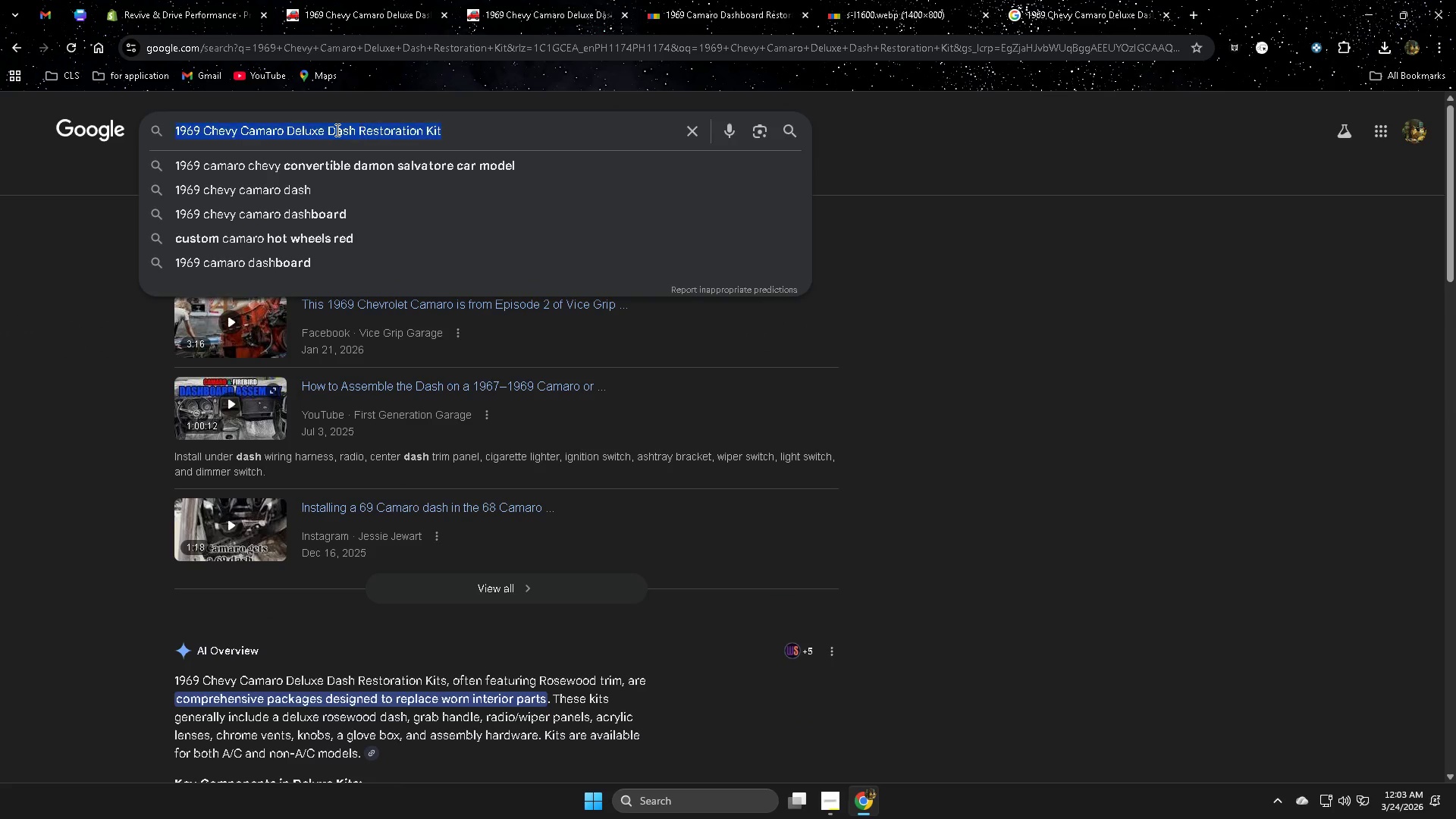 
triple_click([336, 130])
 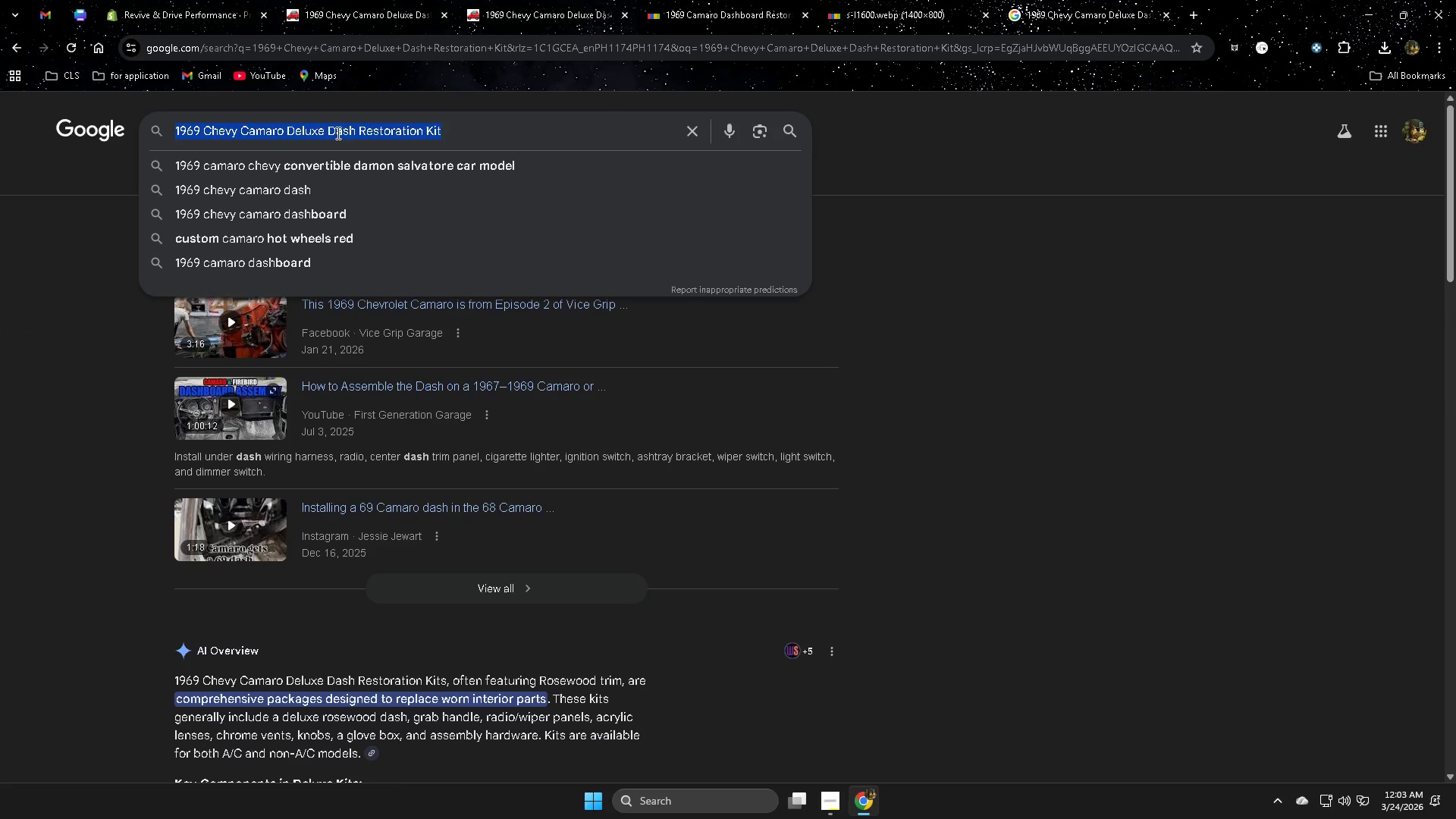 
type(camaro outline)
 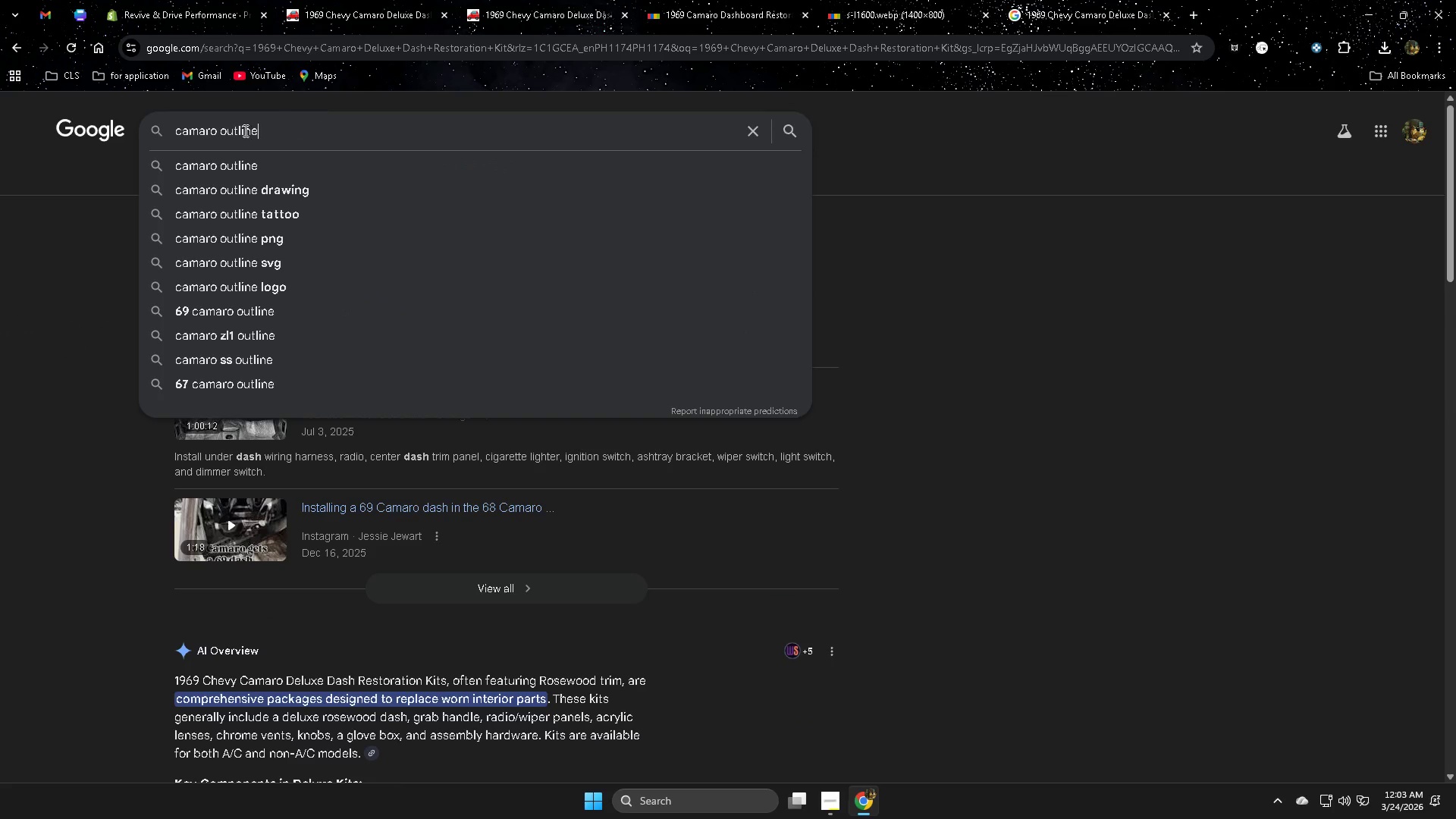 
left_click([239, 186])
 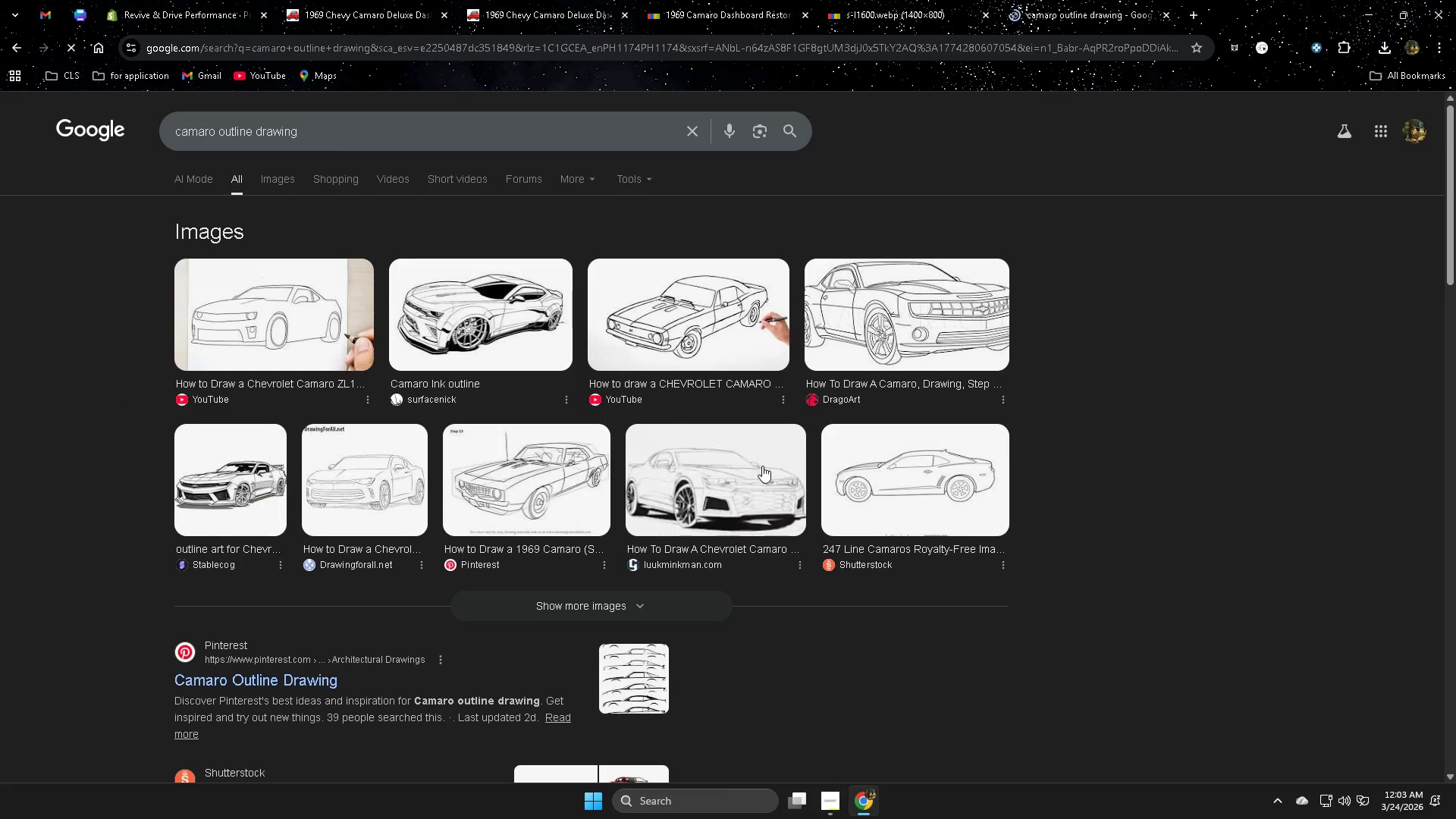 
left_click([280, 189])
 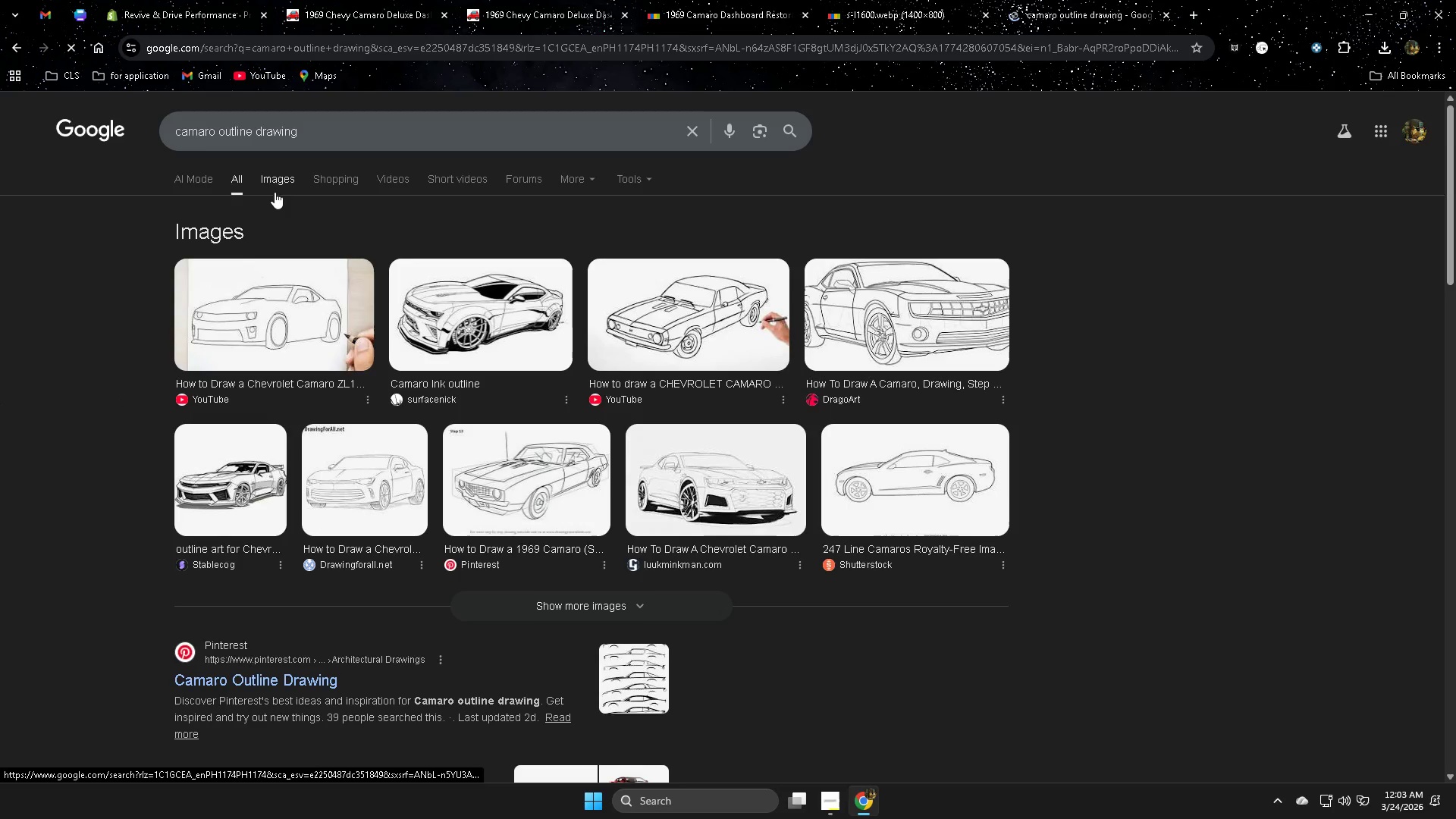 
mouse_move([191, 300])
 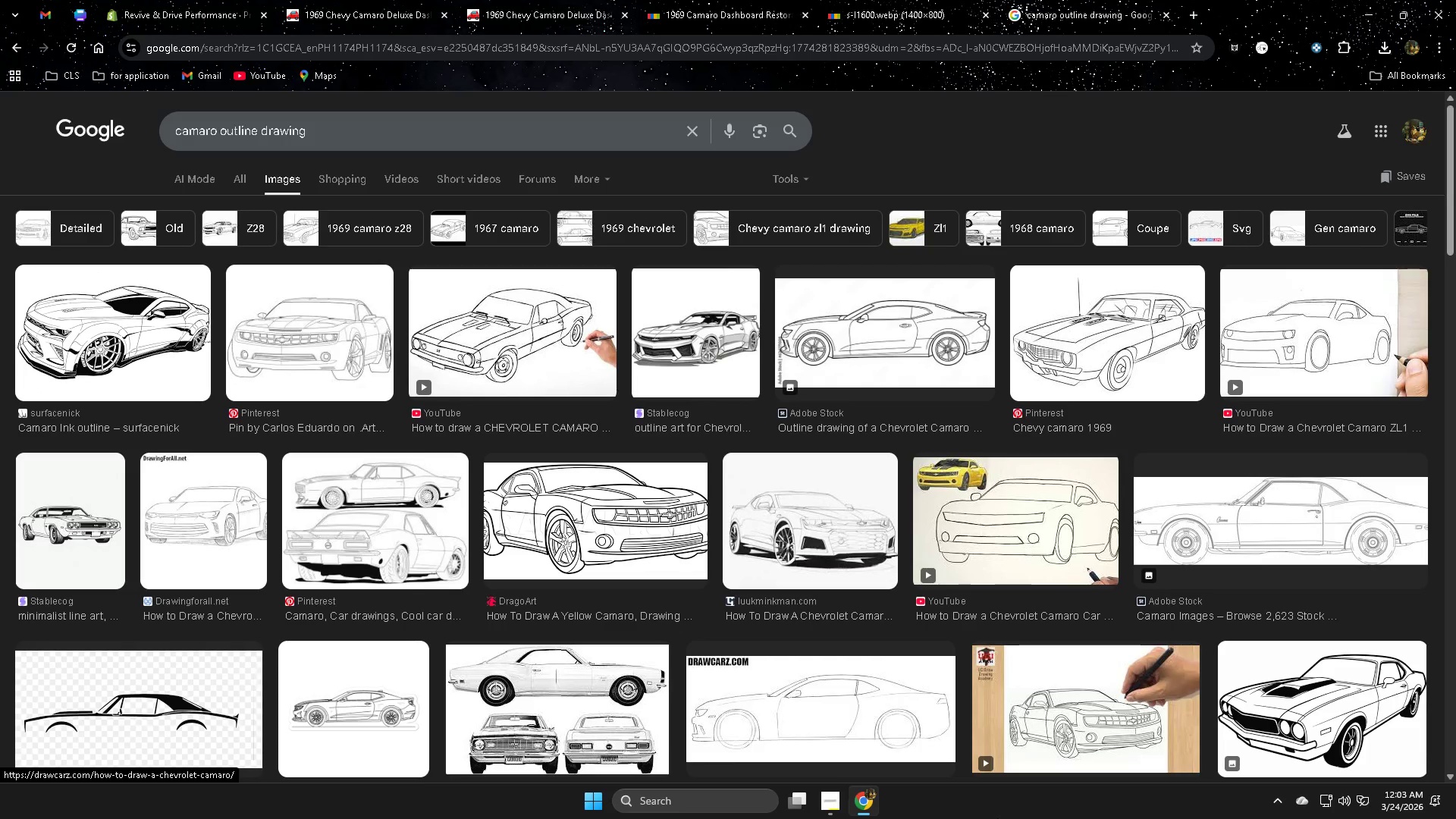 
scroll: coordinate [943, 645], scroll_direction: down, amount: 1.0
 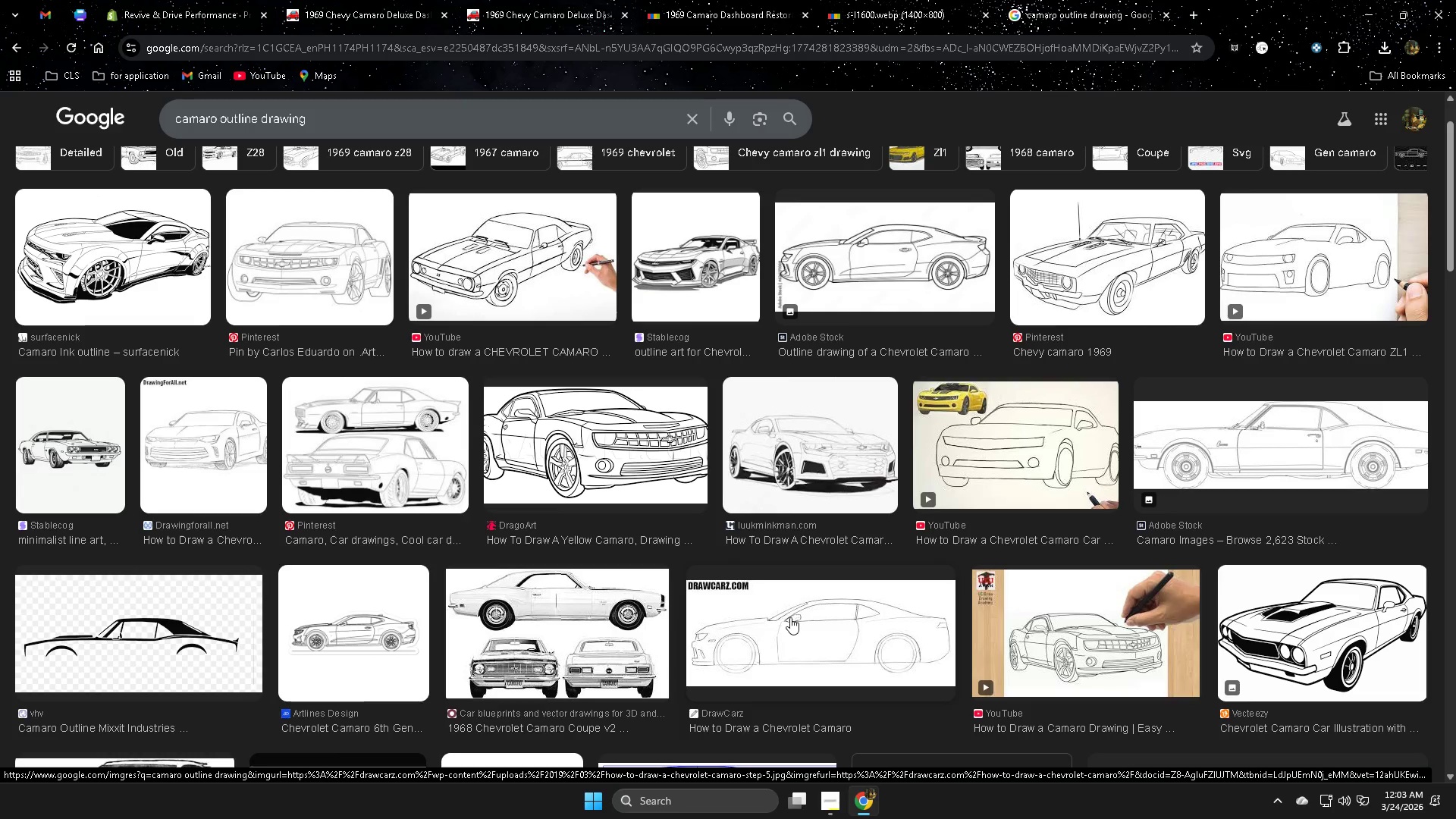 
wait(6.32)
 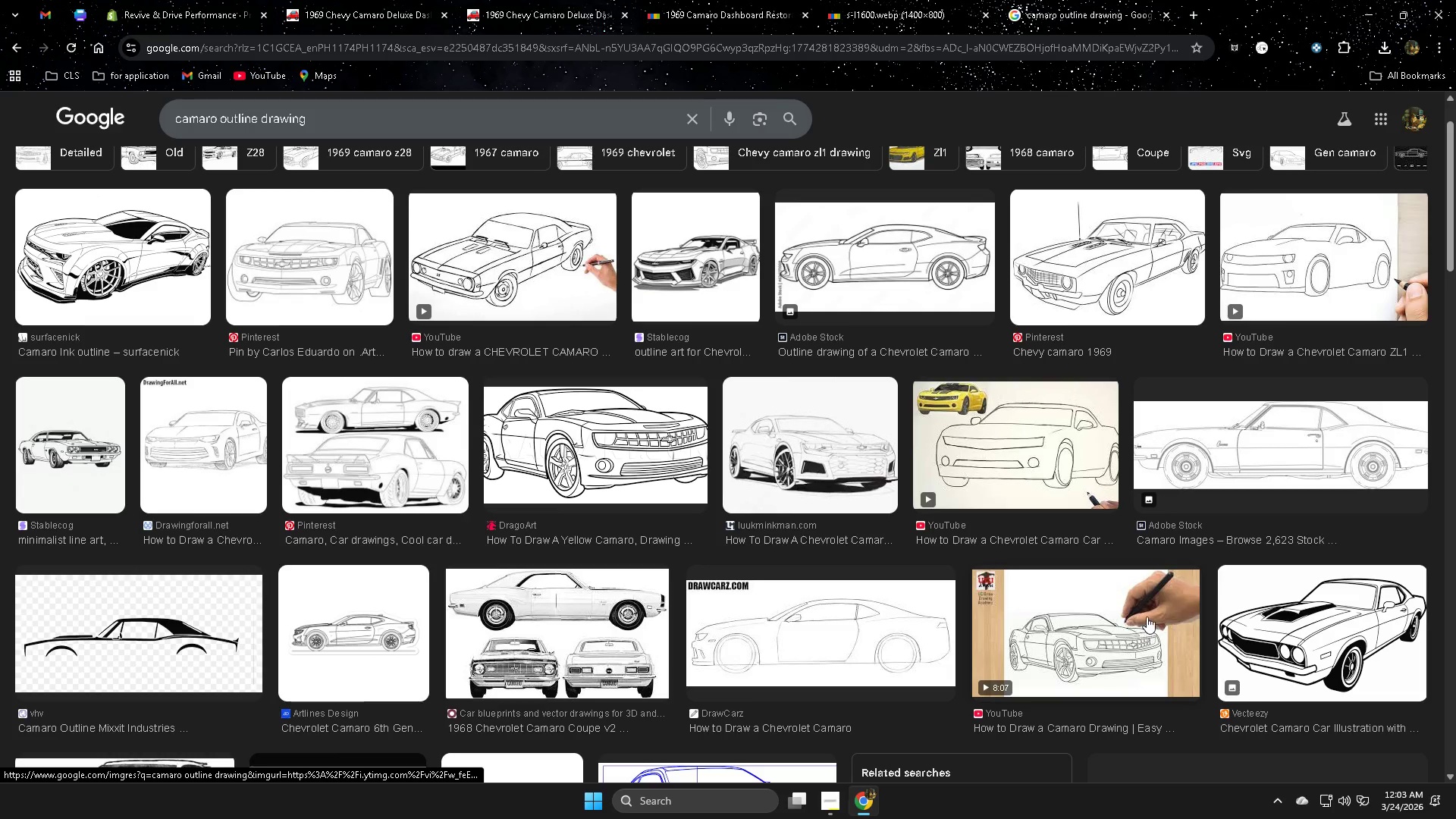 
scroll: coordinate [984, 546], scroll_direction: down, amount: 19.0
 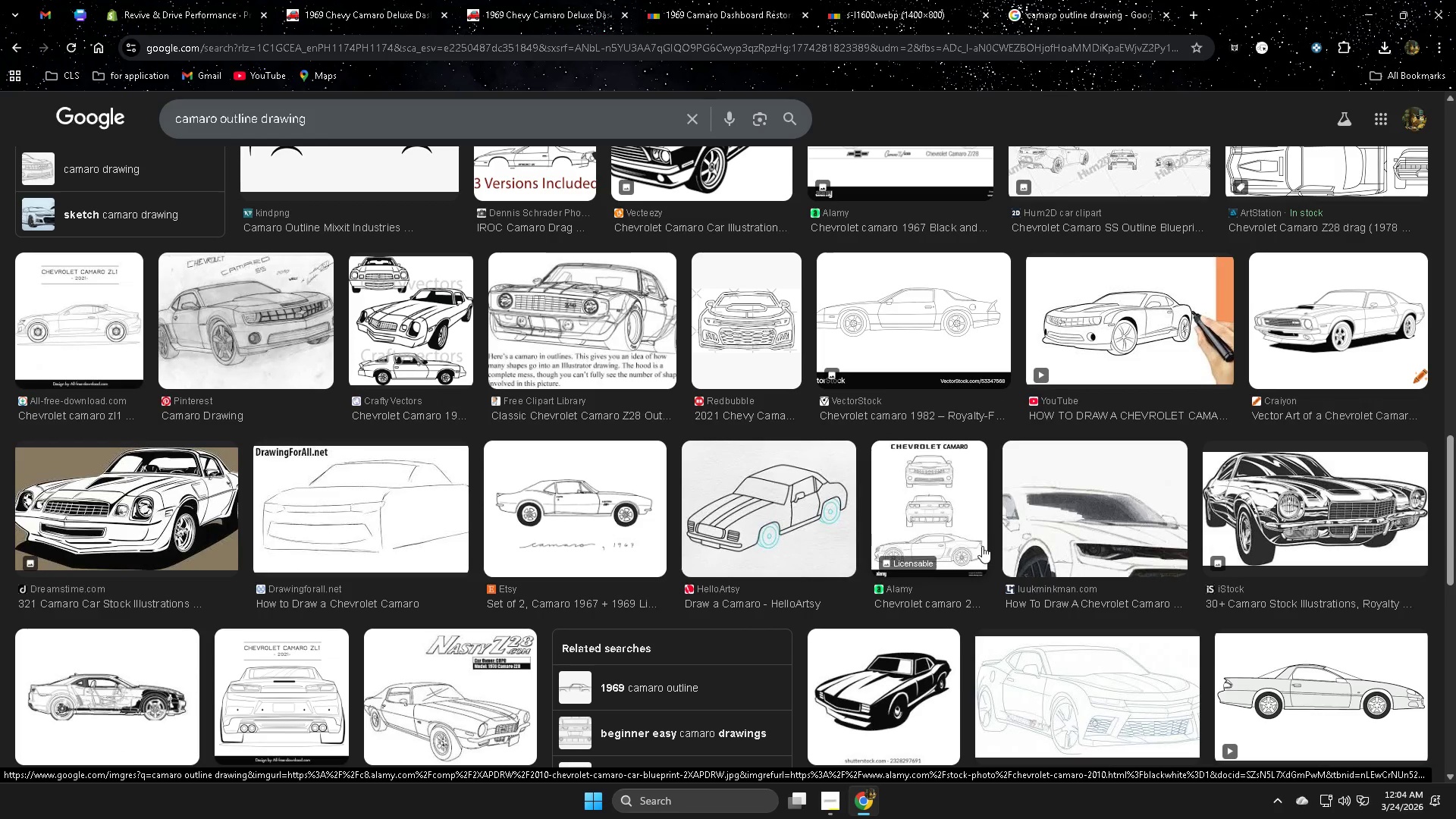 
scroll: coordinate [981, 552], scroll_direction: down, amount: 13.0
 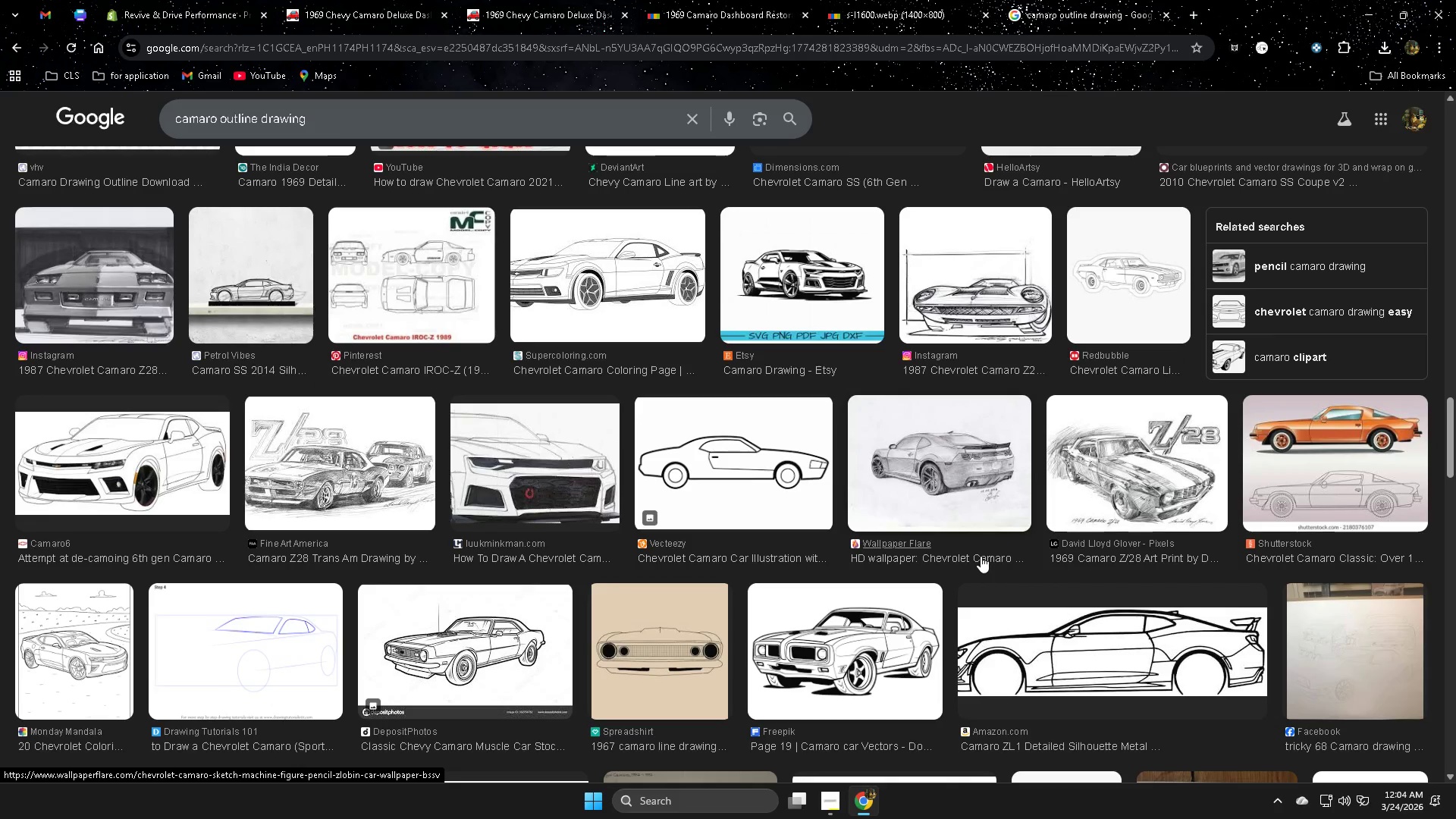 
scroll: coordinate [858, 508], scroll_direction: down, amount: 29.0
 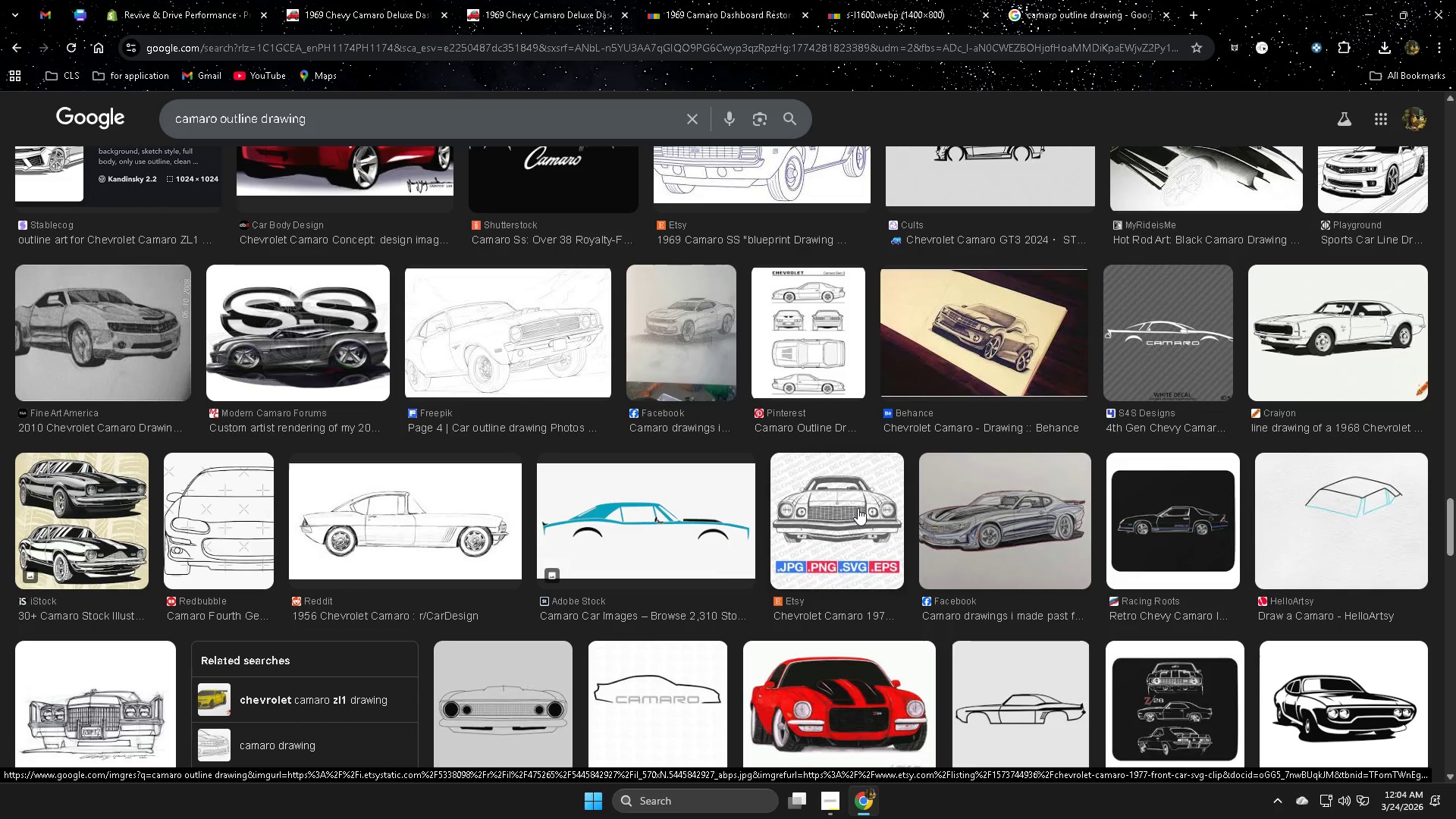 
scroll: coordinate [858, 508], scroll_direction: down, amount: 3.0
 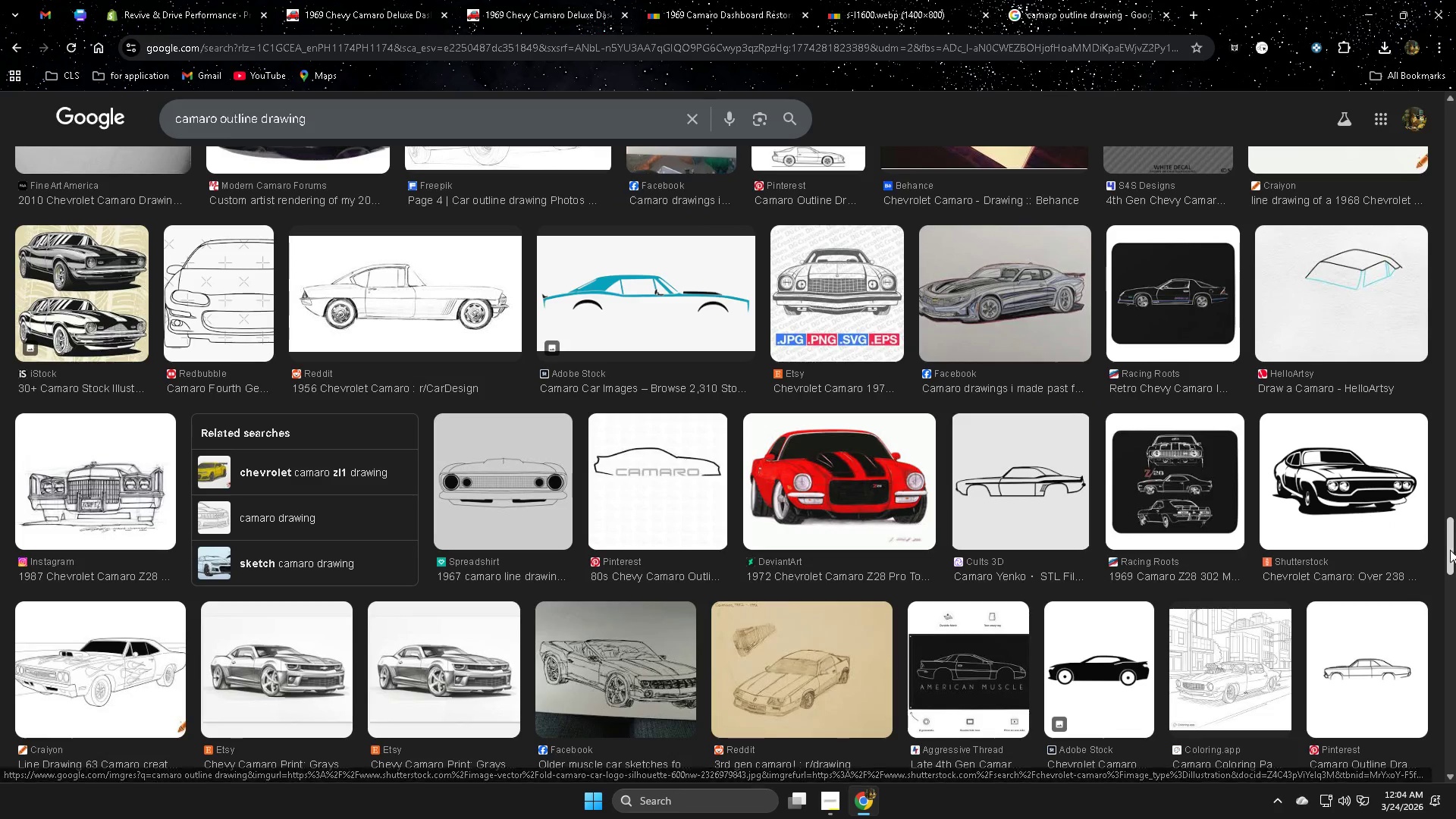 
left_click_drag(start_coordinate=[1454, 552], to_coordinate=[1455, 143])
 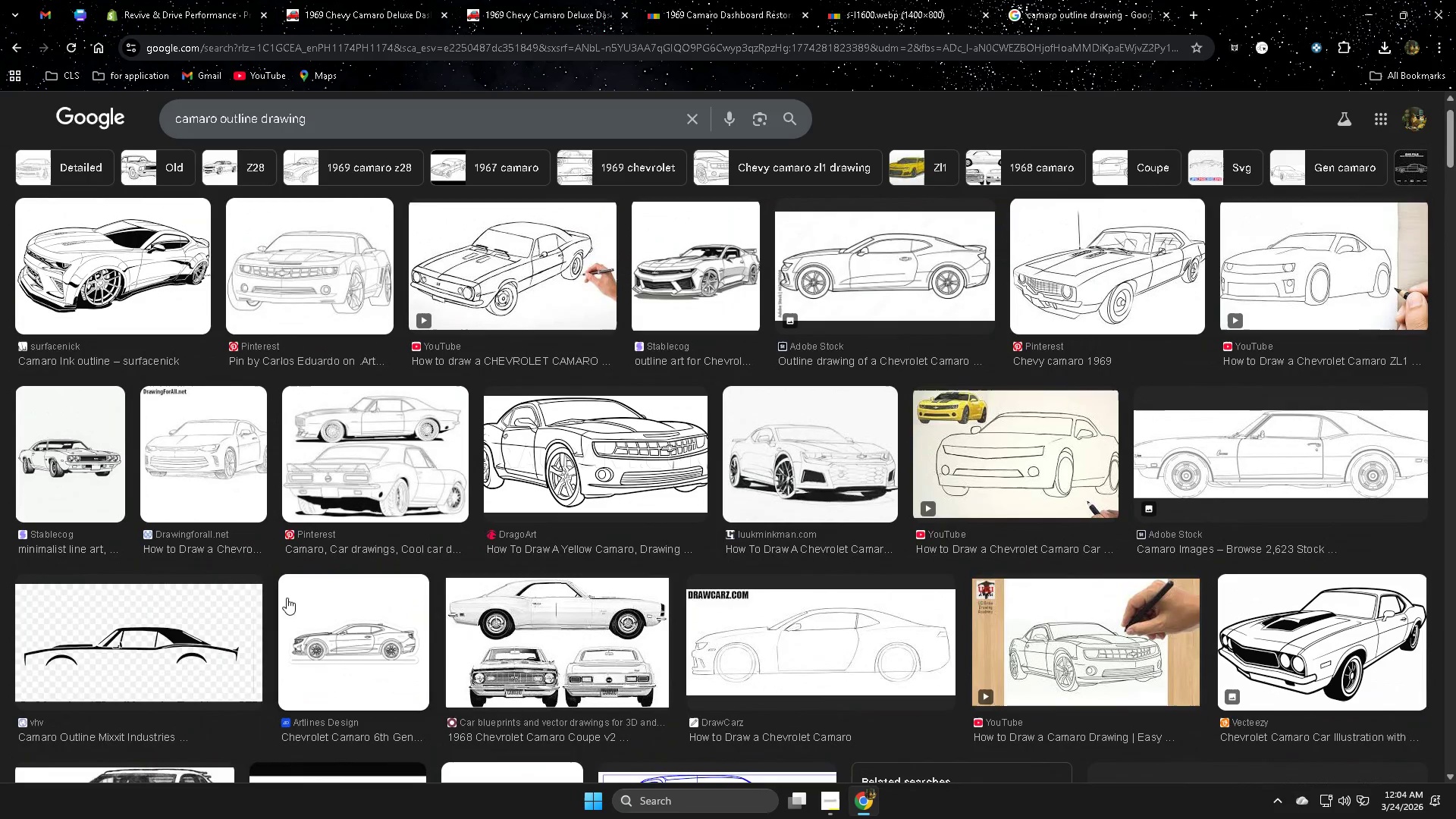 
left_click_drag(start_coordinate=[179, 654], to_coordinate=[175, 654])
 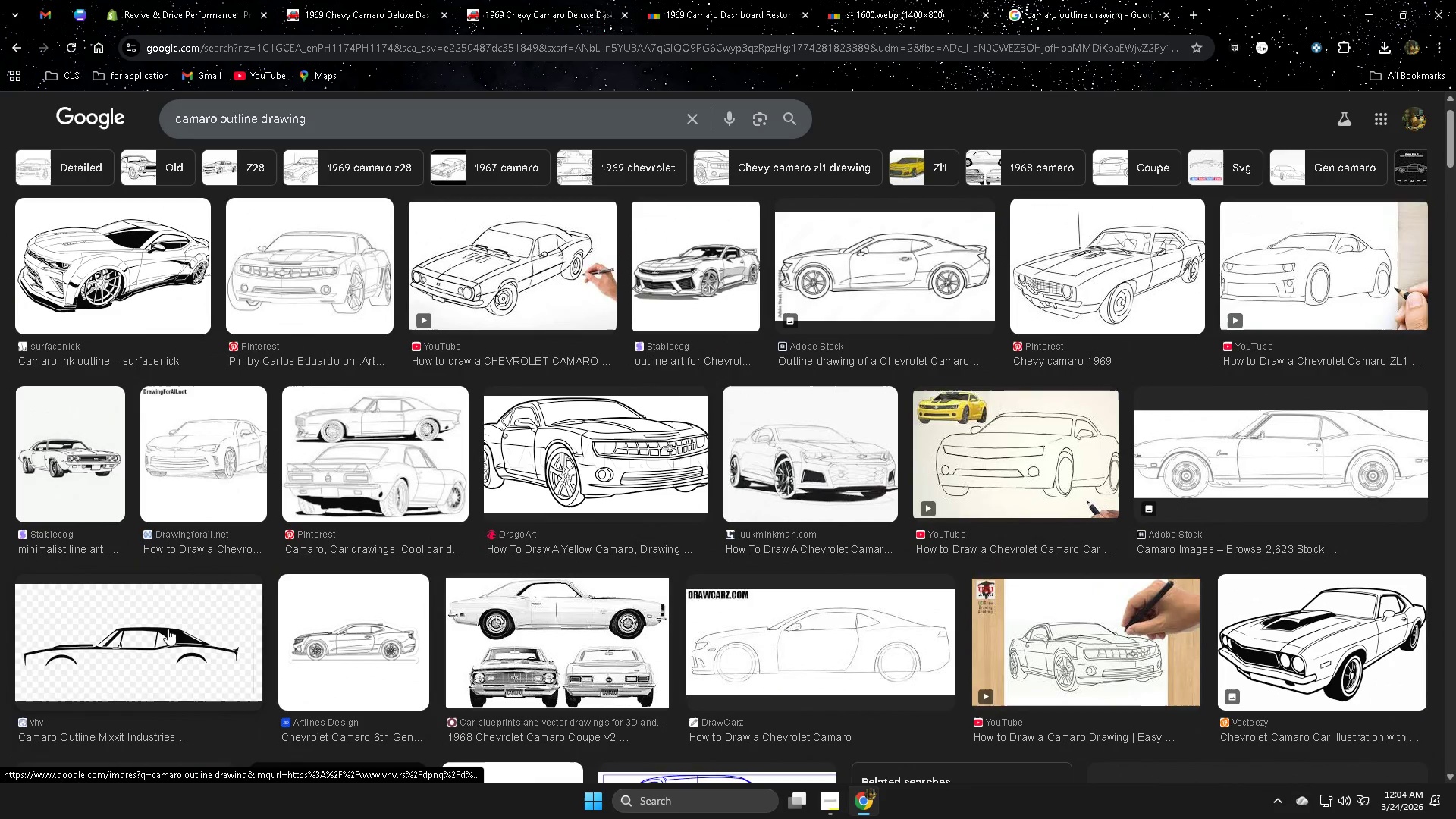 
left_click([156, 622])
 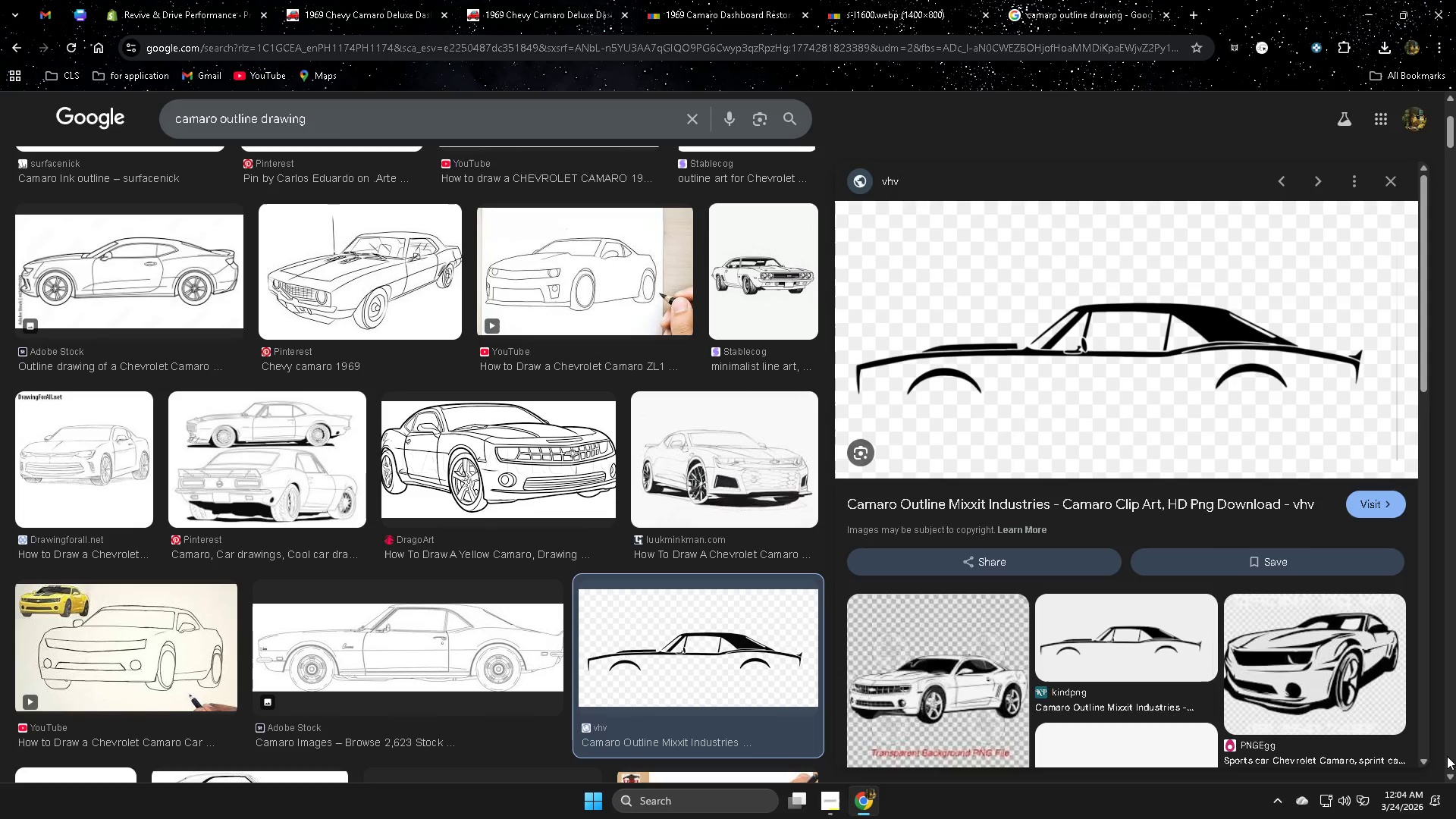 
wait(5.03)
 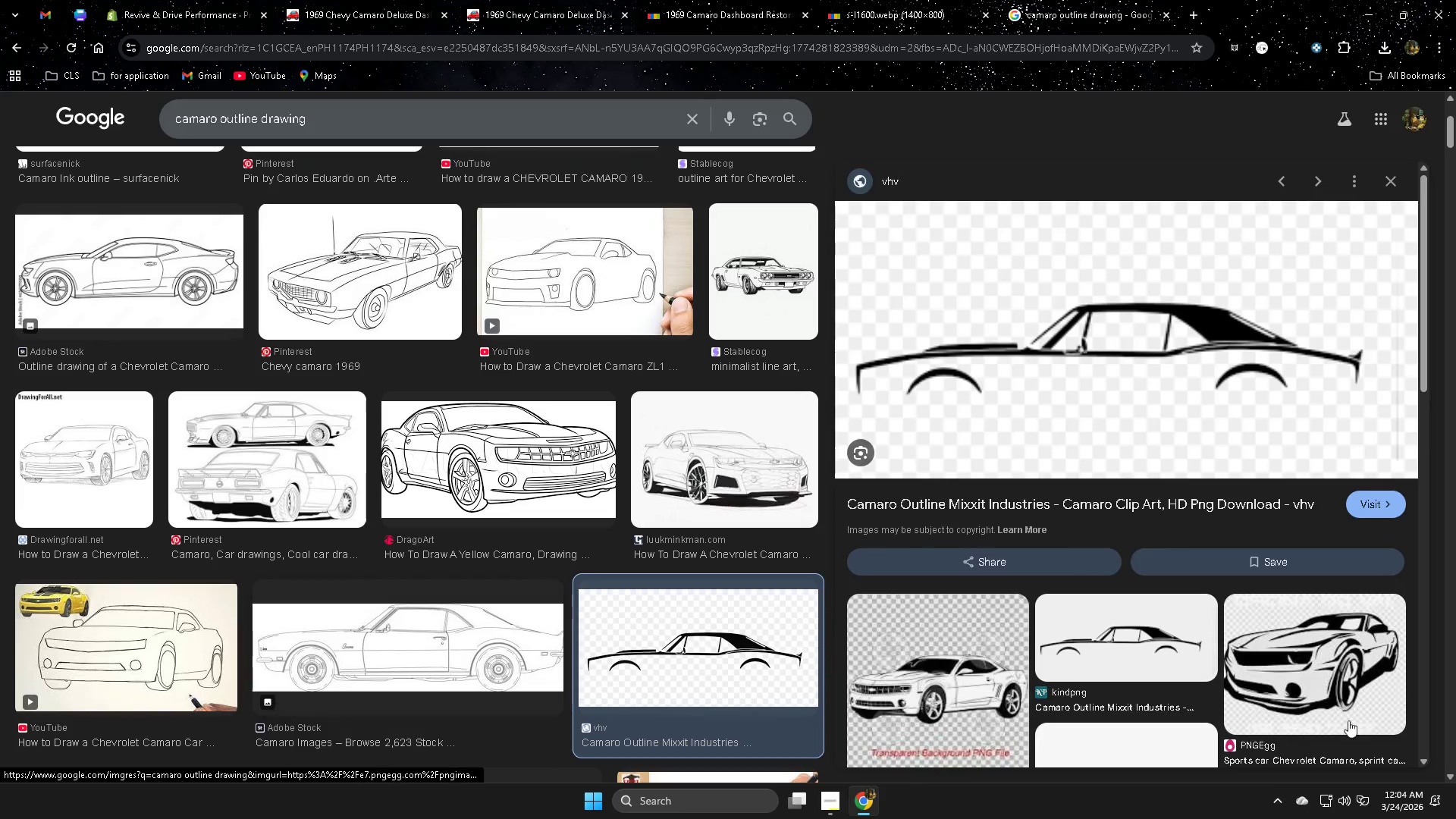 
scroll: coordinate [985, 568], scroll_direction: down, amount: 11.0
 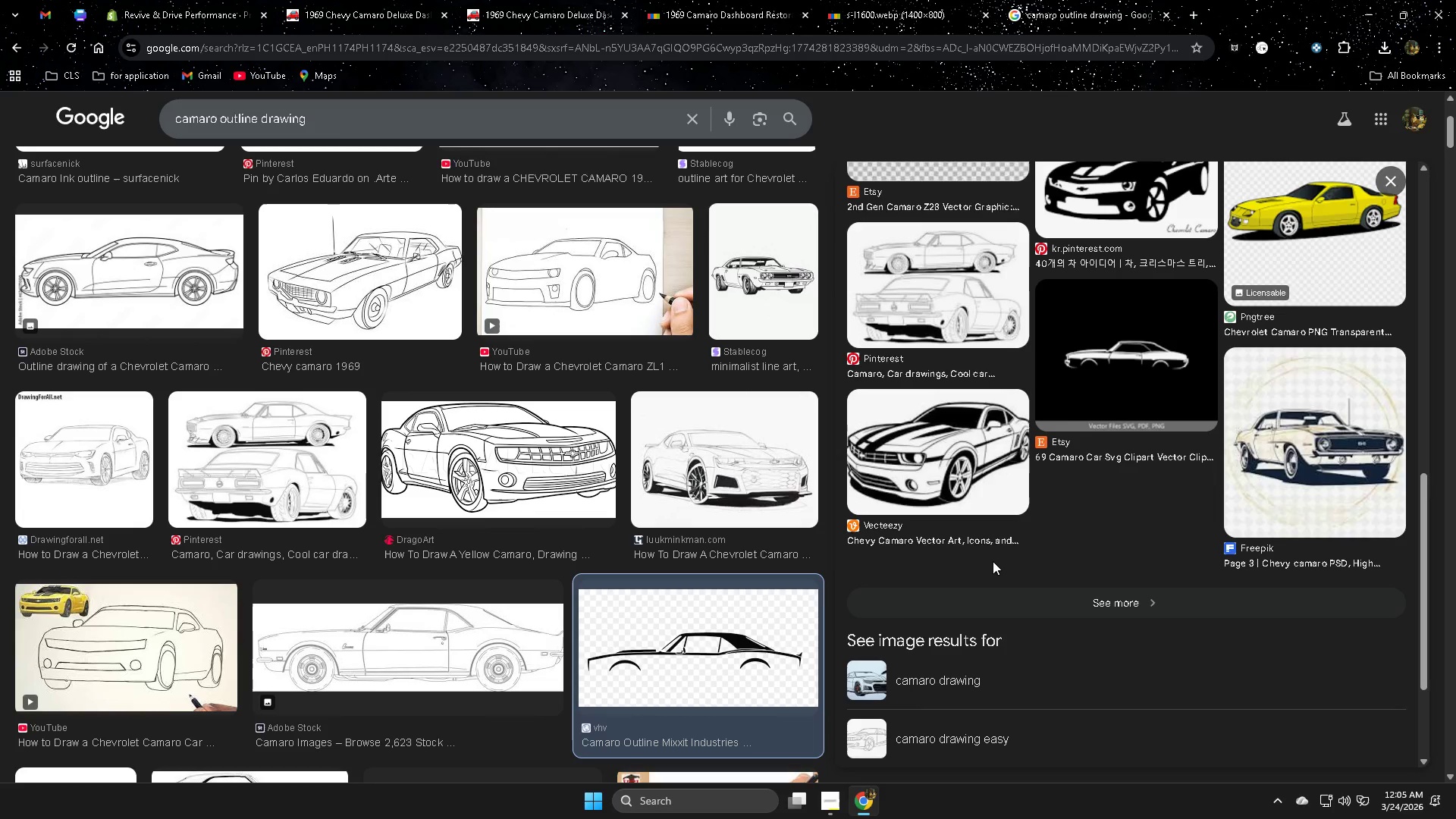 
wait(10.29)
 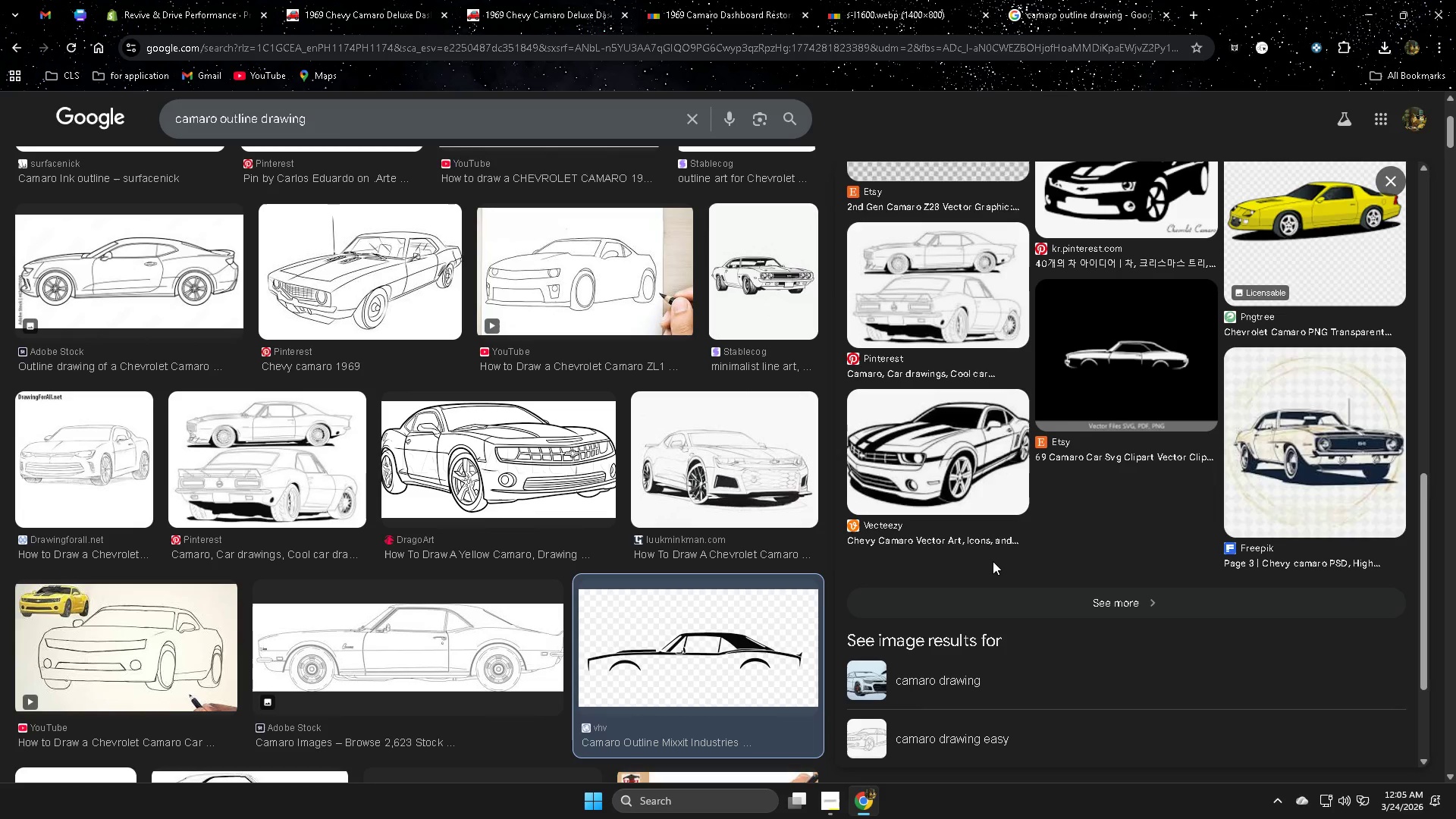 
key(Control+ControlLeft)
 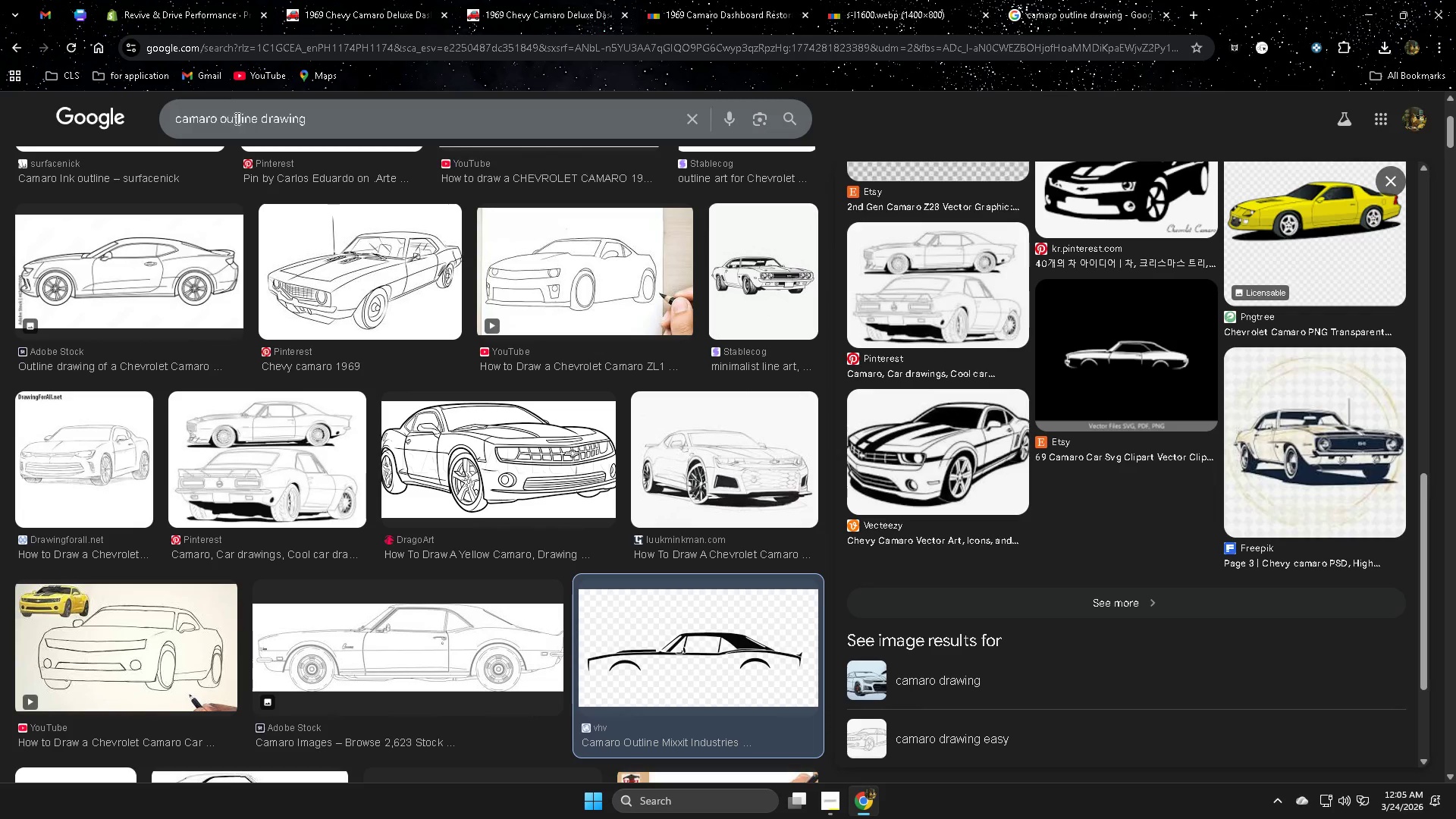 
double_click([238, 117])
 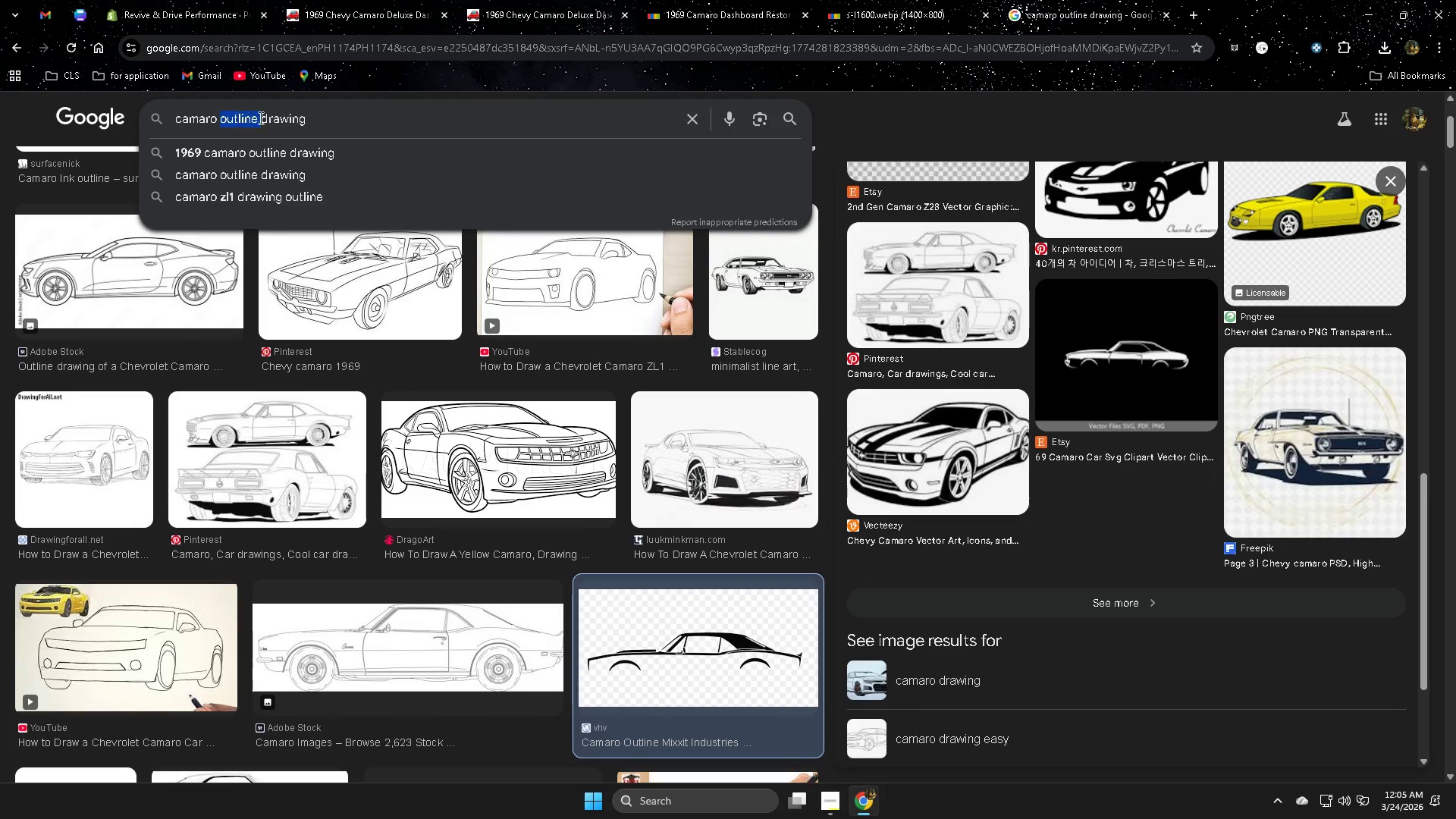 
double_click([281, 116])
 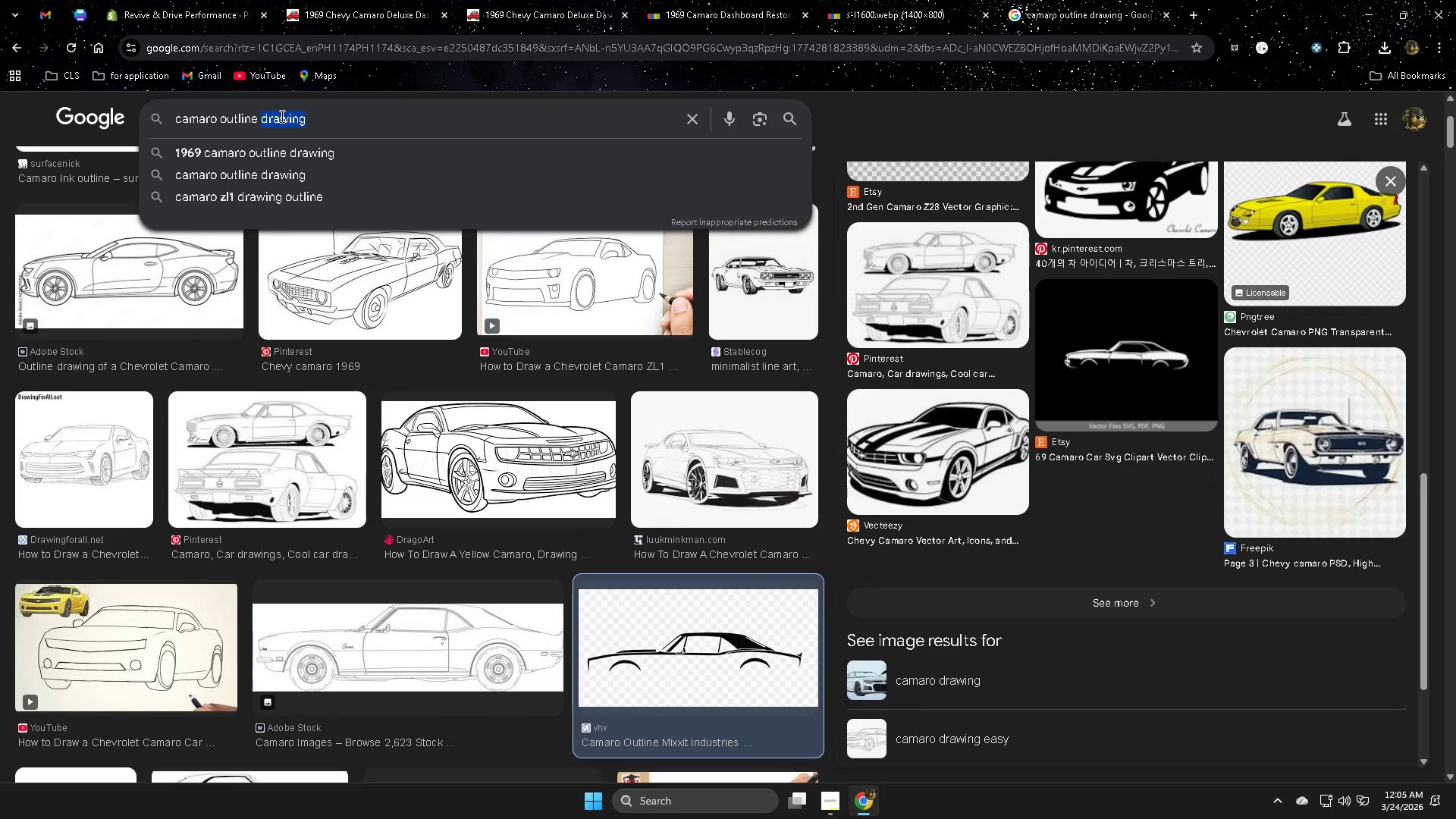 
key(Backspace)
 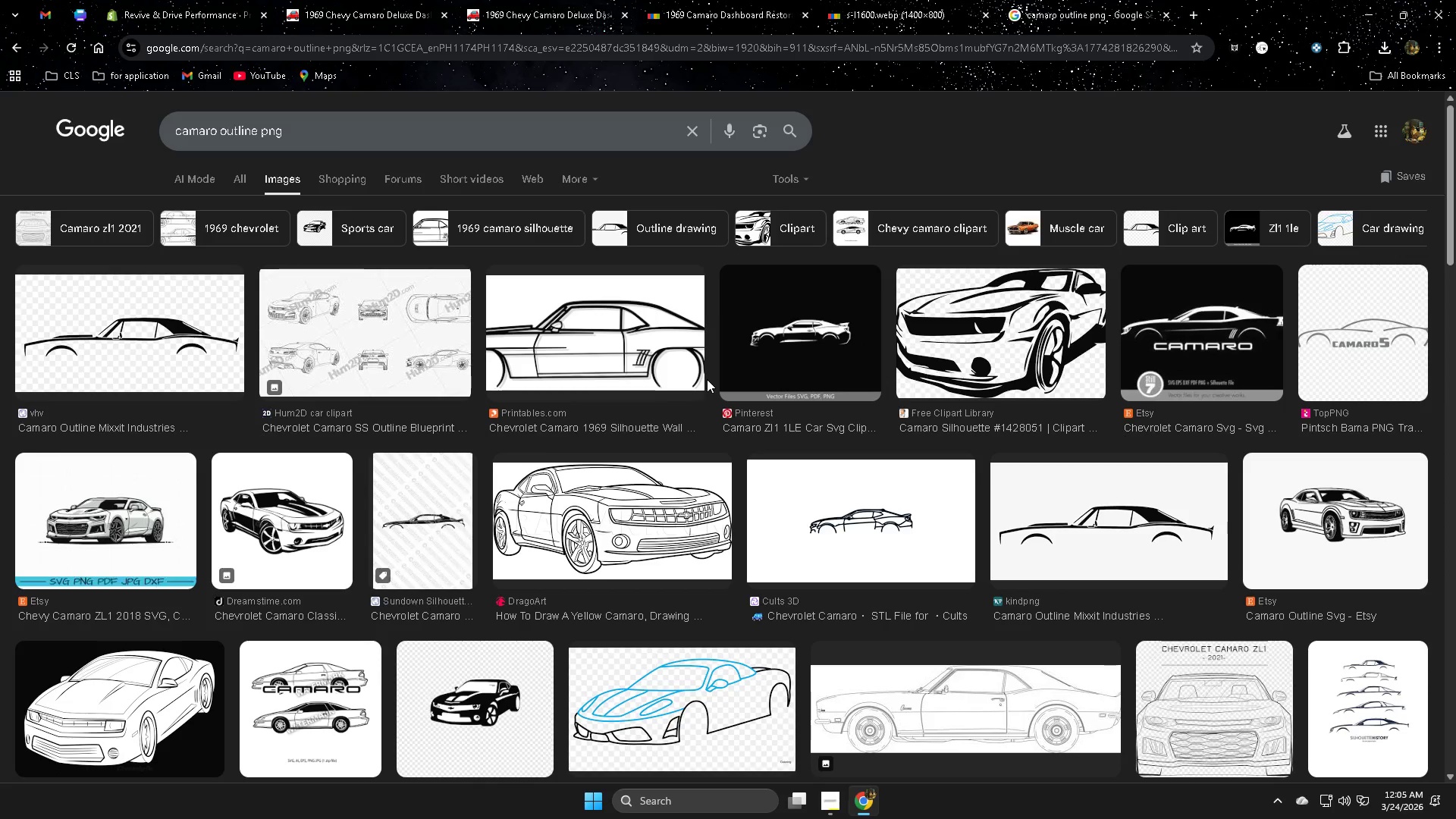 
wait(12.56)
 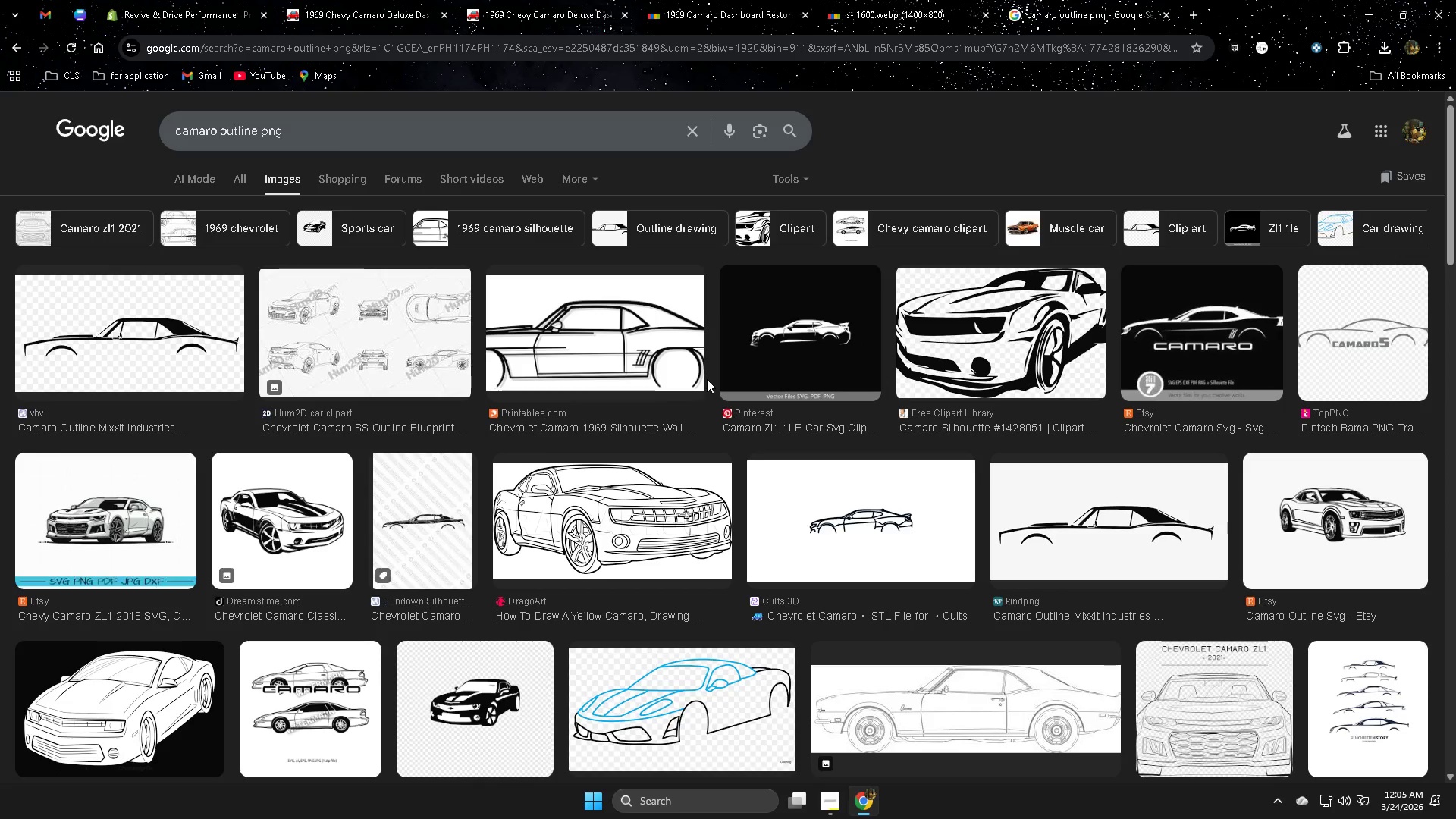 
scroll: coordinate [477, 301], scroll_direction: down, amount: 3.0
 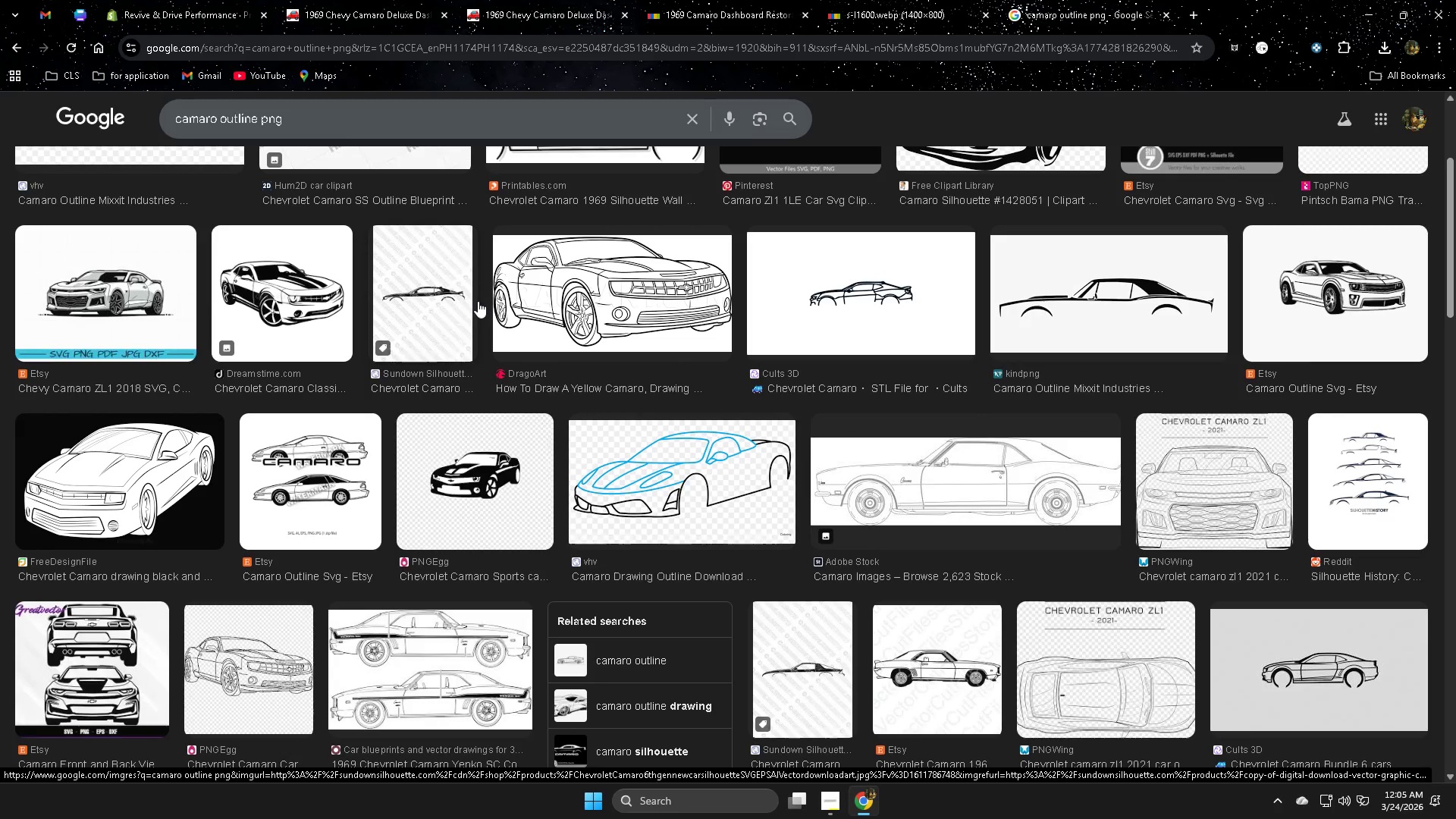 
wait(5.66)
 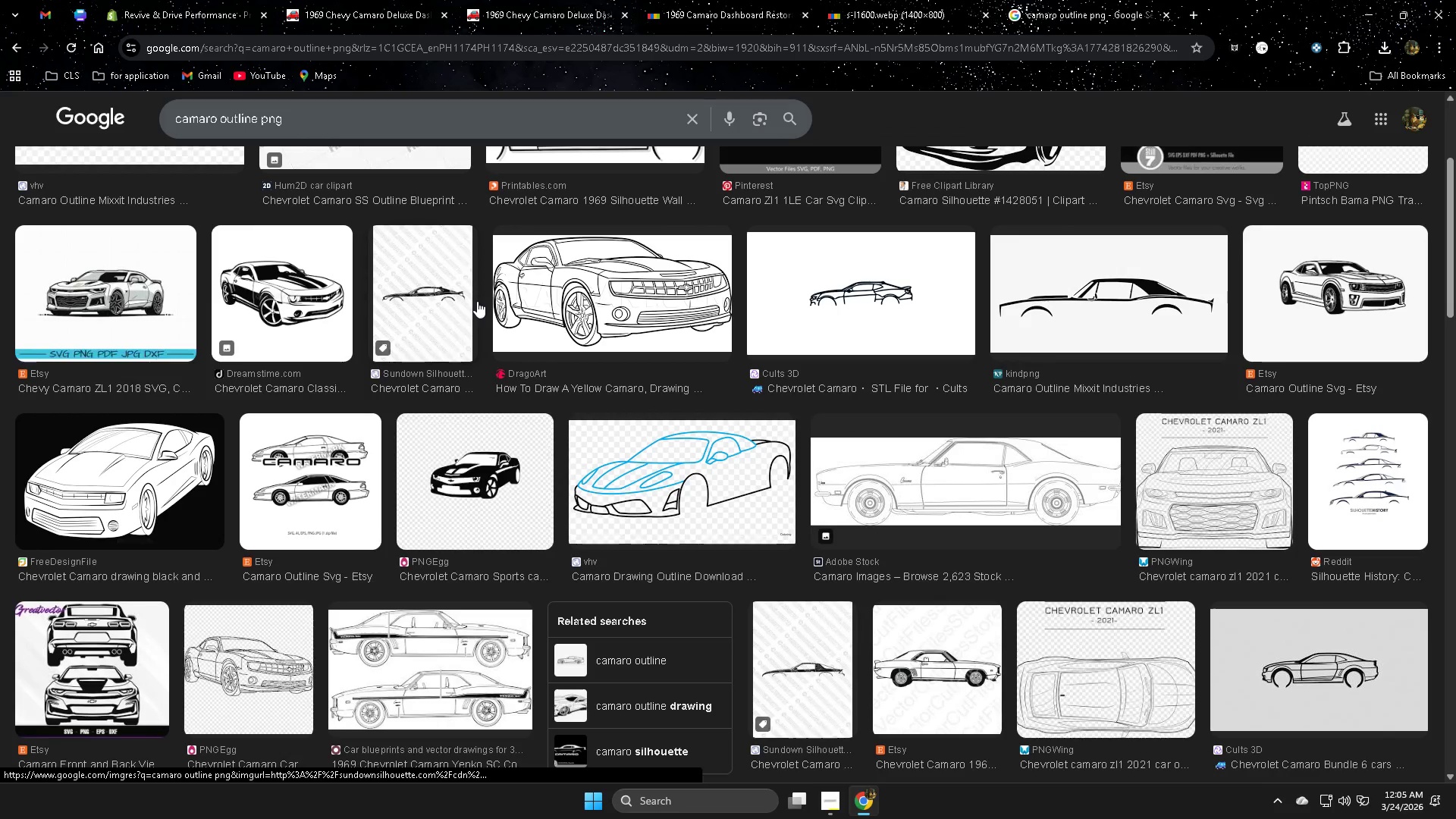 
scroll: coordinate [479, 311], scroll_direction: down, amount: 13.0
 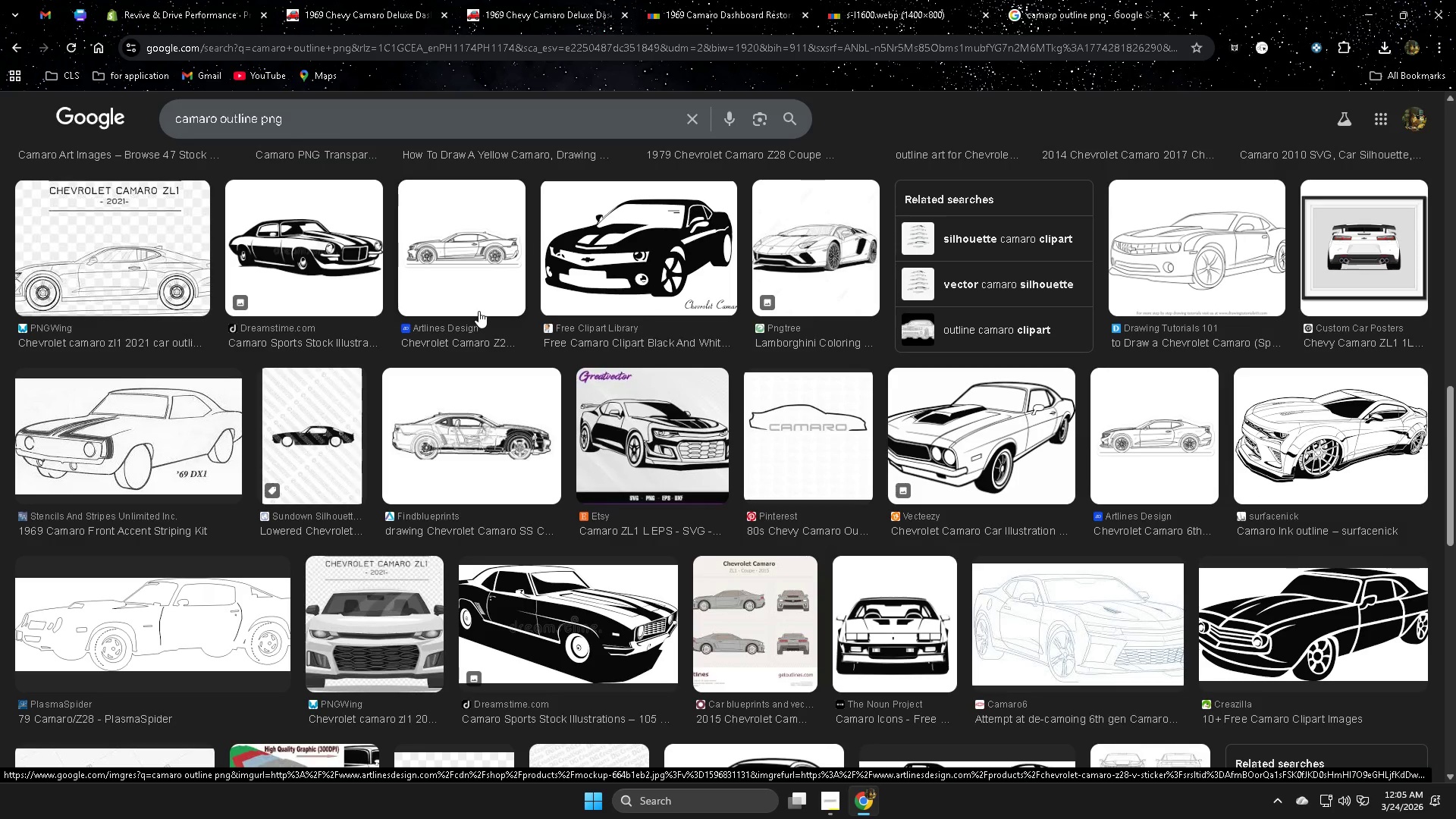 
scroll: coordinate [475, 319], scroll_direction: down, amount: 17.0
 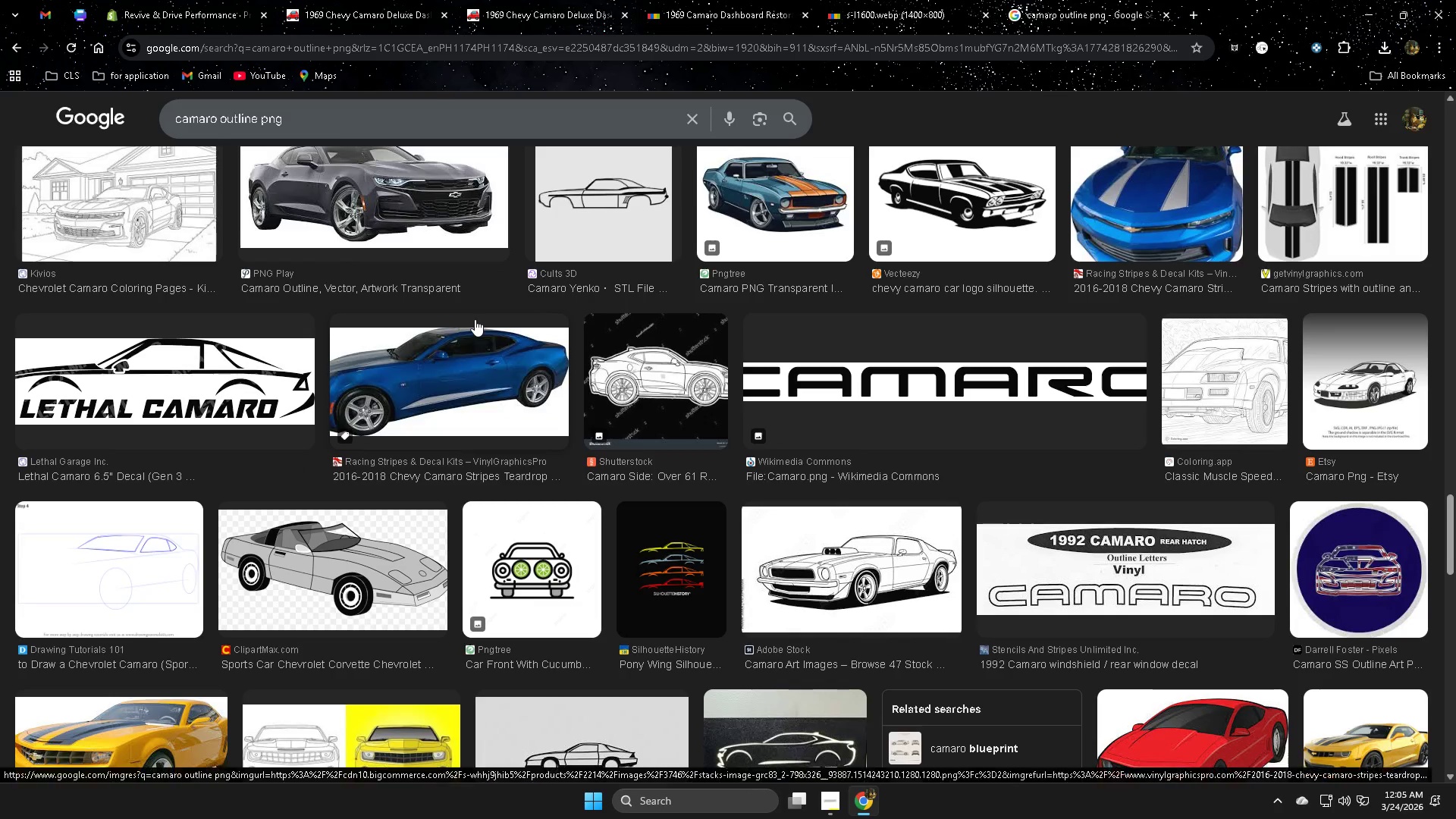 
scroll: coordinate [506, 416], scroll_direction: down, amount: 25.0
 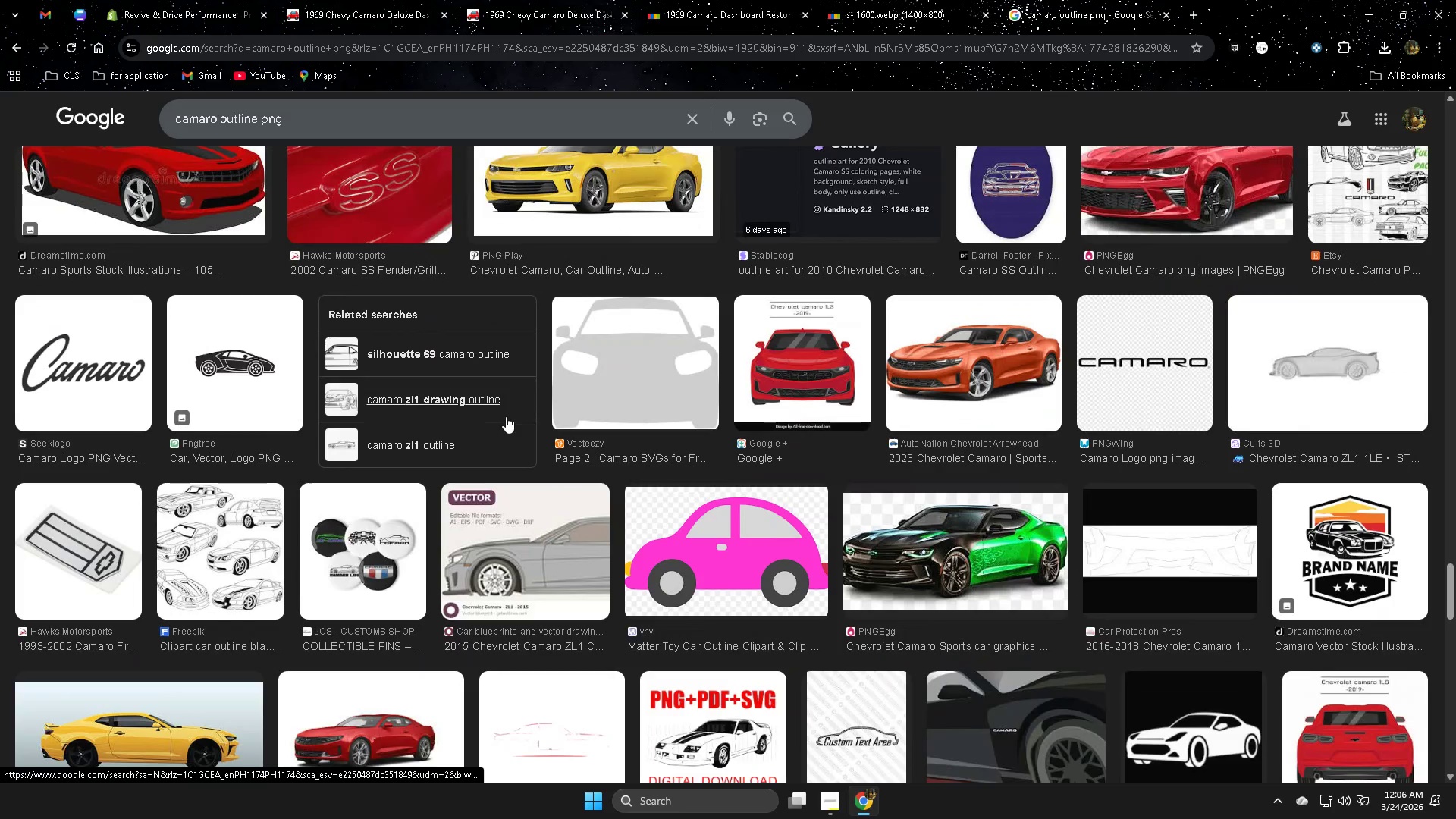 
scroll: coordinate [506, 416], scroll_direction: down, amount: 5.0
 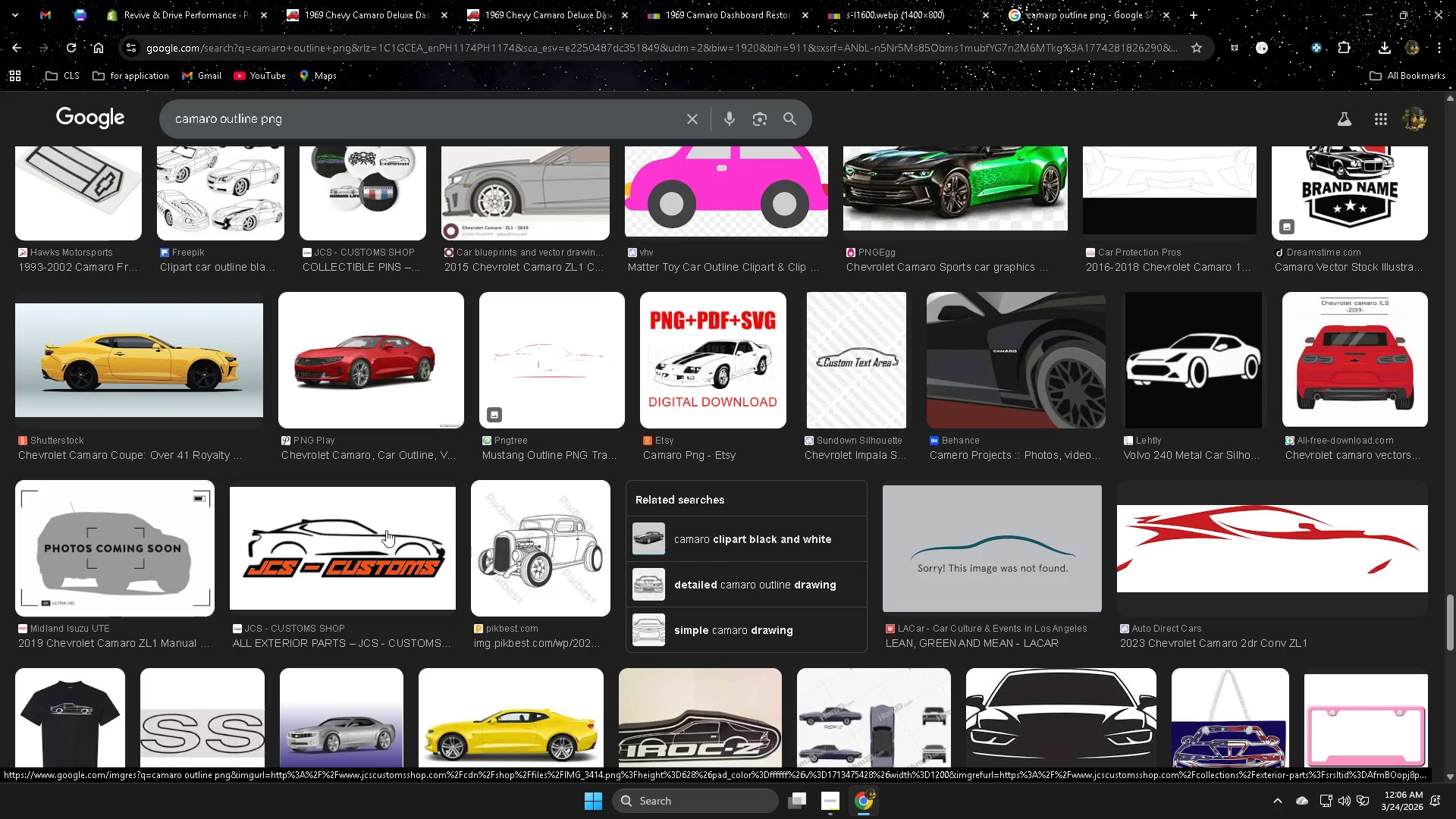 
wait(7.3)
 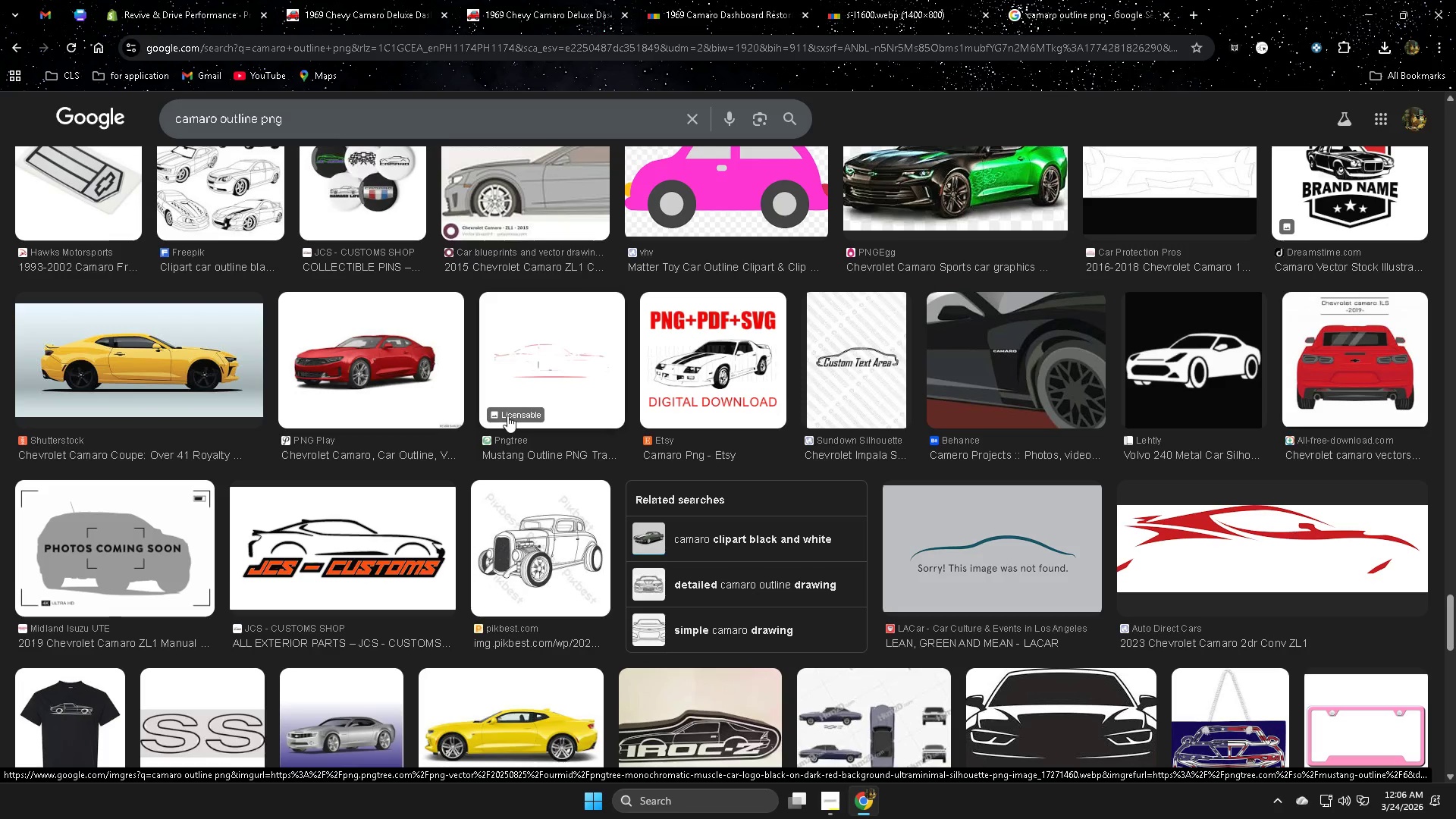 
left_click_drag(start_coordinate=[1454, 626], to_coordinate=[1455, 132])
 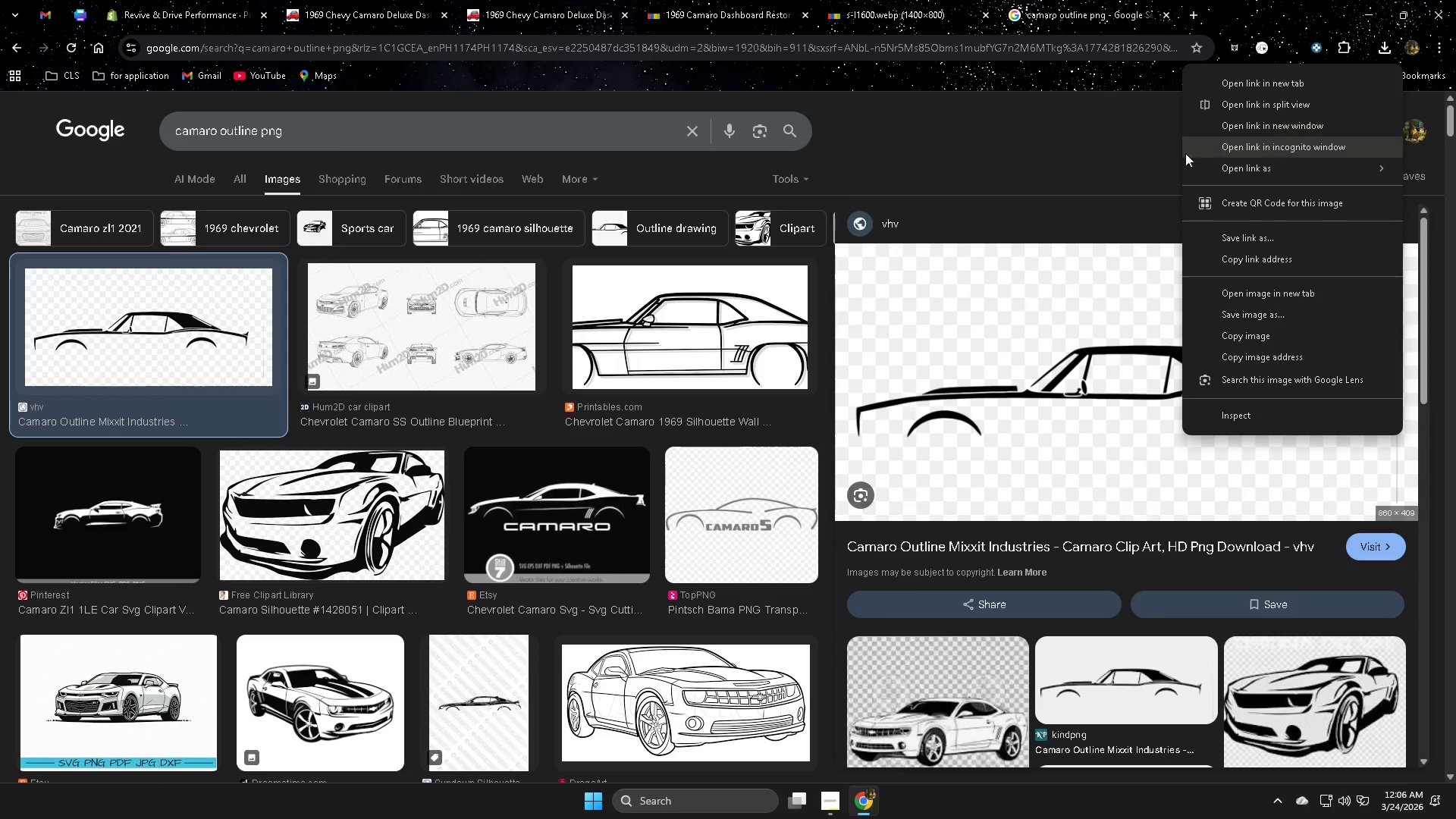 
wait(9.2)
 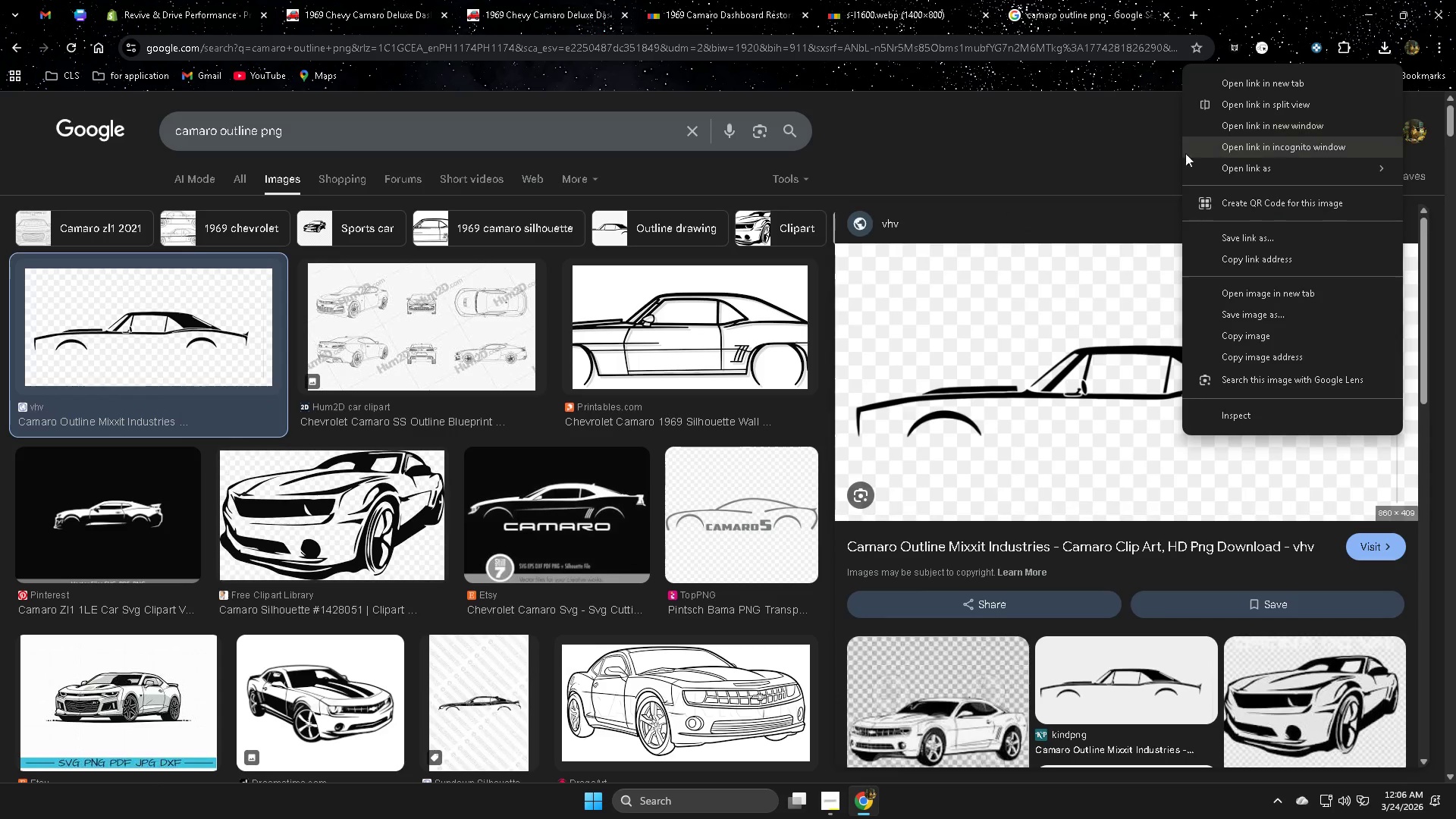 
left_click([1102, 748])
 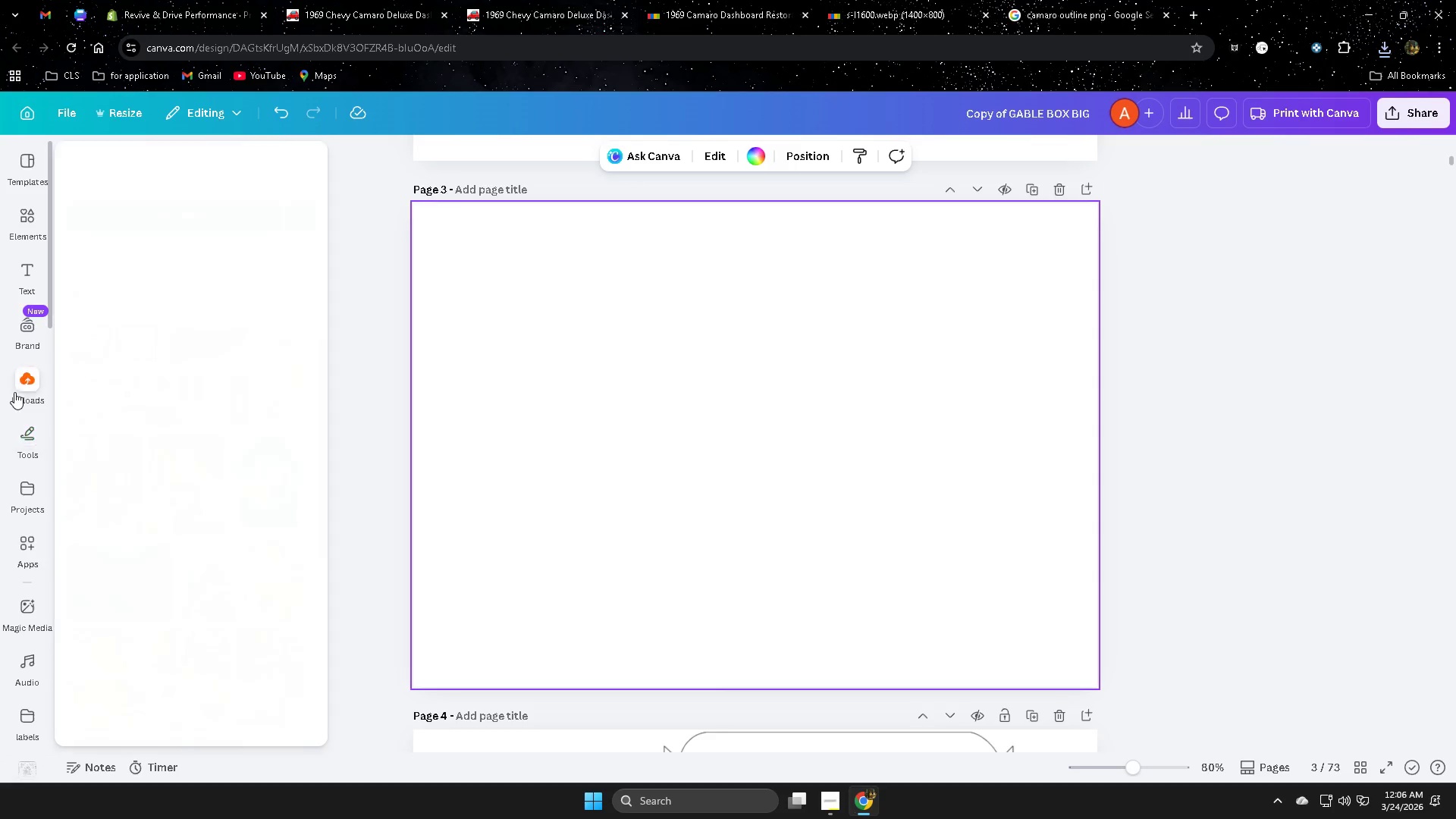 
wait(6.25)
 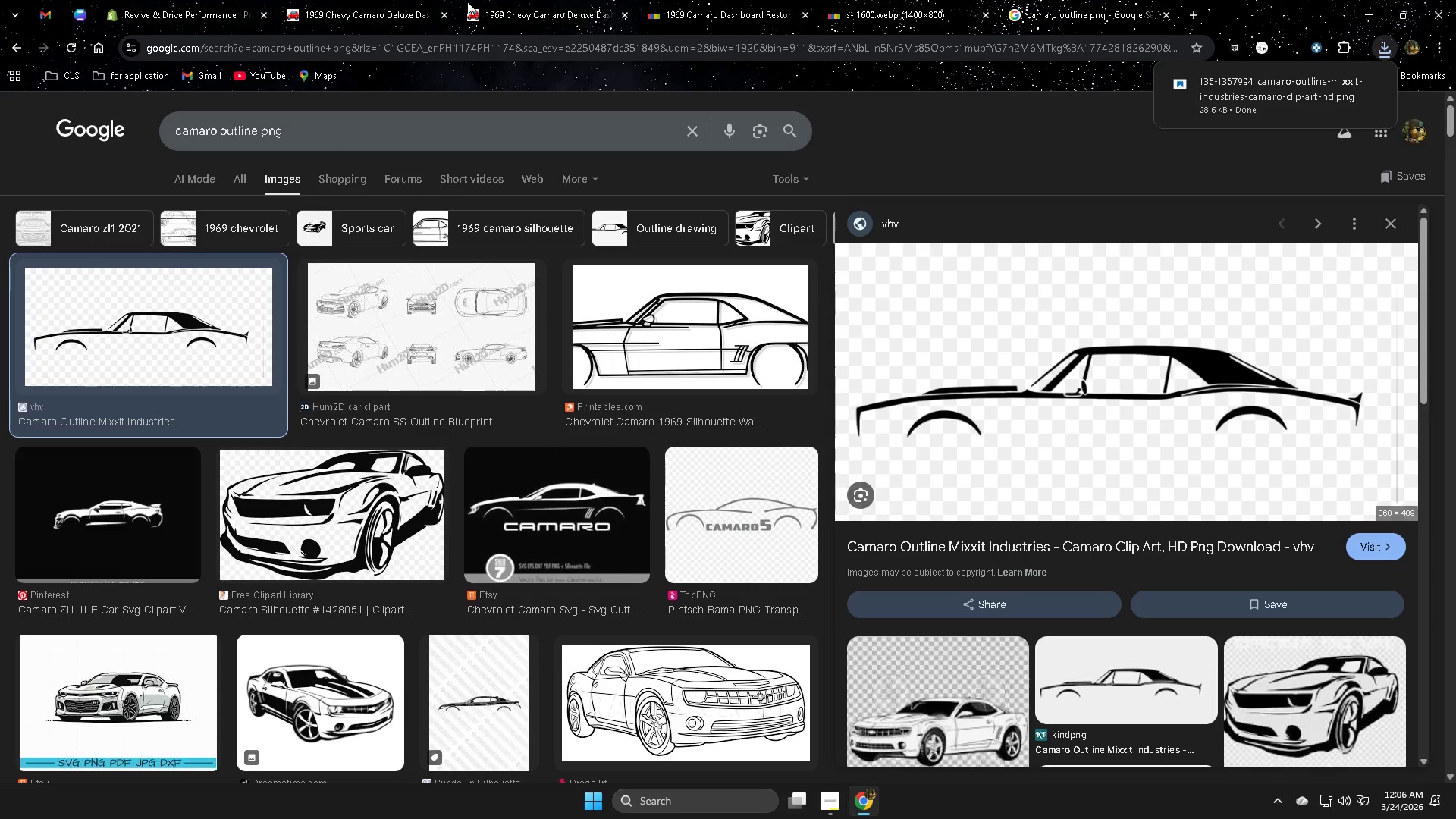 
left_click([21, 397])
 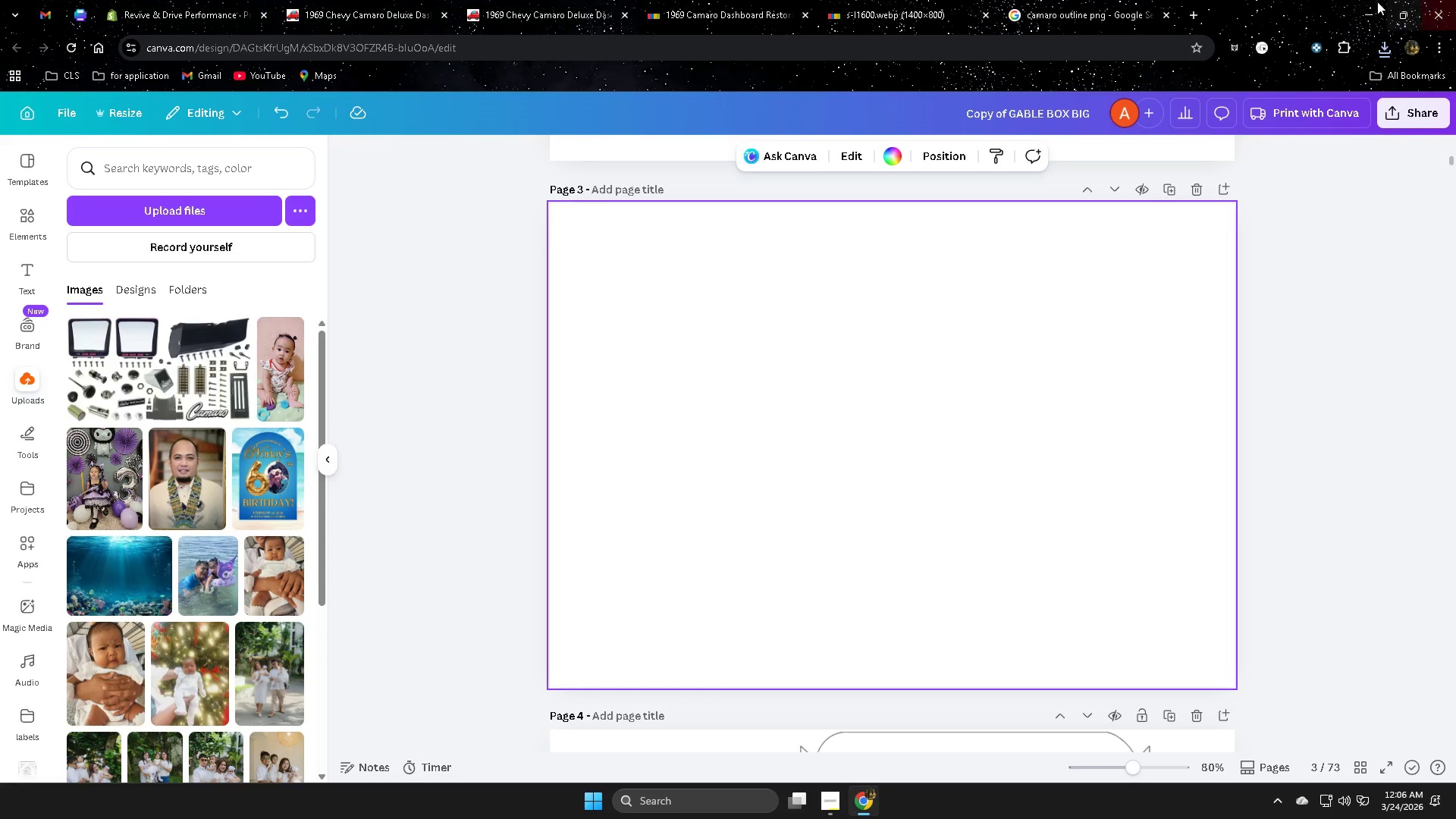 
left_click([1382, 49])
 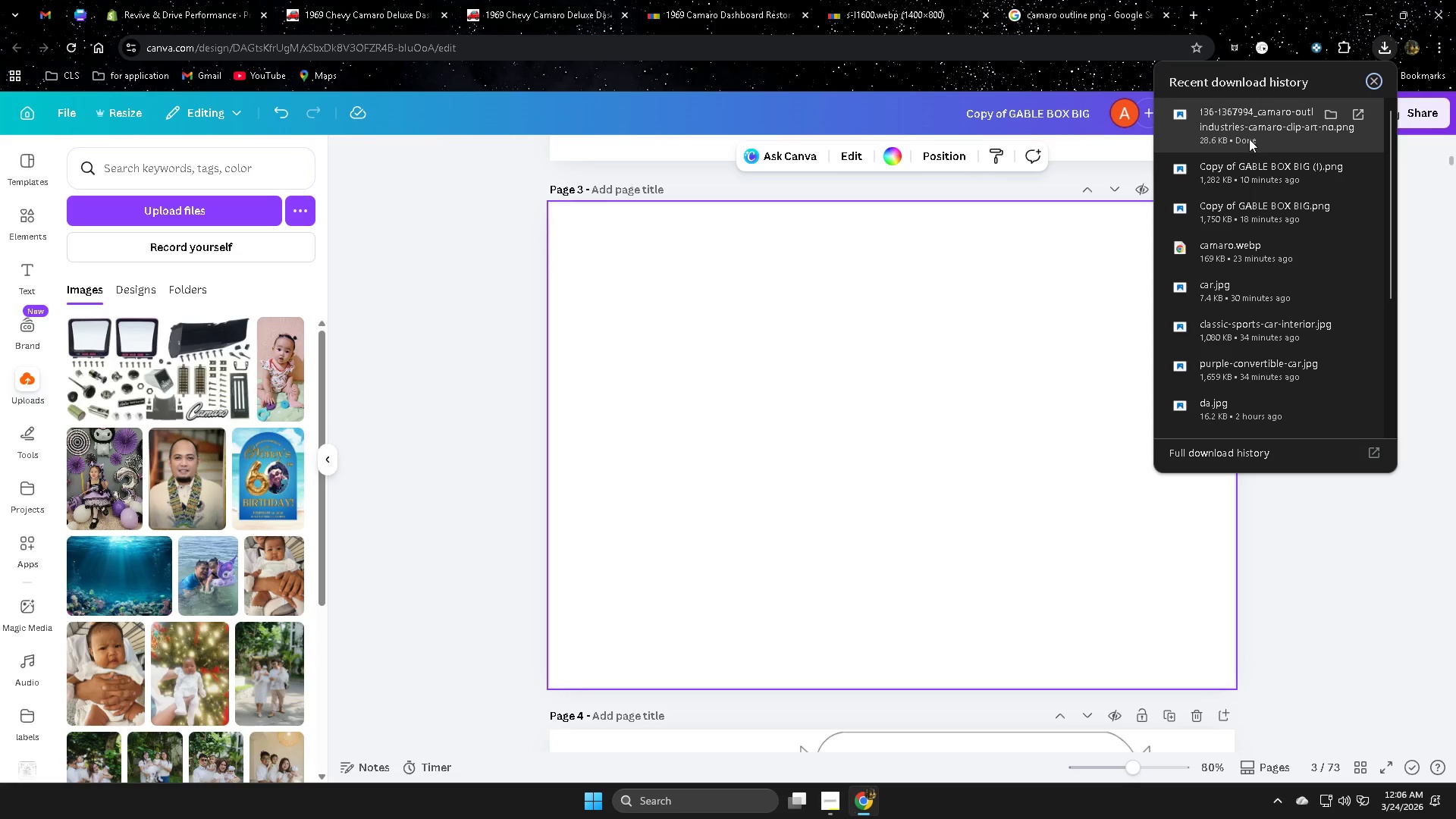 
left_click_drag(start_coordinate=[1249, 139], to_coordinate=[164, 419])
 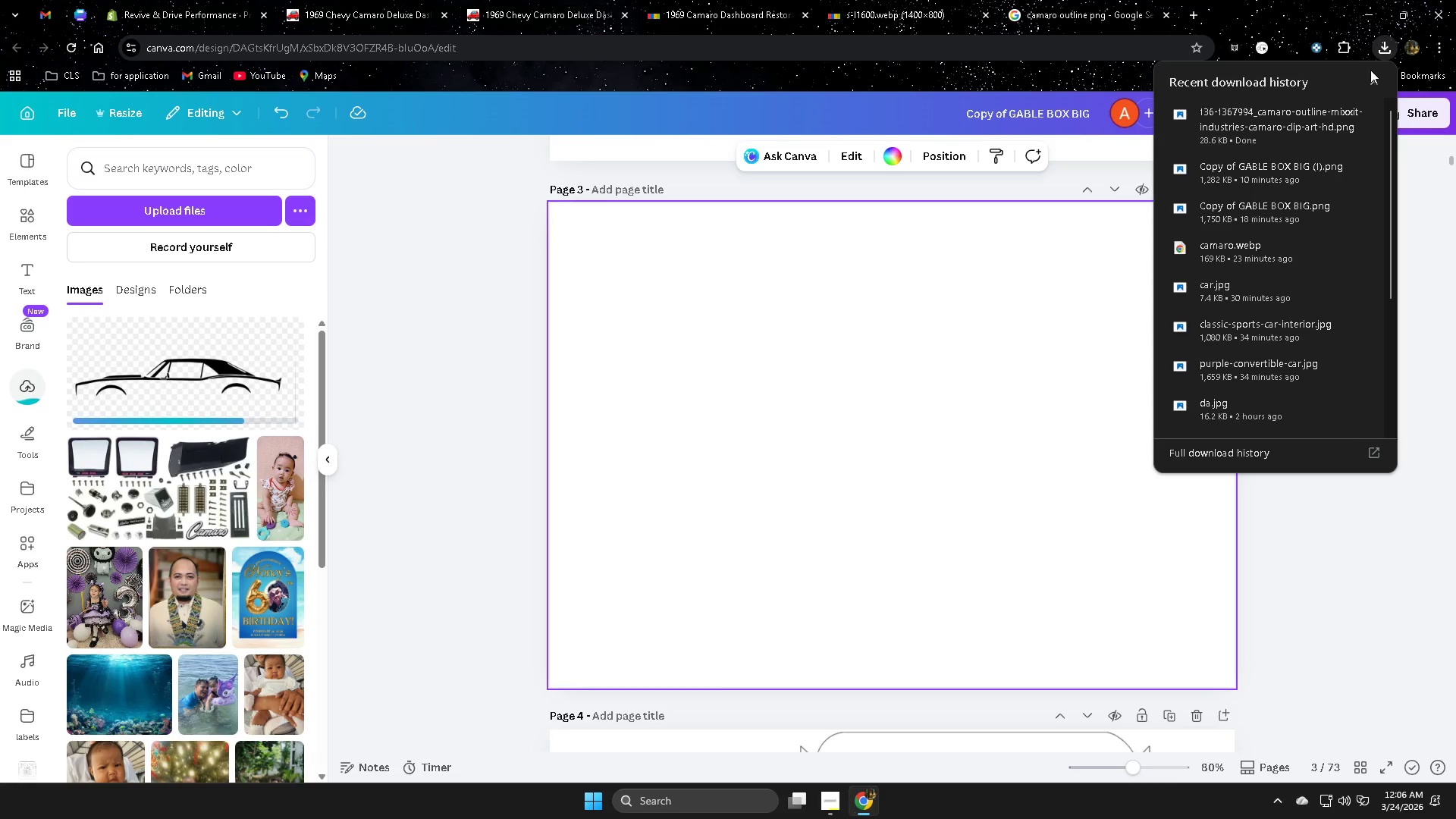 
left_click([1374, 84])
 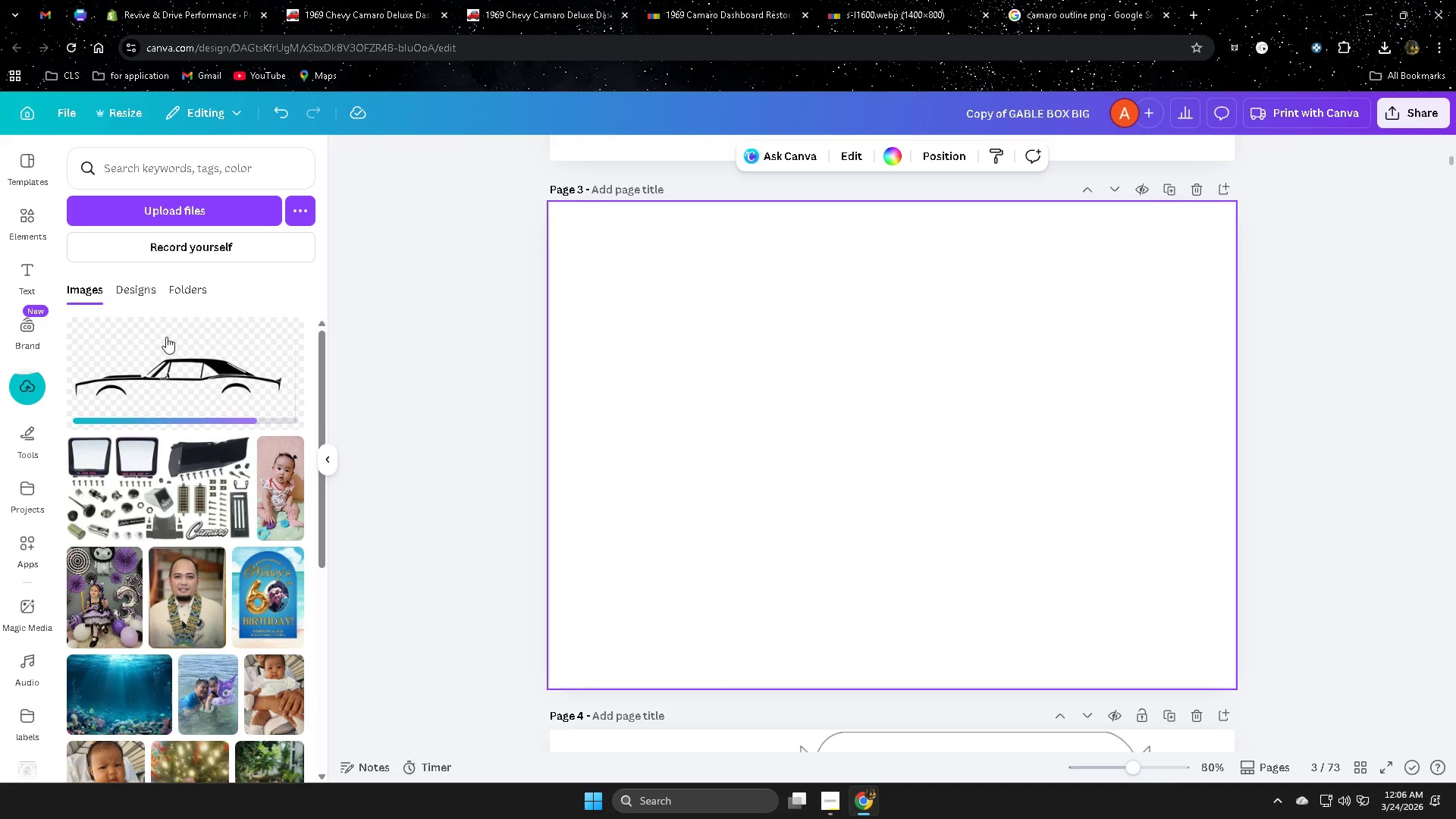 
left_click([156, 362])
 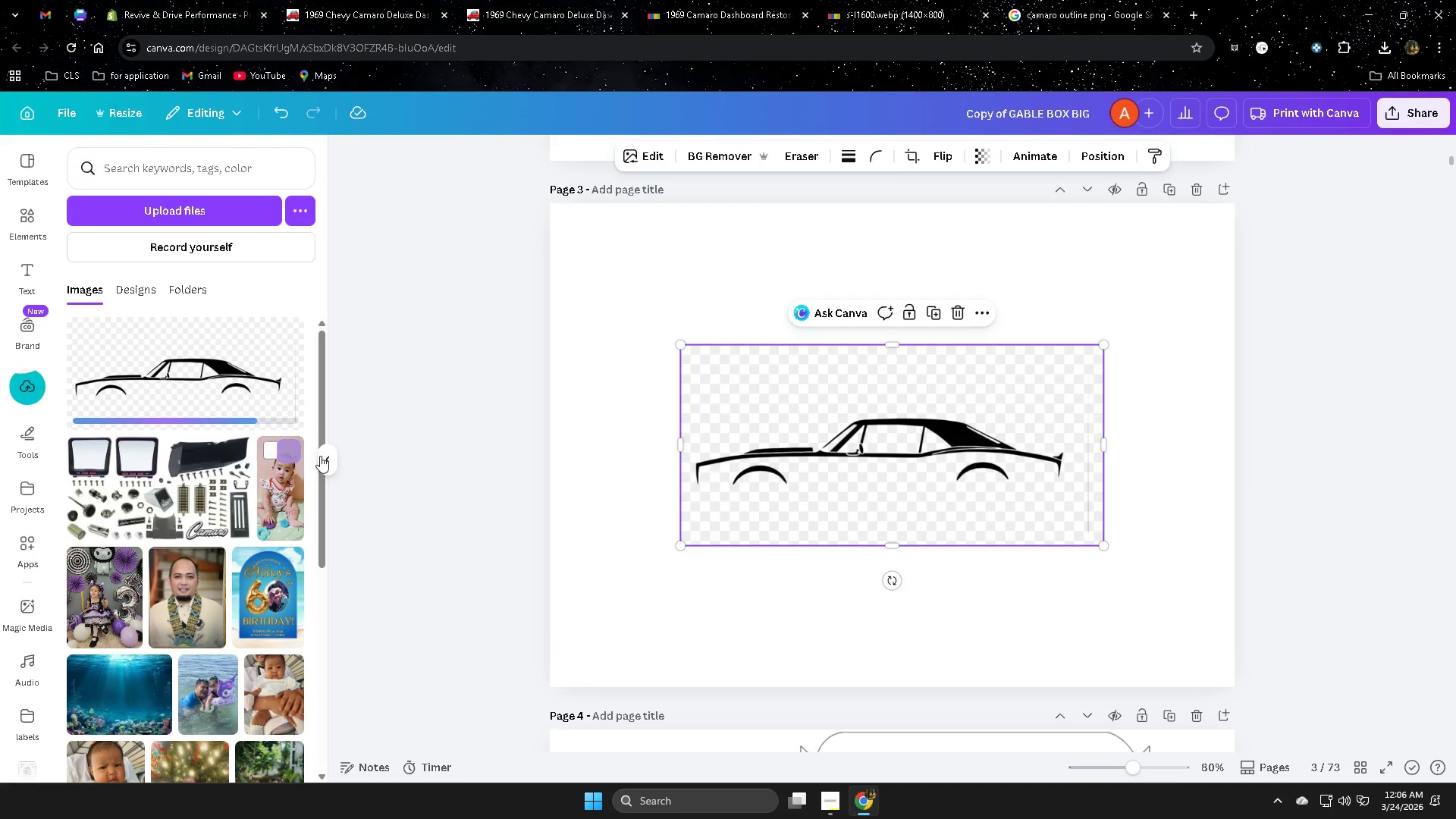 
left_click([322, 456])
 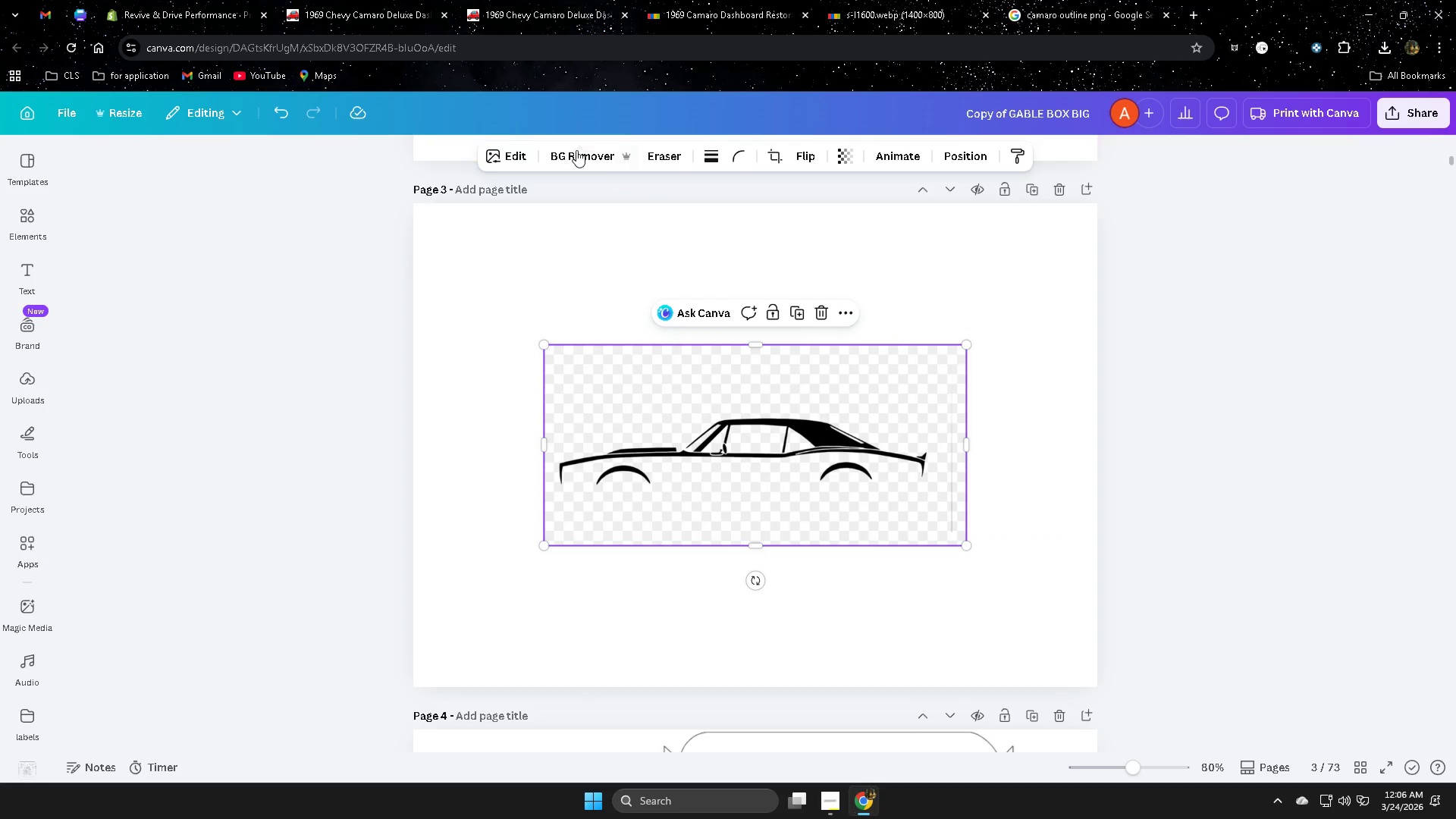 
left_click([573, 154])
 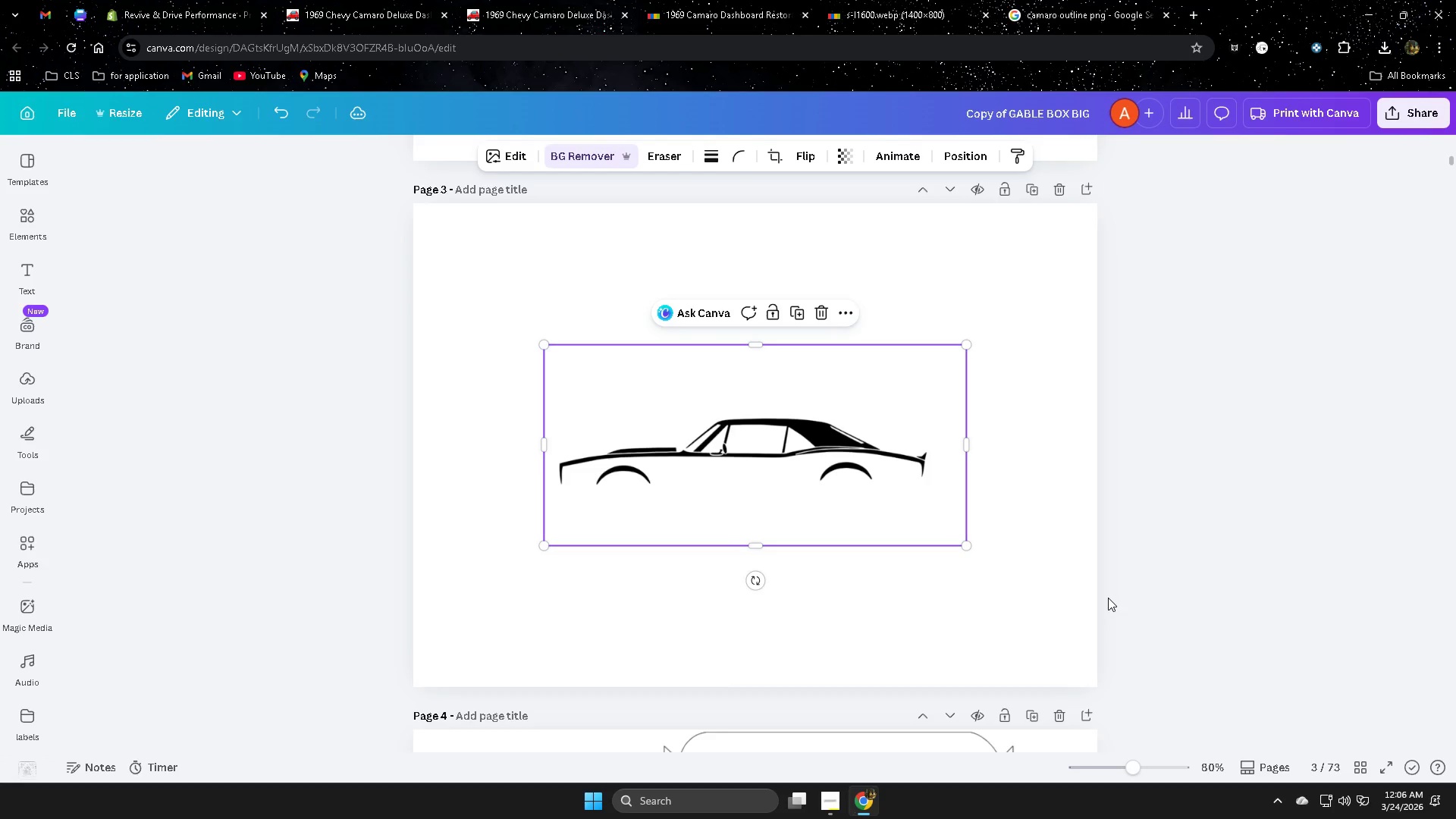 
wait(11.5)
 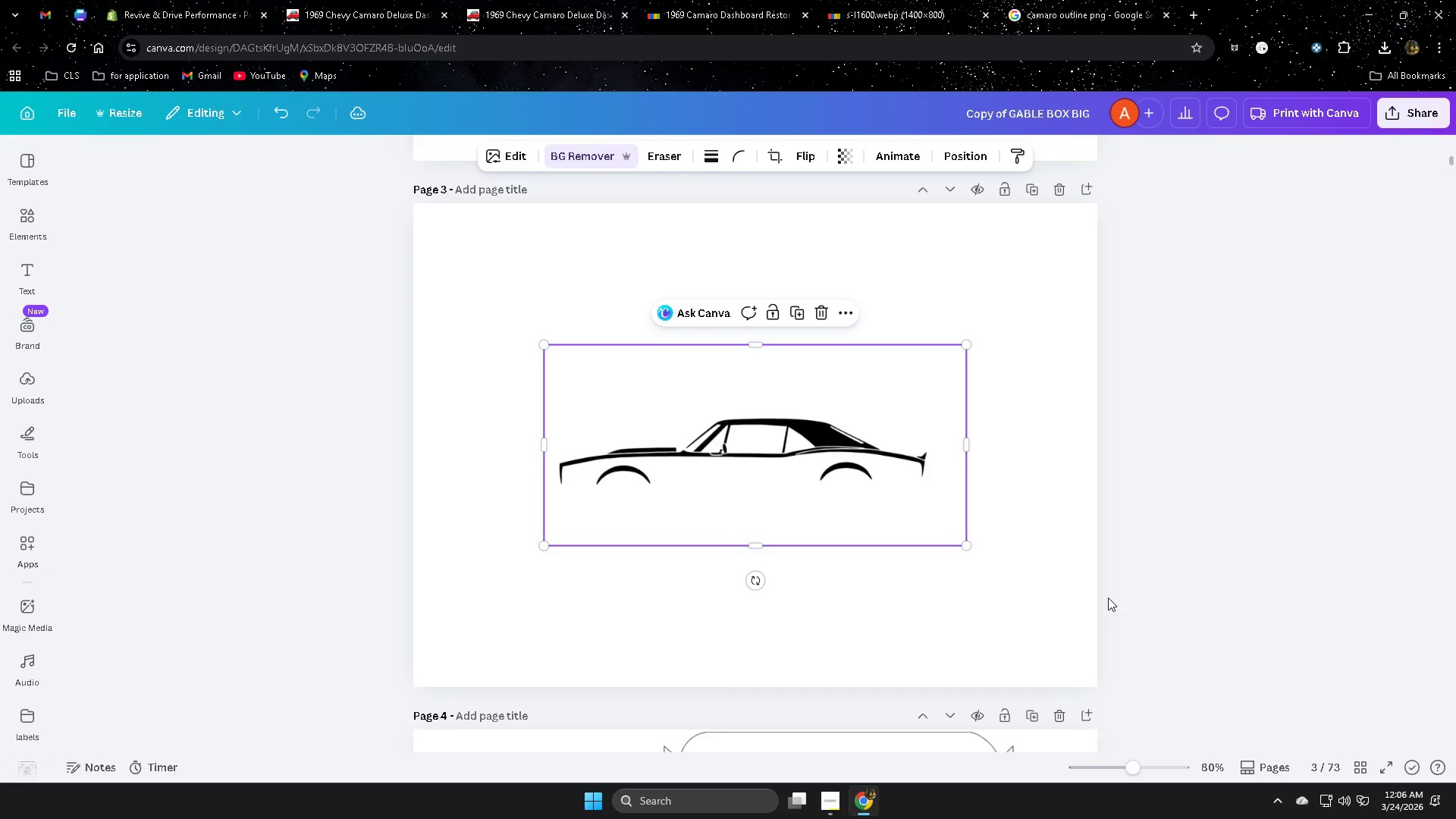 
left_click_drag(start_coordinate=[826, 493], to_coordinate=[728, 369])
 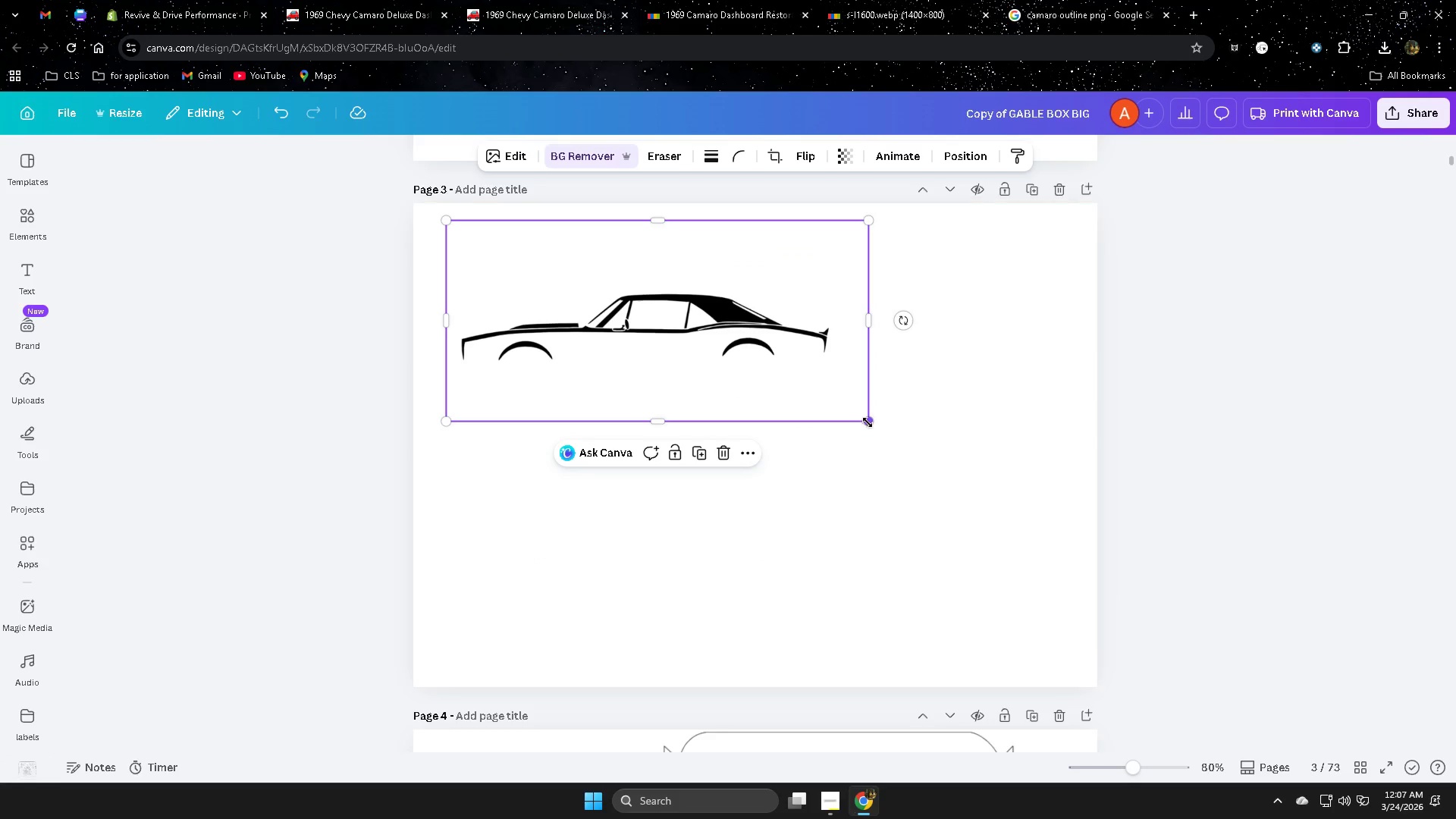 
left_click_drag(start_coordinate=[868, 422], to_coordinate=[1034, 656])
 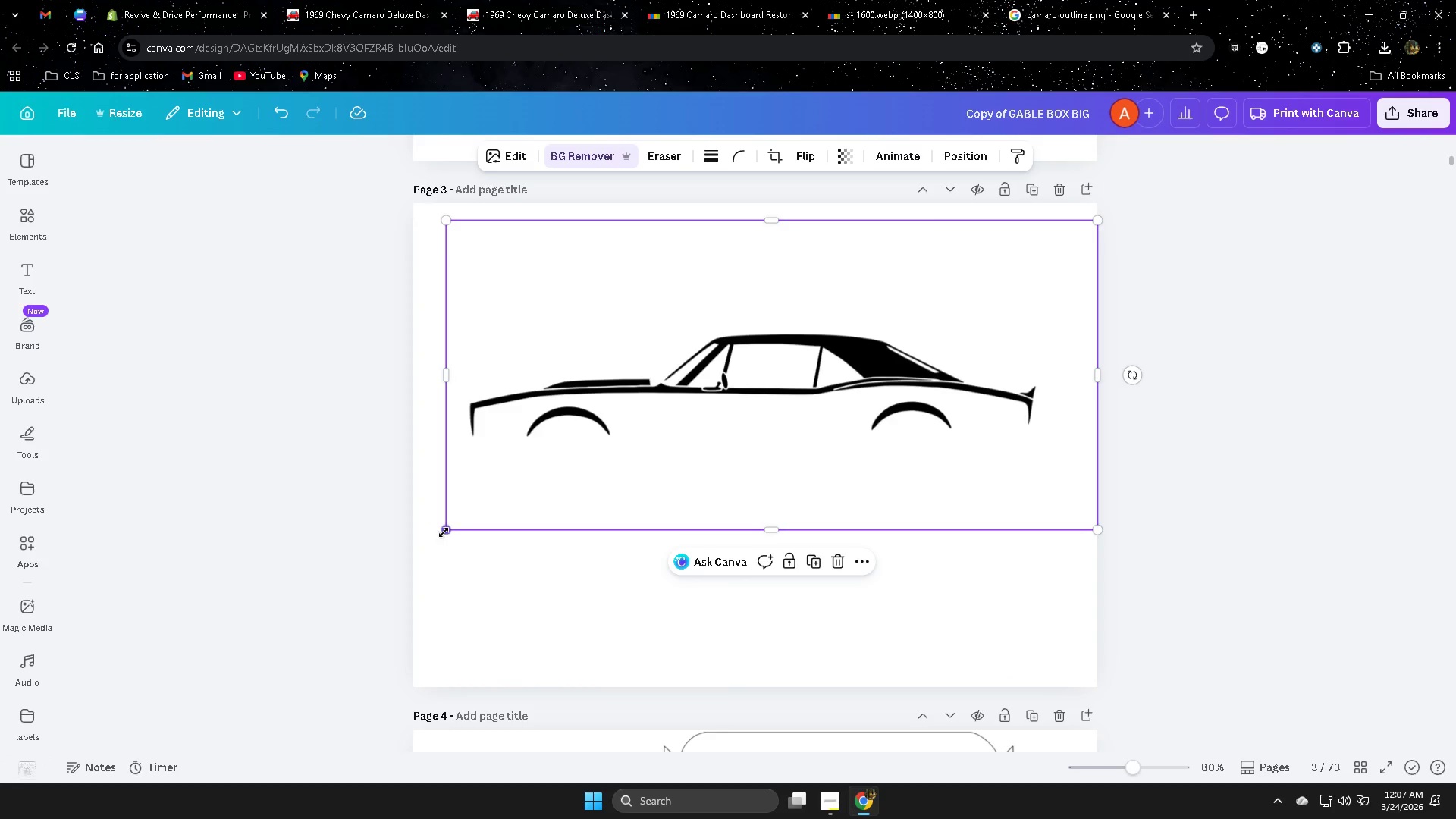 
left_click_drag(start_coordinate=[444, 532], to_coordinate=[416, 548])
 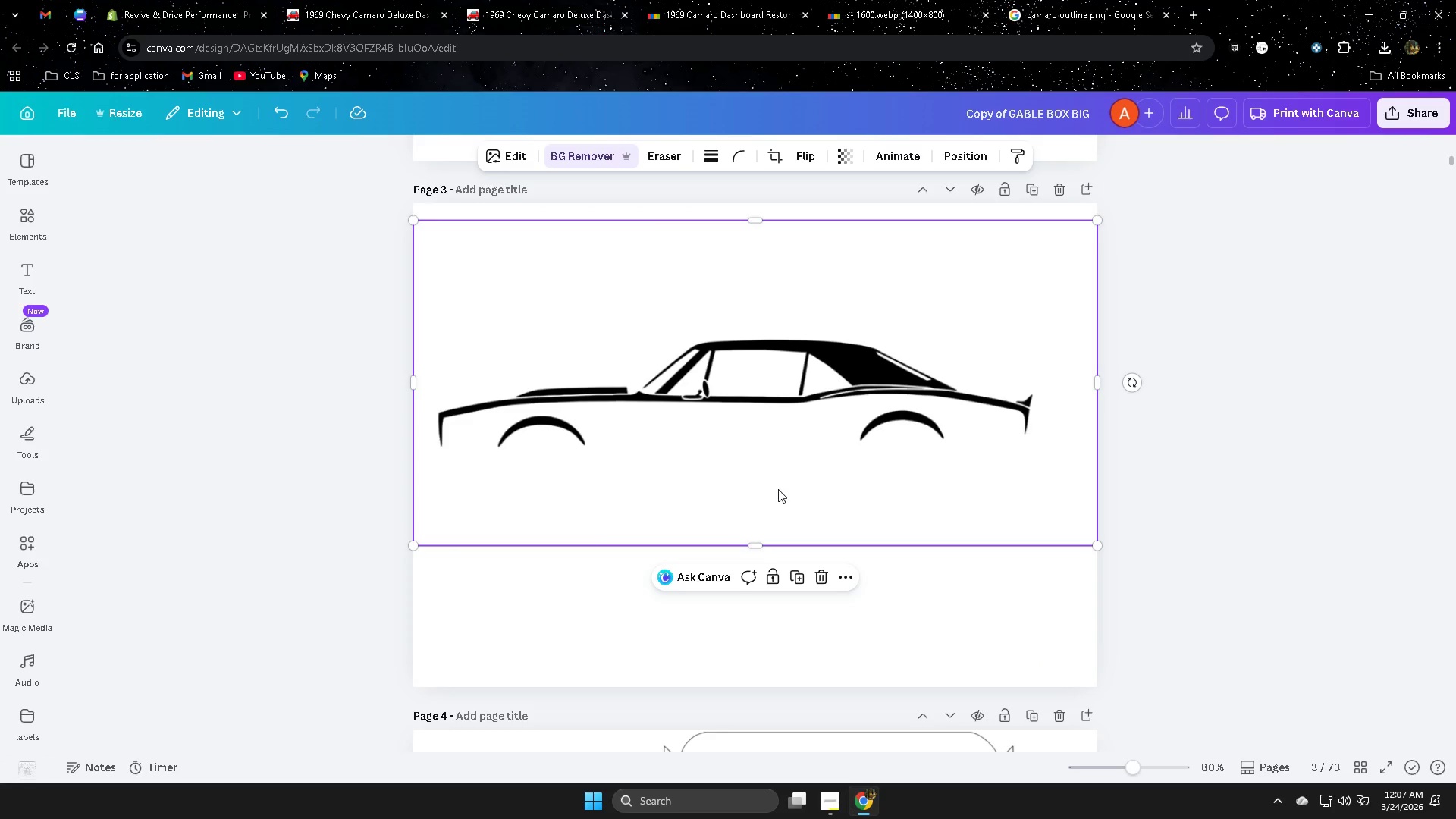 
left_click_drag(start_coordinate=[778, 489], to_coordinate=[779, 516])
 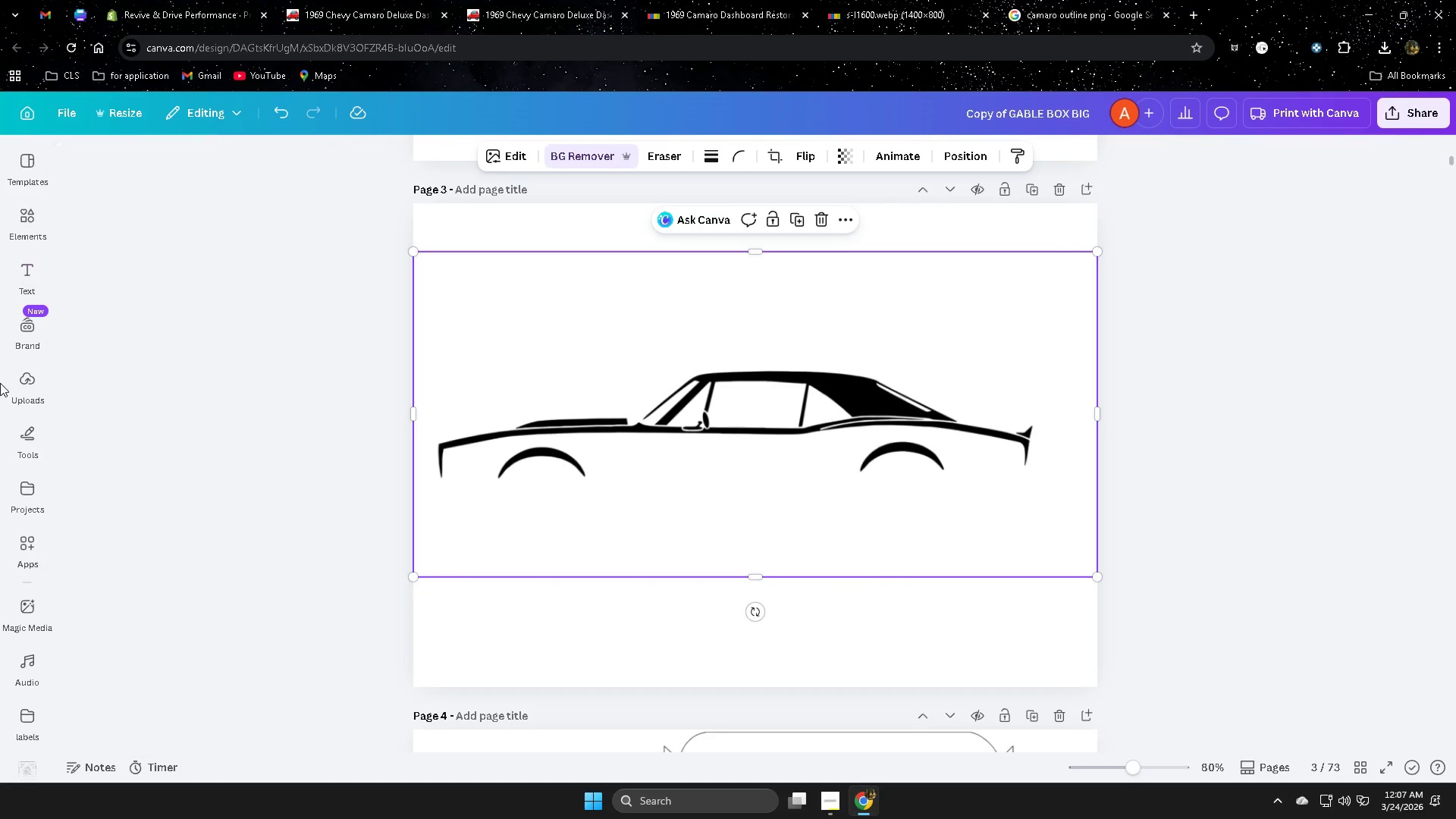 
scroll: coordinate [21, 562], scroll_direction: down, amount: 31.0
 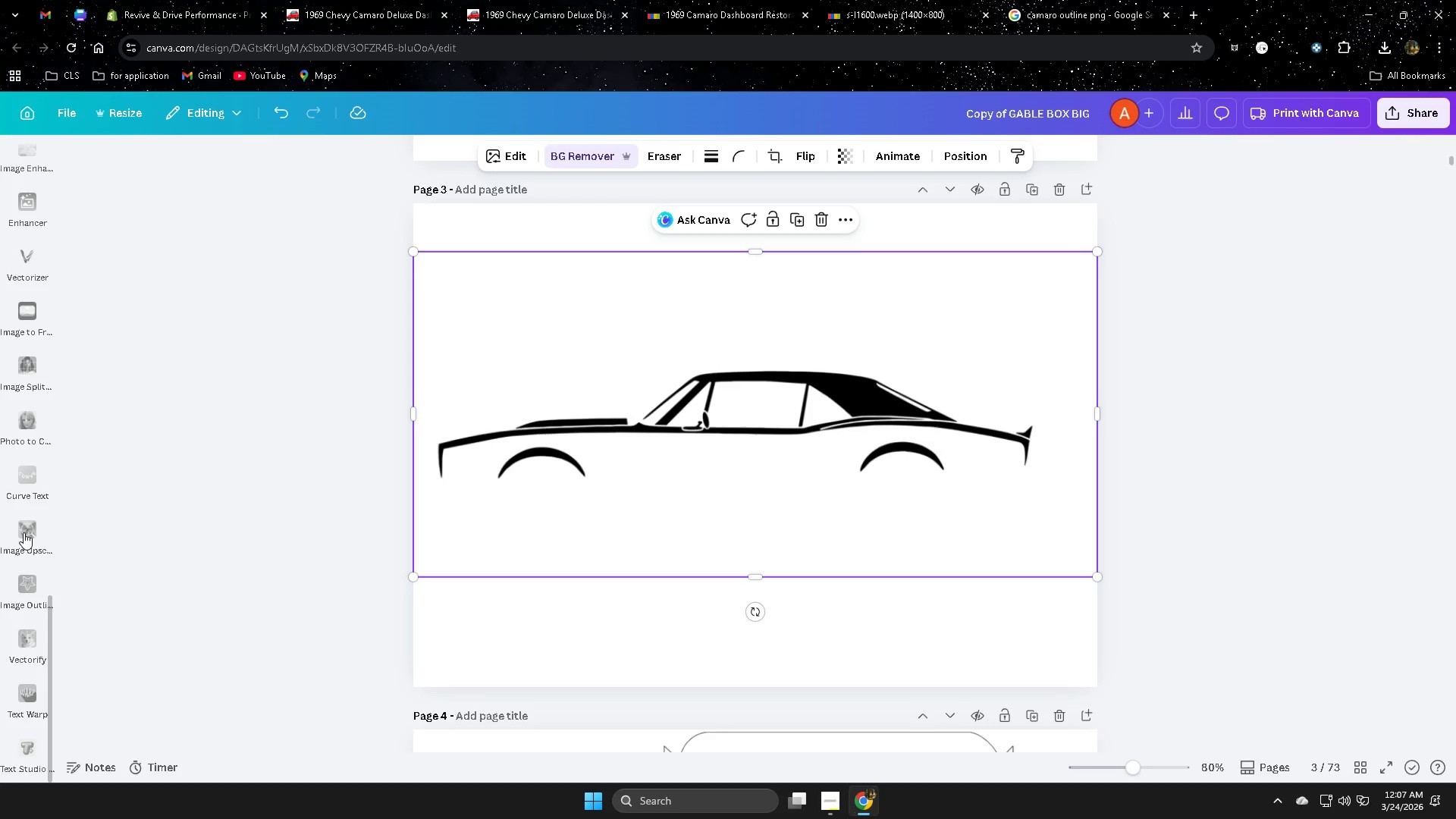 
wait(5.71)
 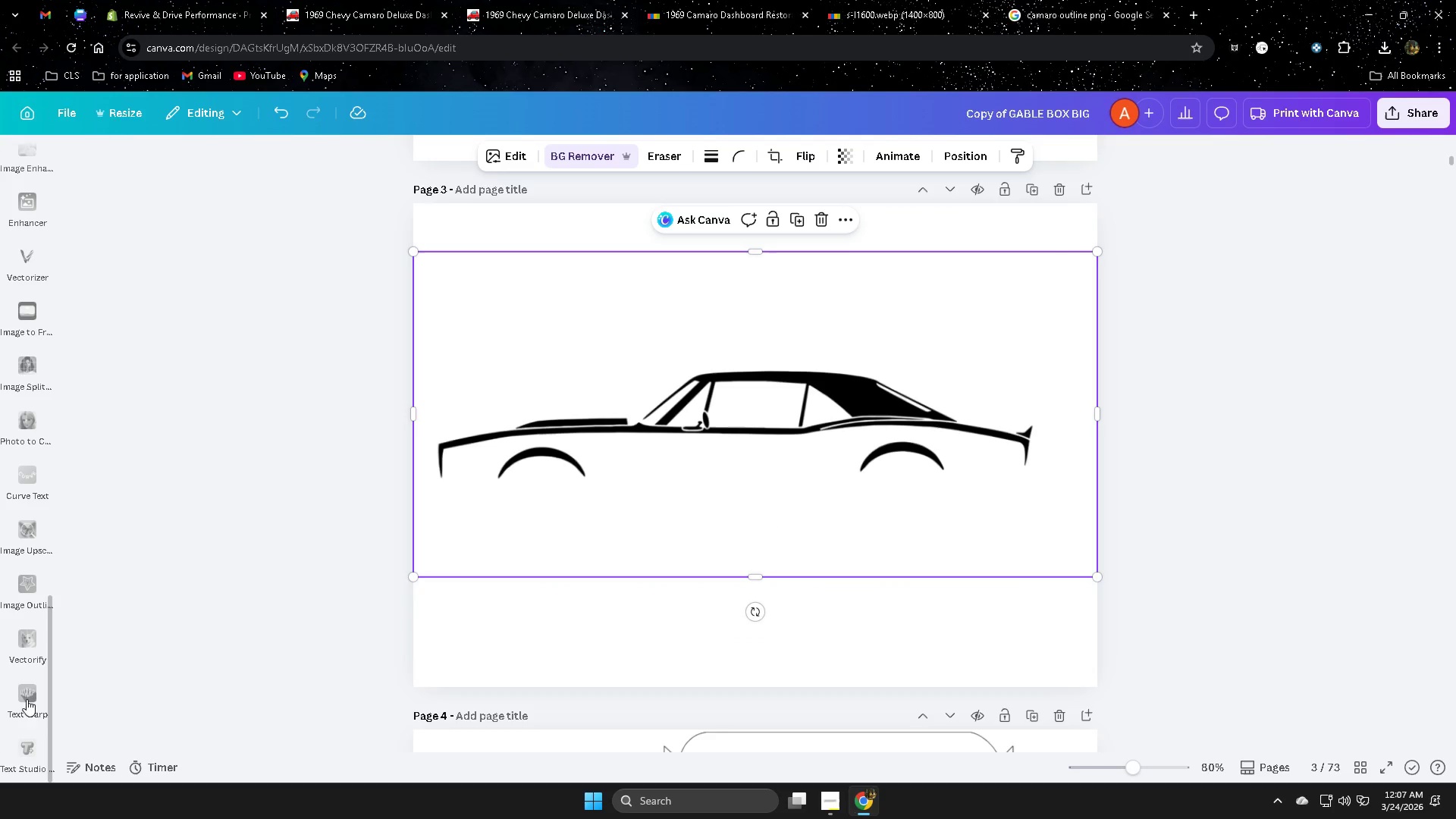 
left_click([24, 532])
 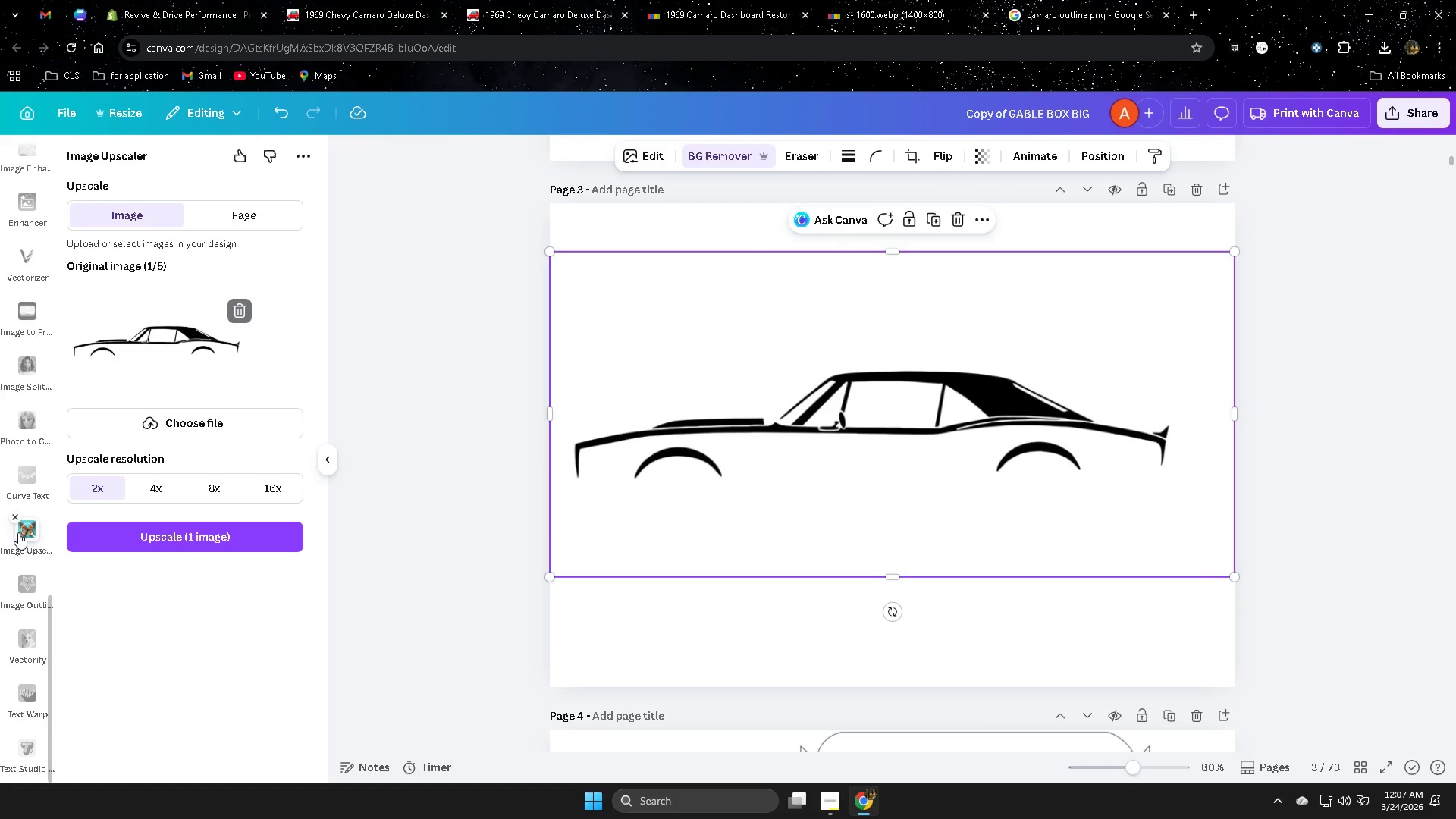 
left_click([219, 490])
 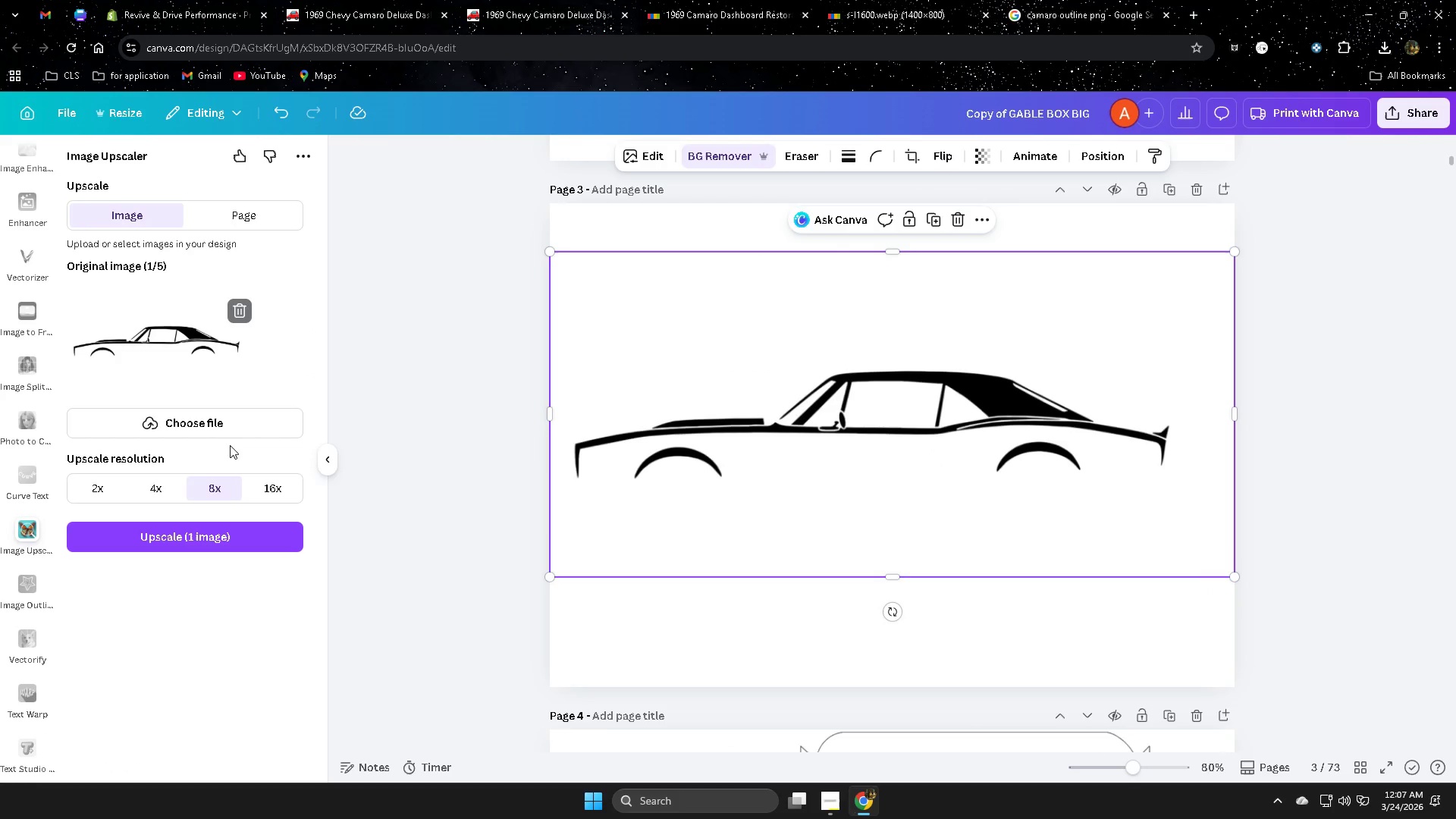 
left_click([230, 429])
 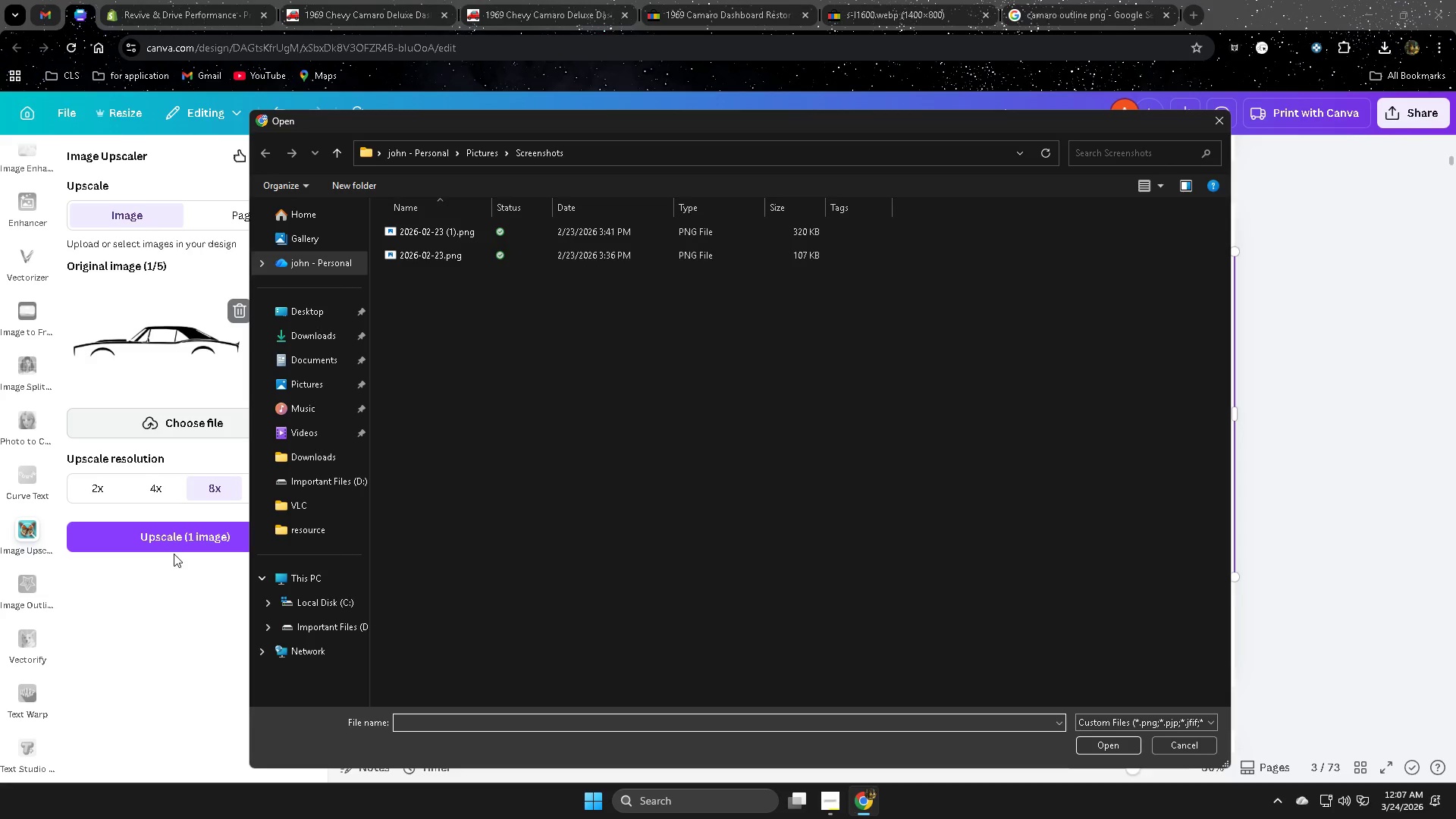 
left_click([184, 534])
 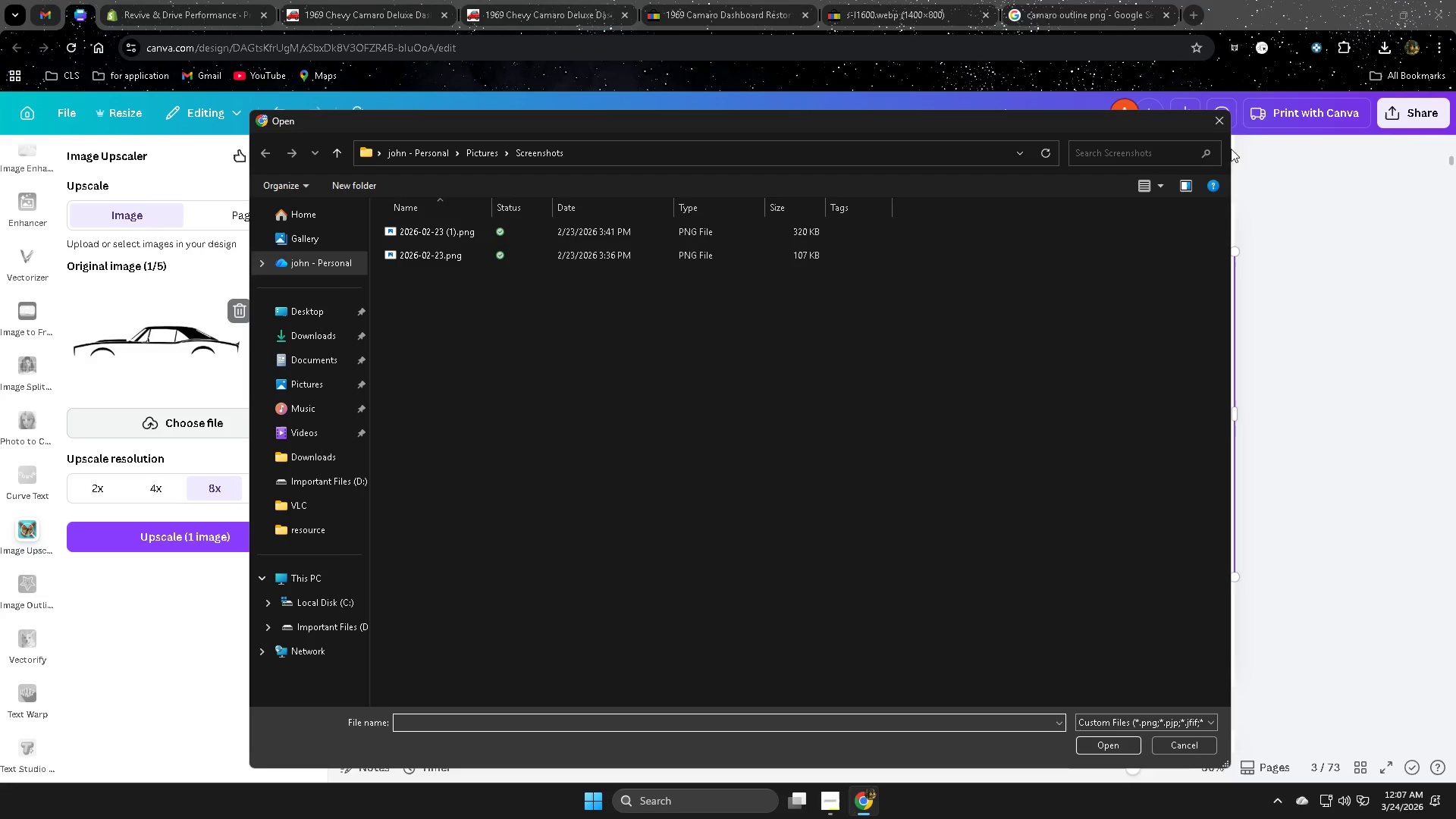 
left_click([1222, 118])
 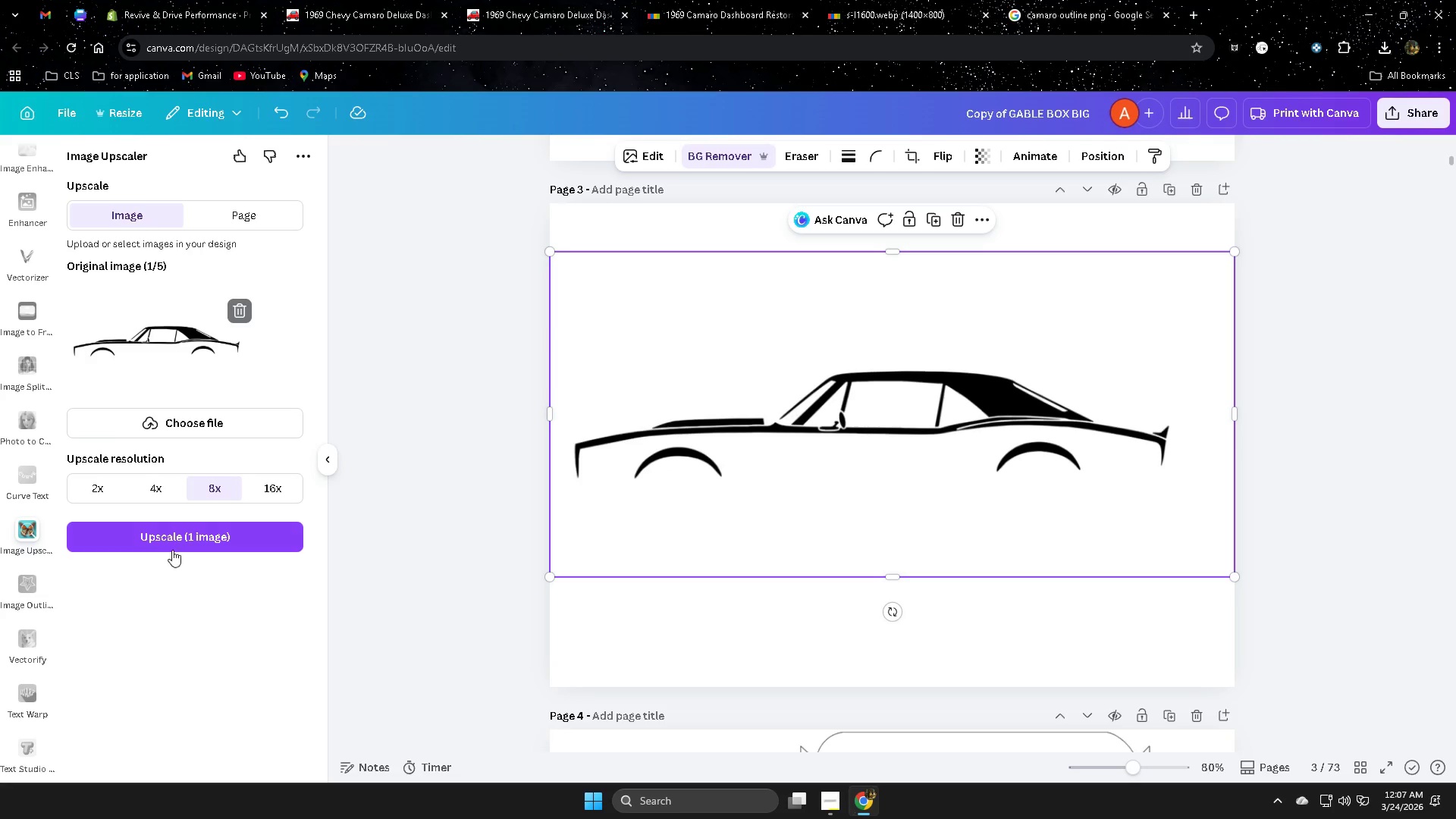 
left_click([174, 541])
 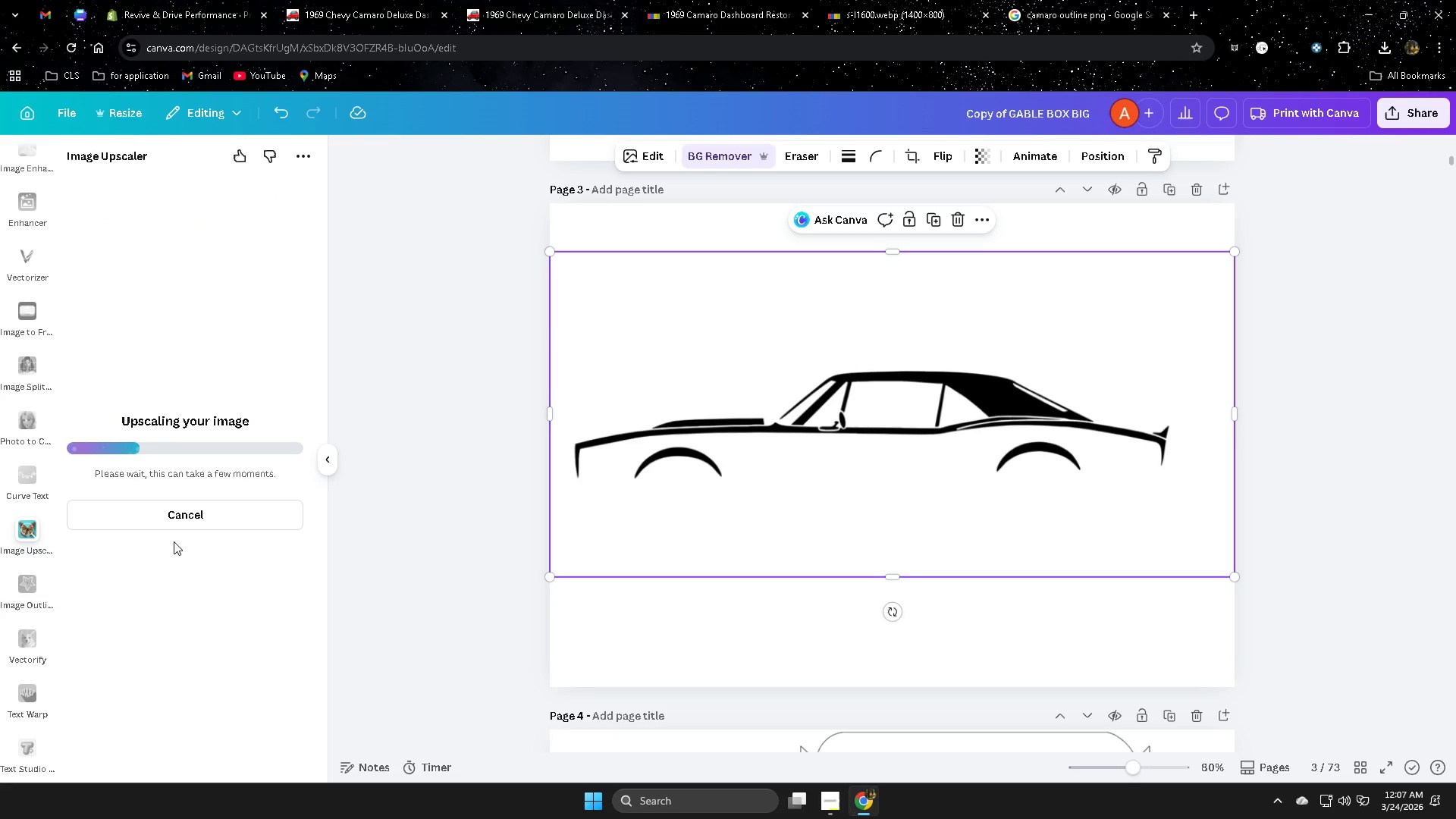 
wait(8.81)
 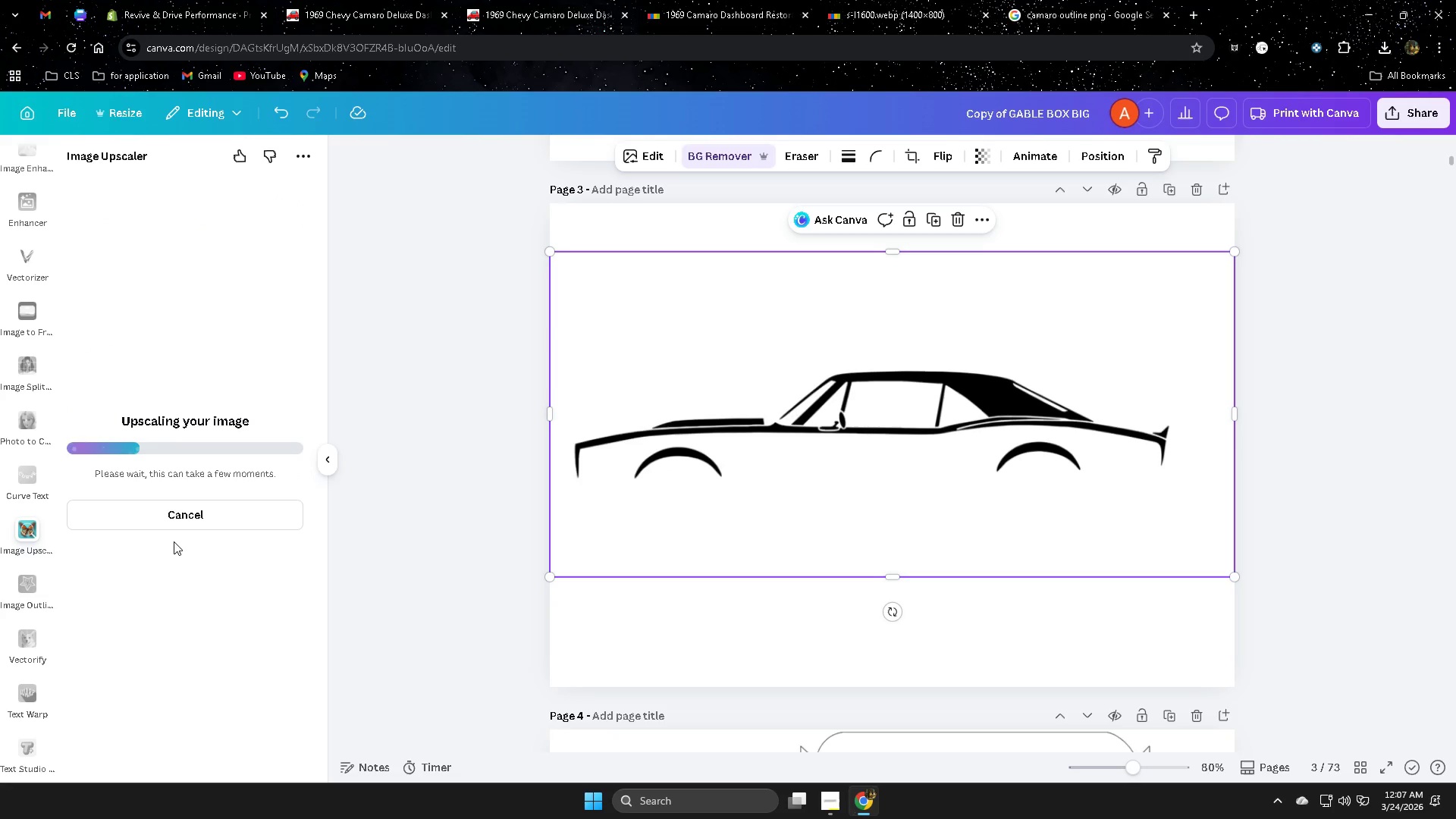 
left_click([178, 345])
 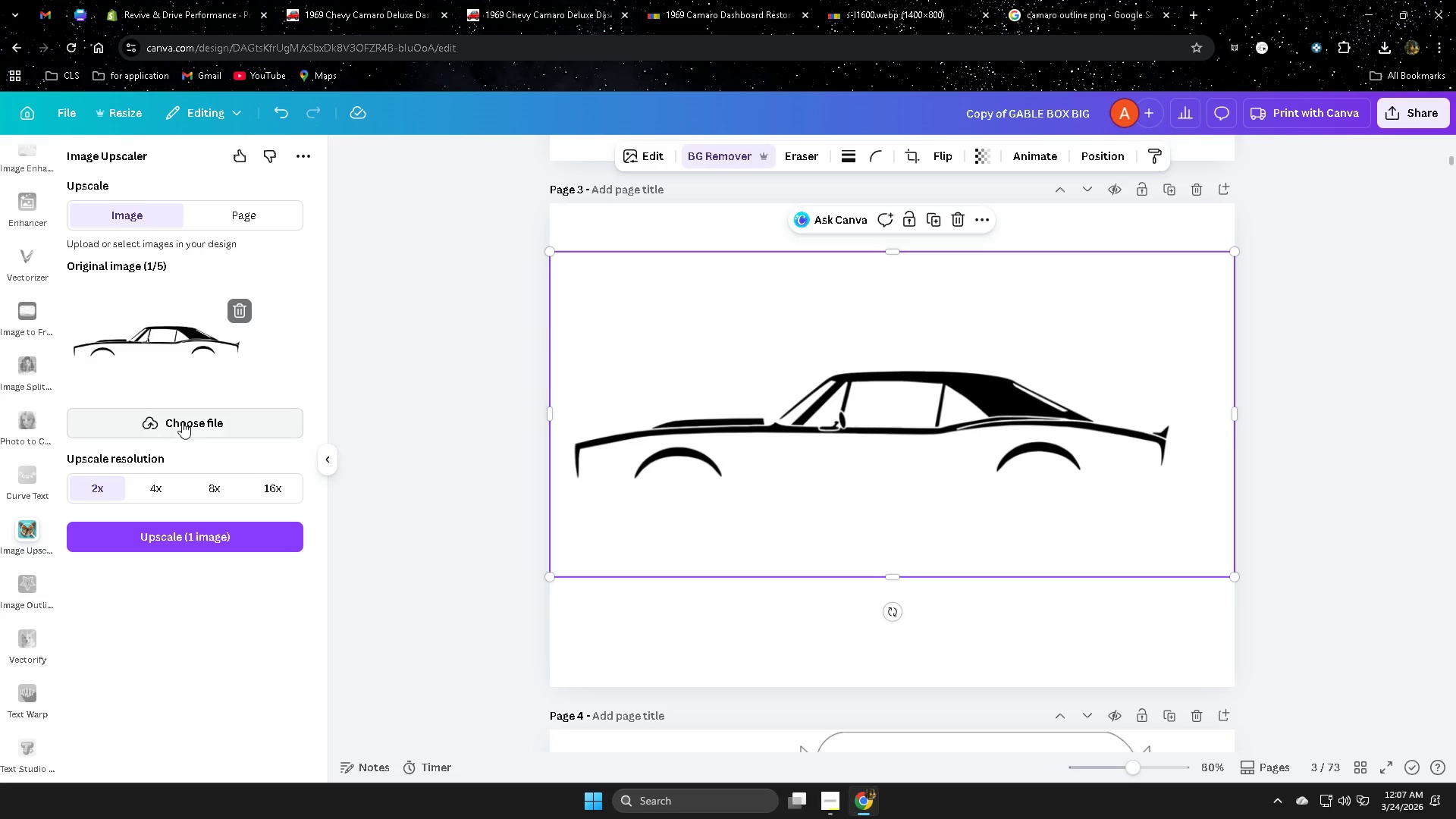 
left_click([182, 422])
 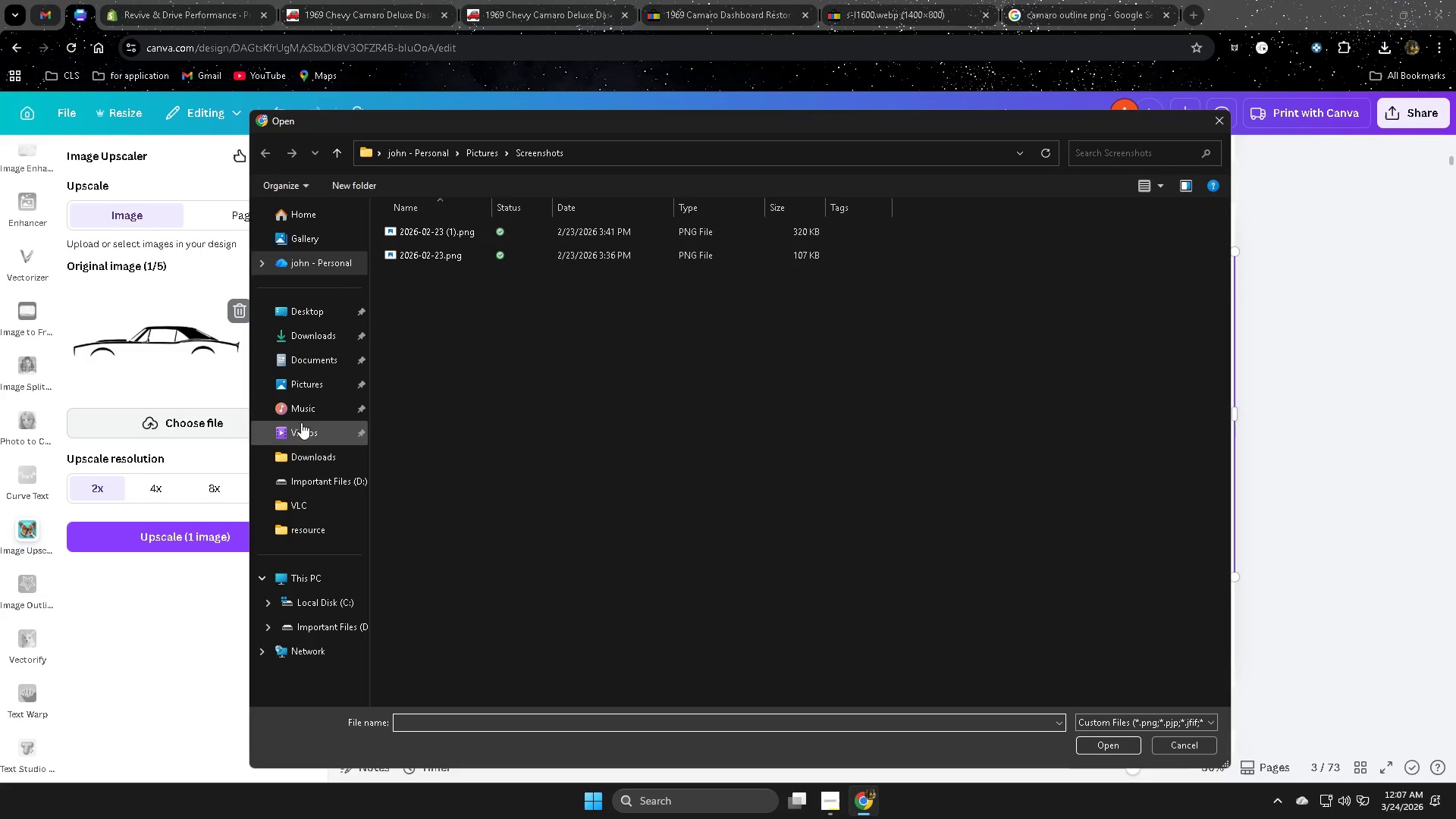 
left_click([1221, 119])
 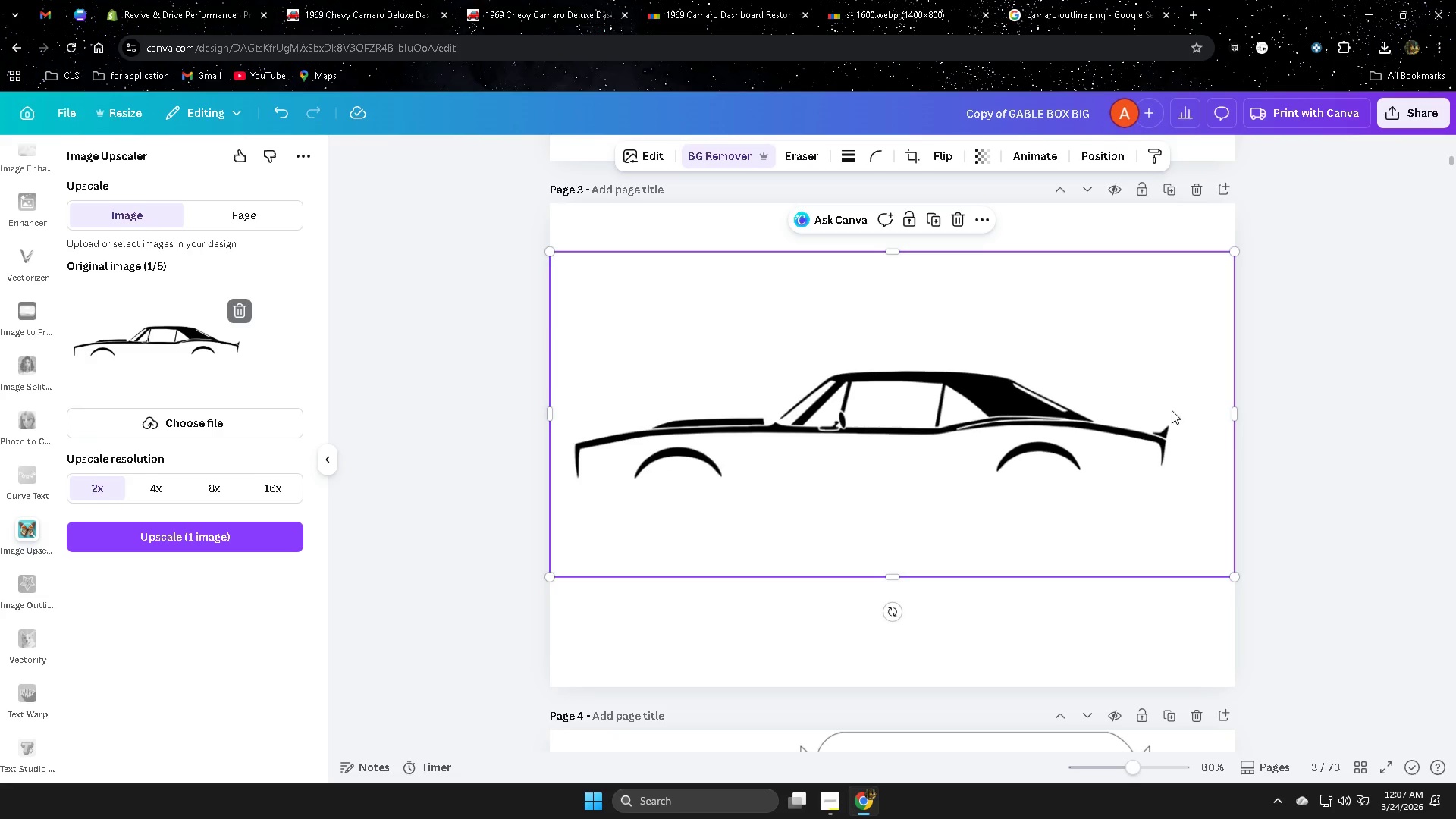 
left_click([971, 457])
 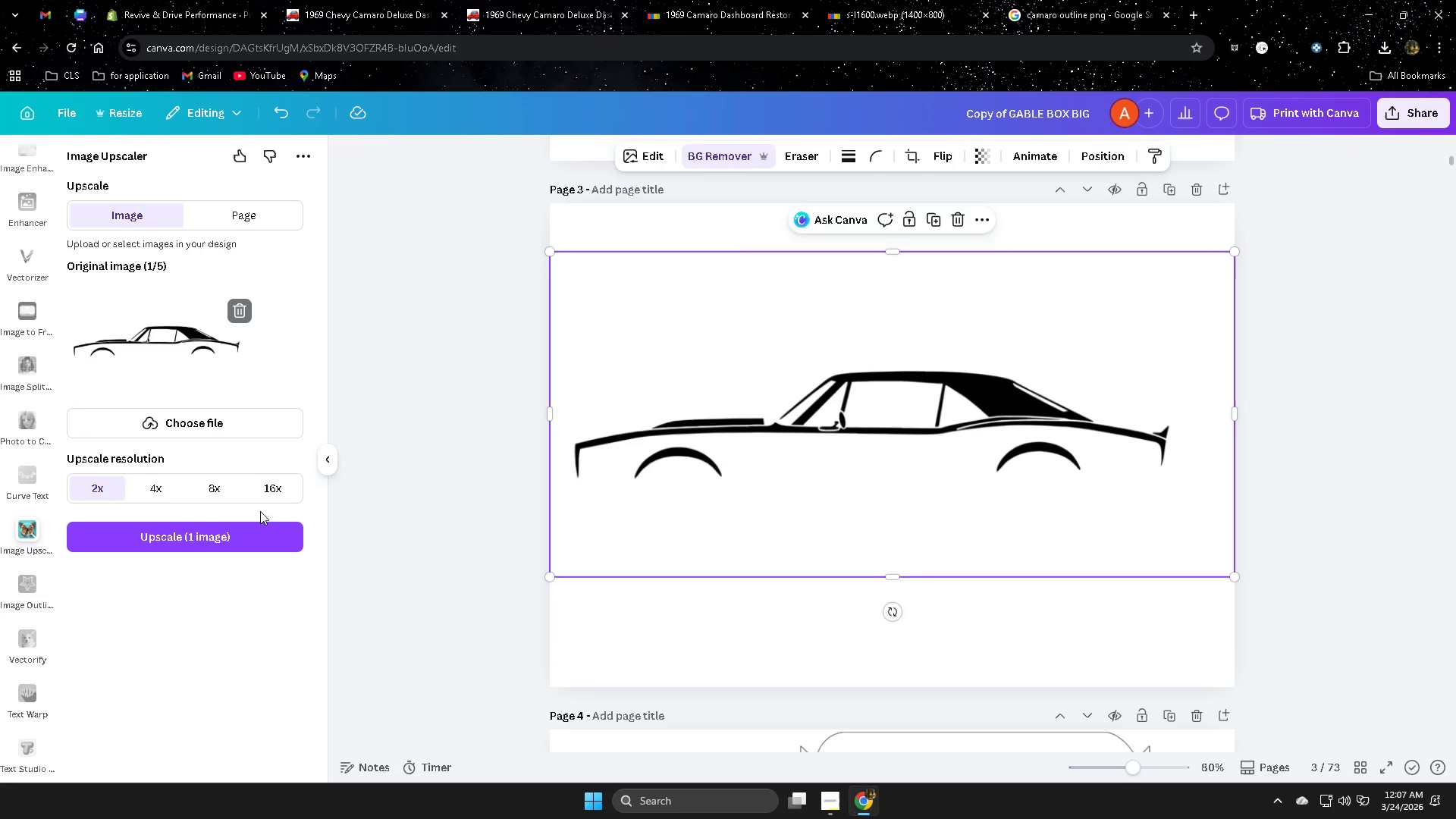 
left_click([162, 491])
 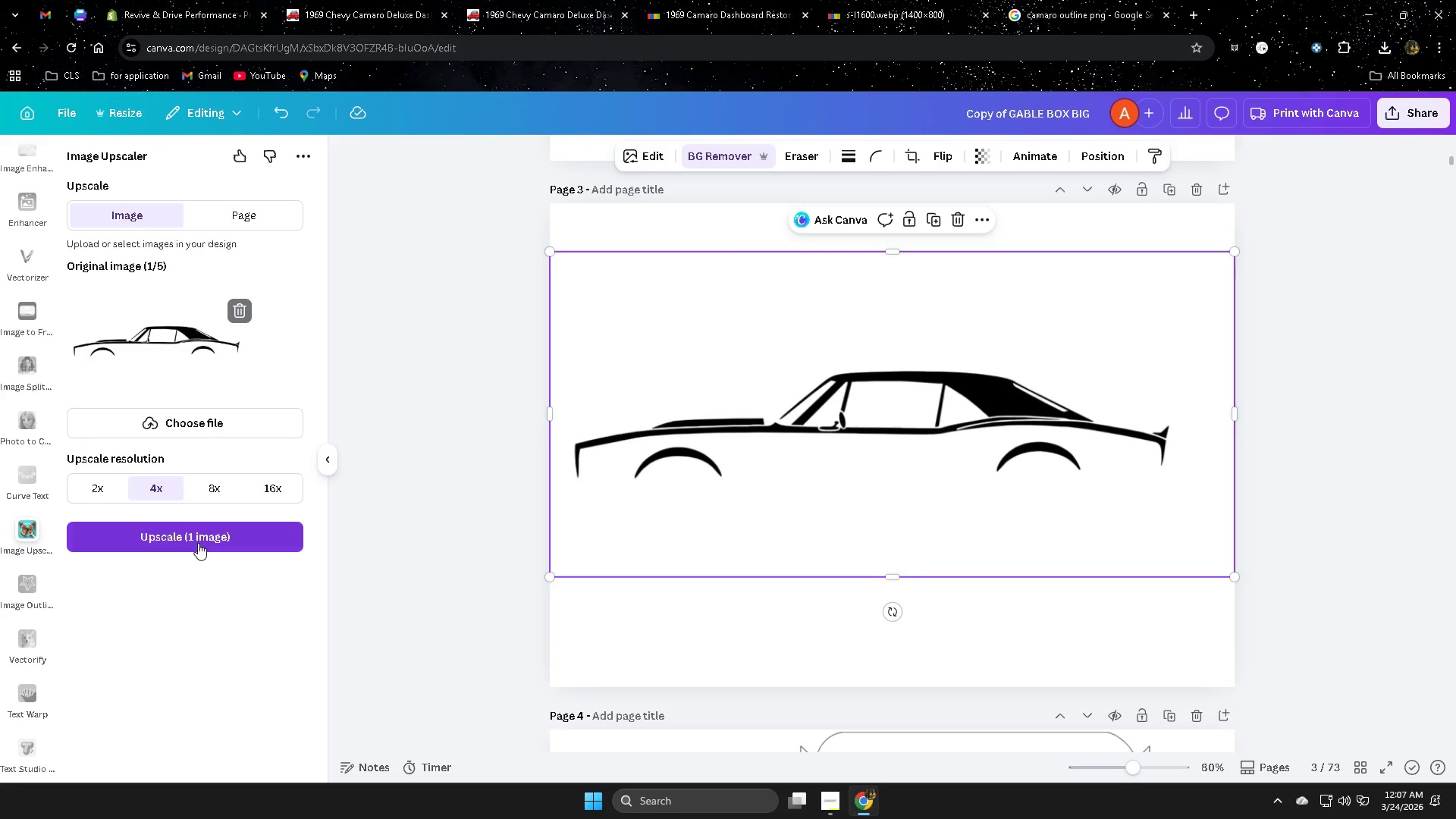 
left_click([198, 543])
 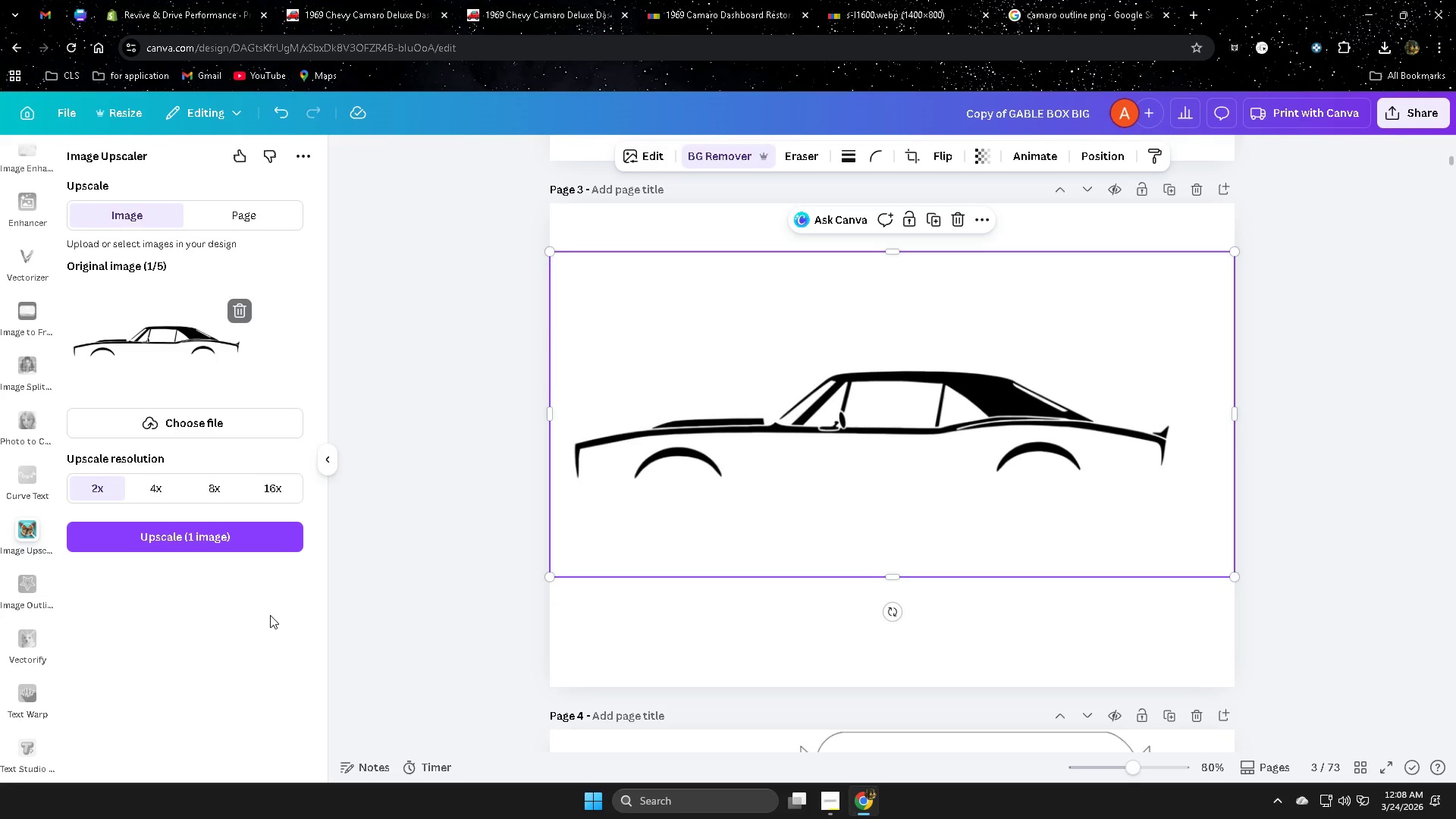 
wait(24.14)
 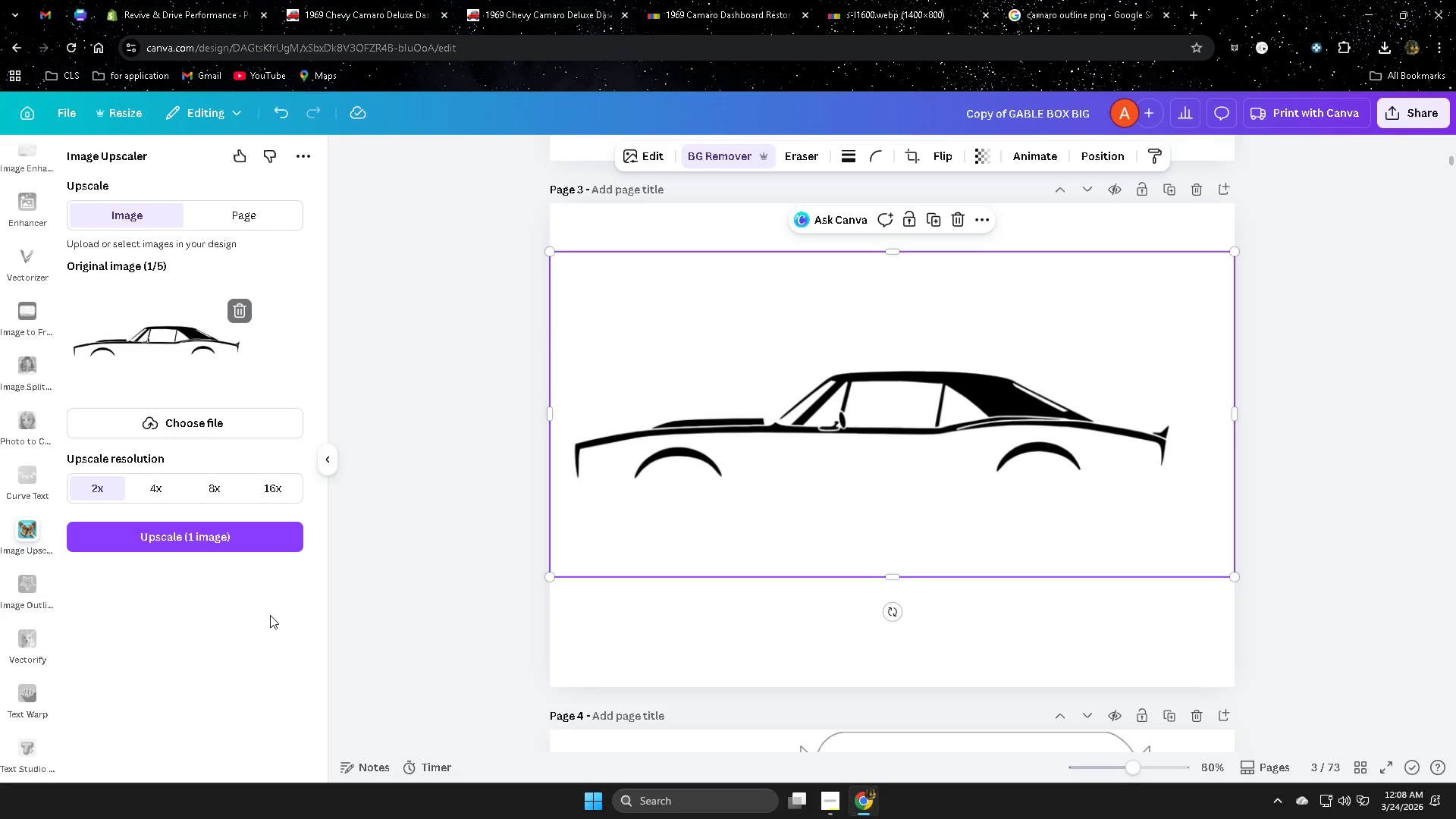 
left_click([326, 460])
 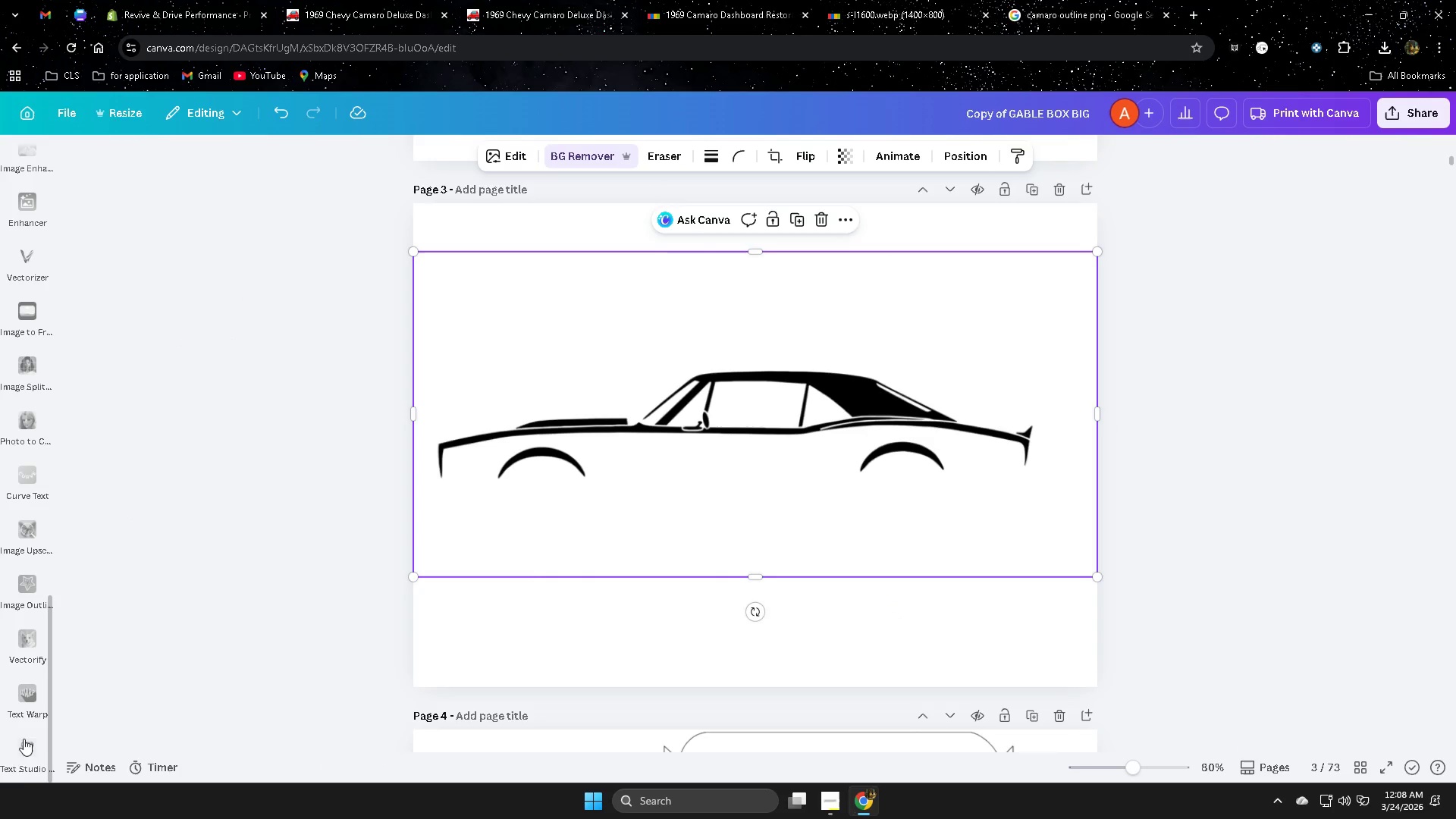 
left_click([34, 745])
 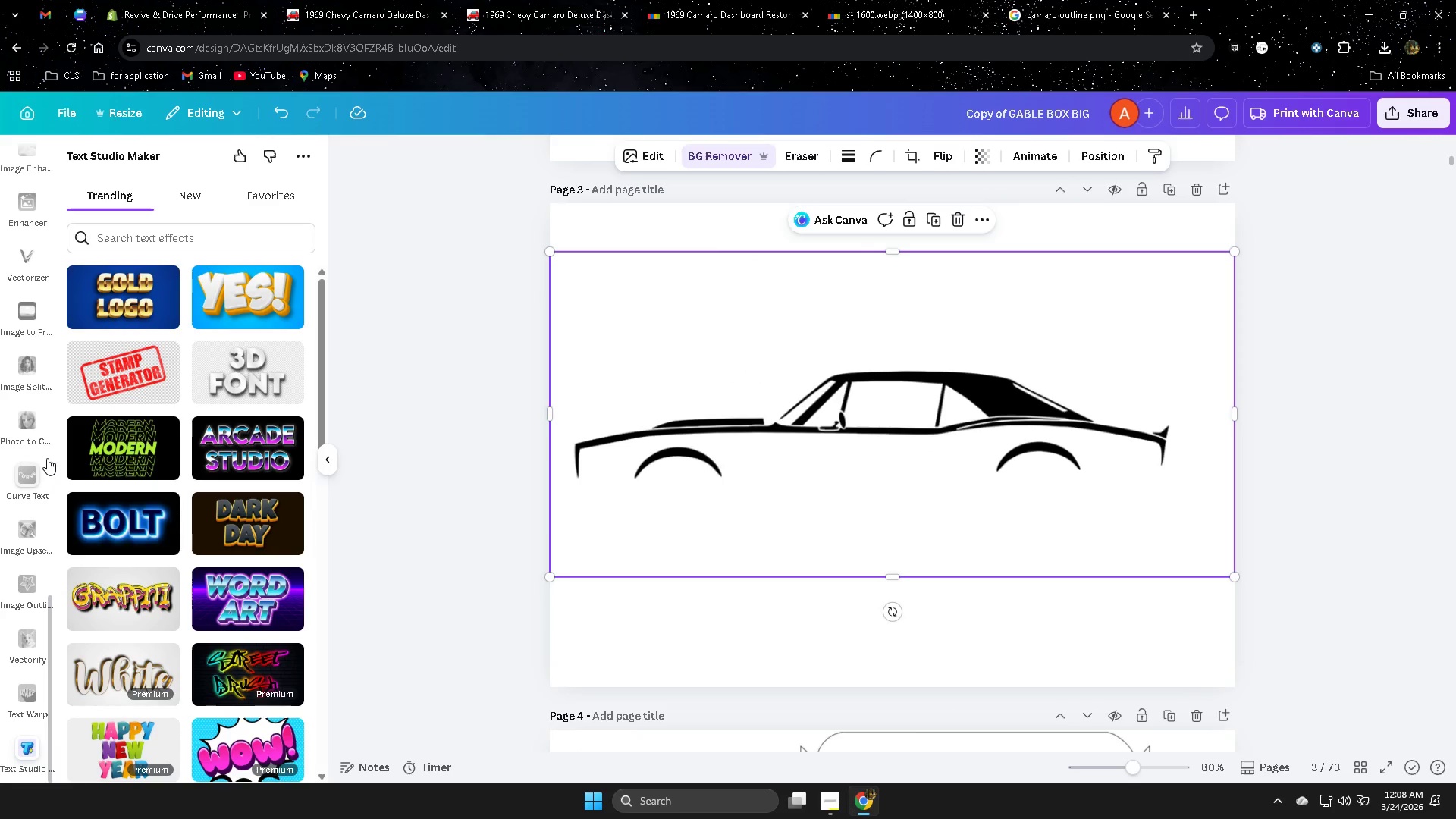 
wait(7.45)
 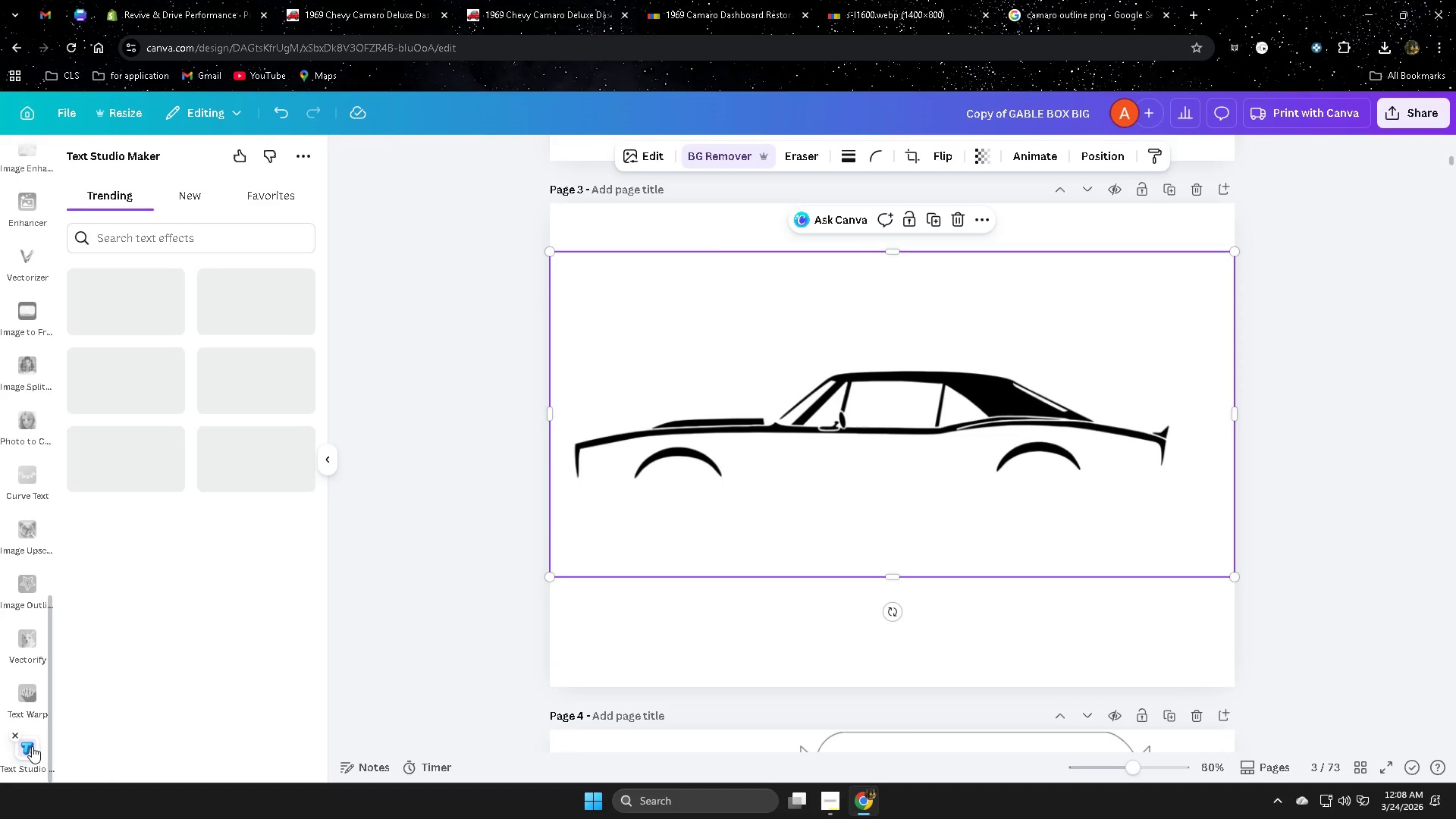 
scroll: coordinate [168, 428], scroll_direction: down, amount: 11.0
 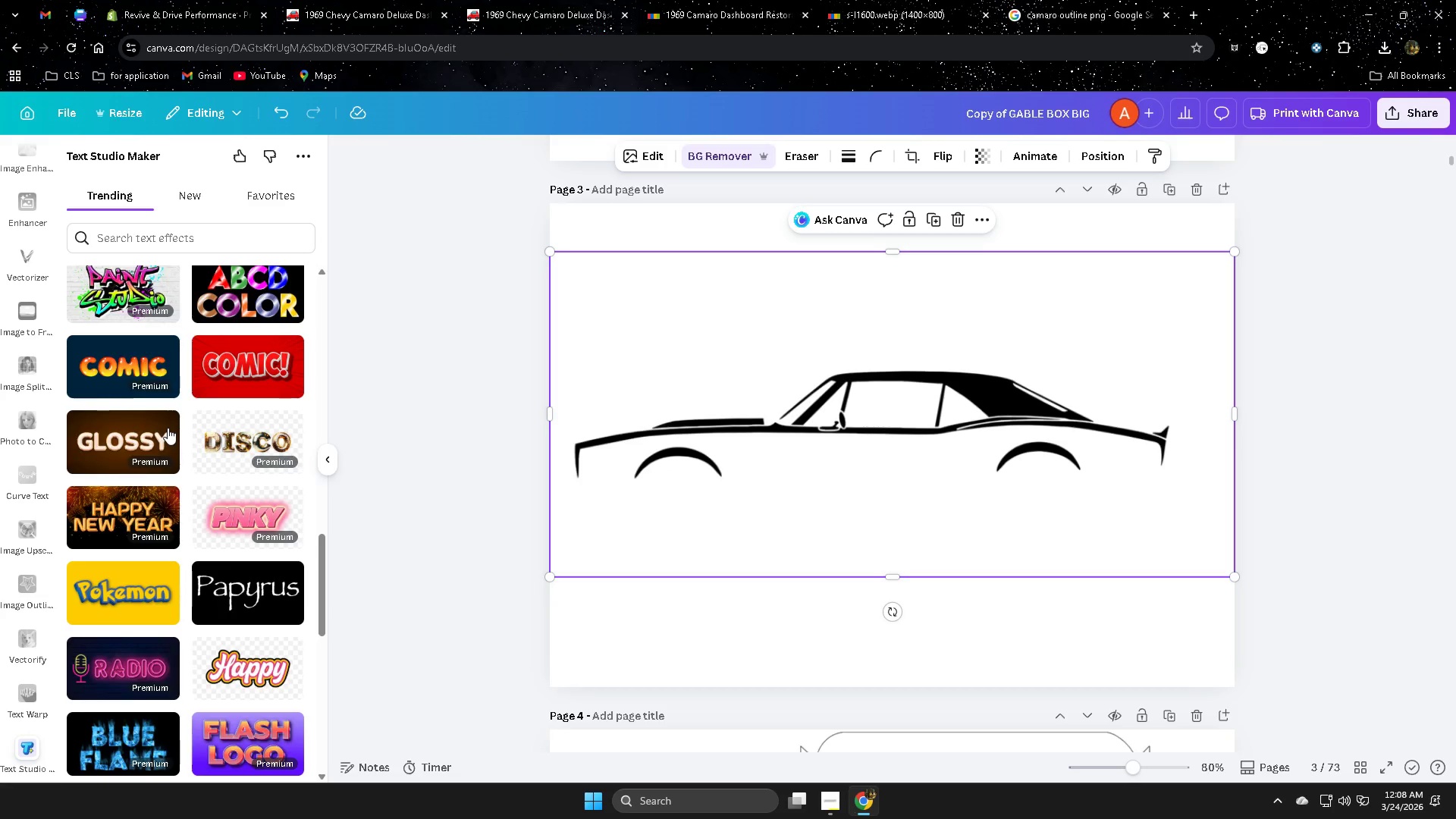 
scroll: coordinate [168, 428], scroll_direction: down, amount: 12.0
 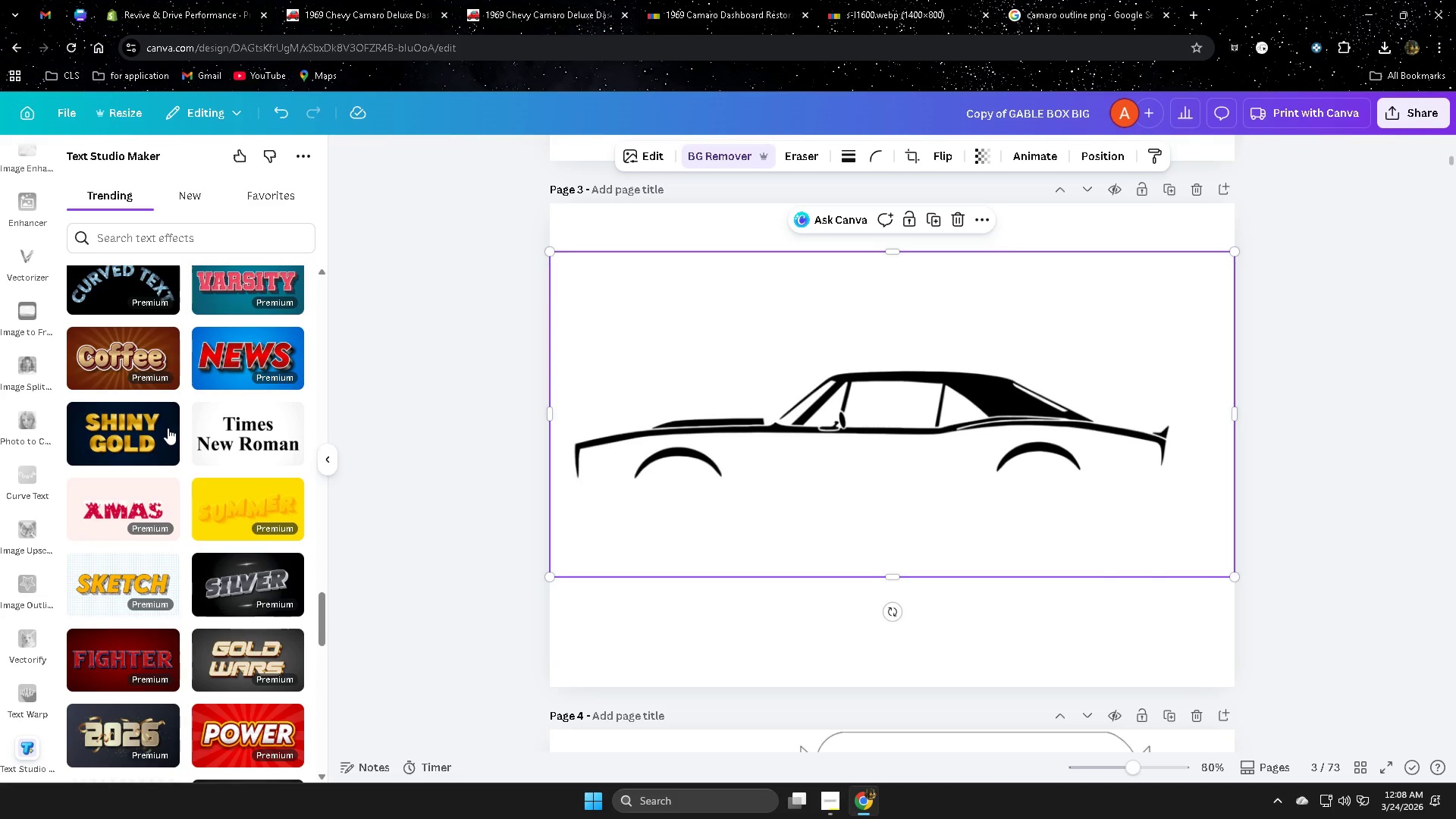 
scroll: coordinate [157, 447], scroll_direction: down, amount: 11.0
 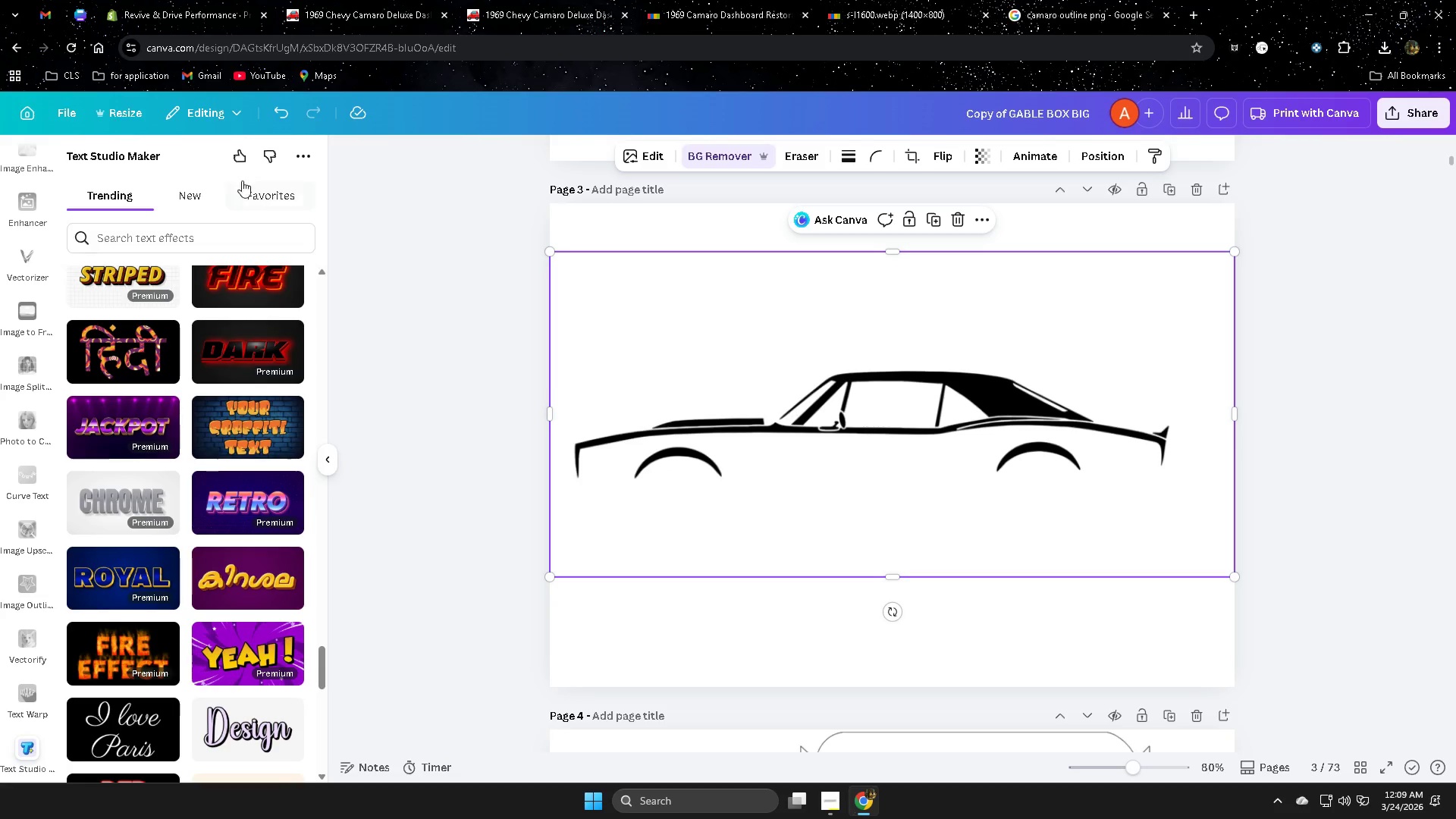 
left_click([185, 196])
 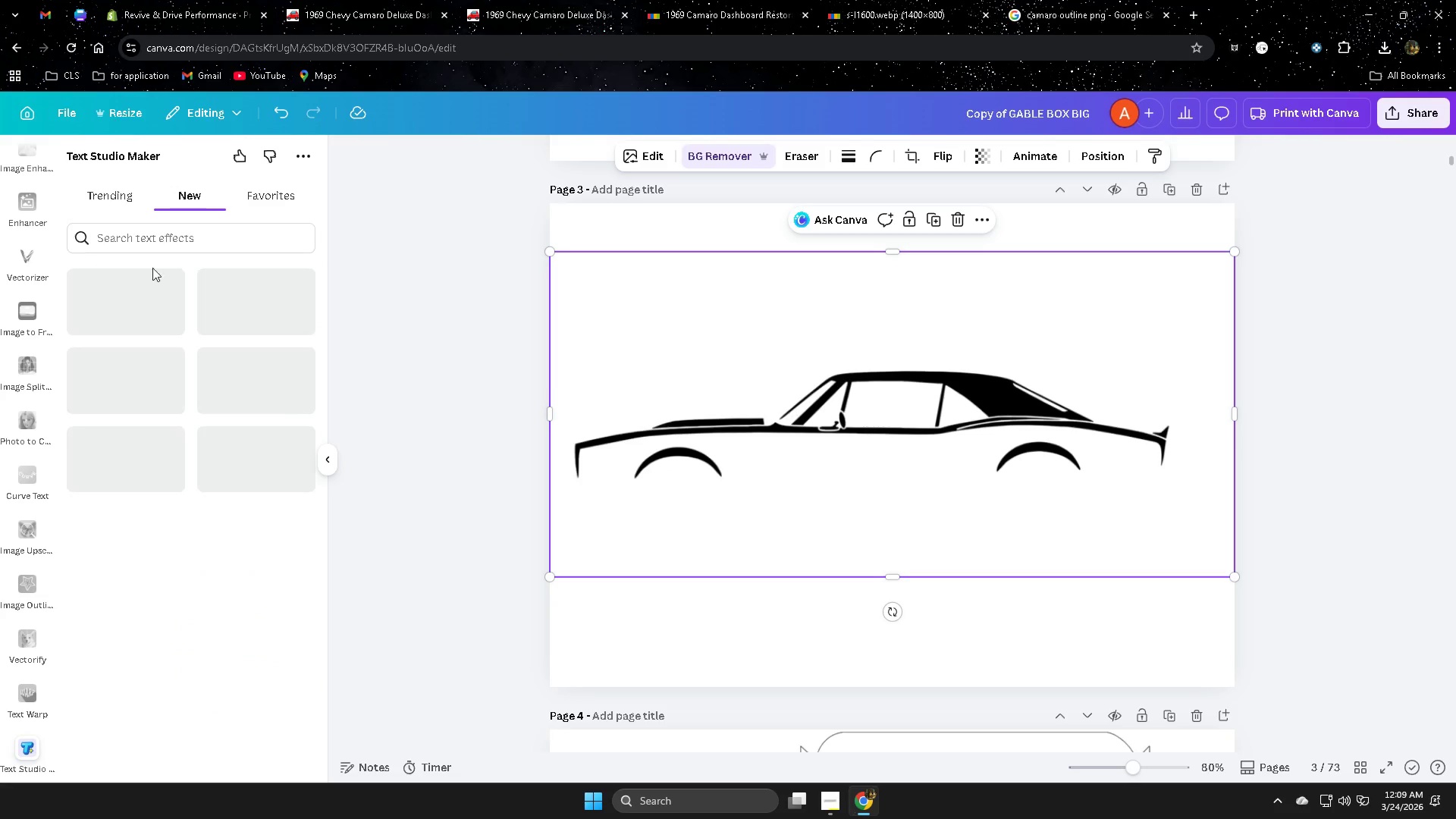 
mouse_move([106, 352])
 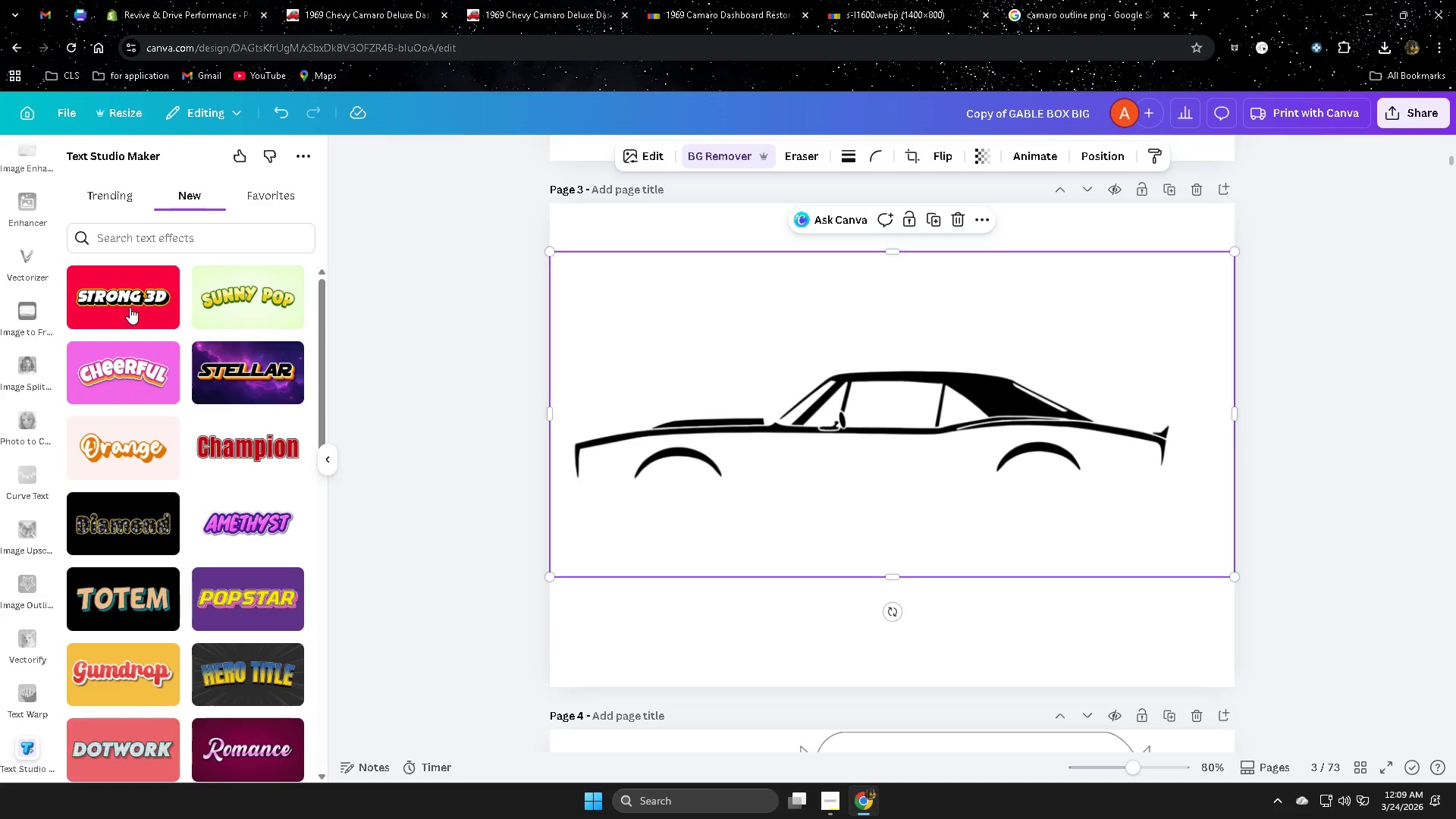 
left_click([130, 307])
 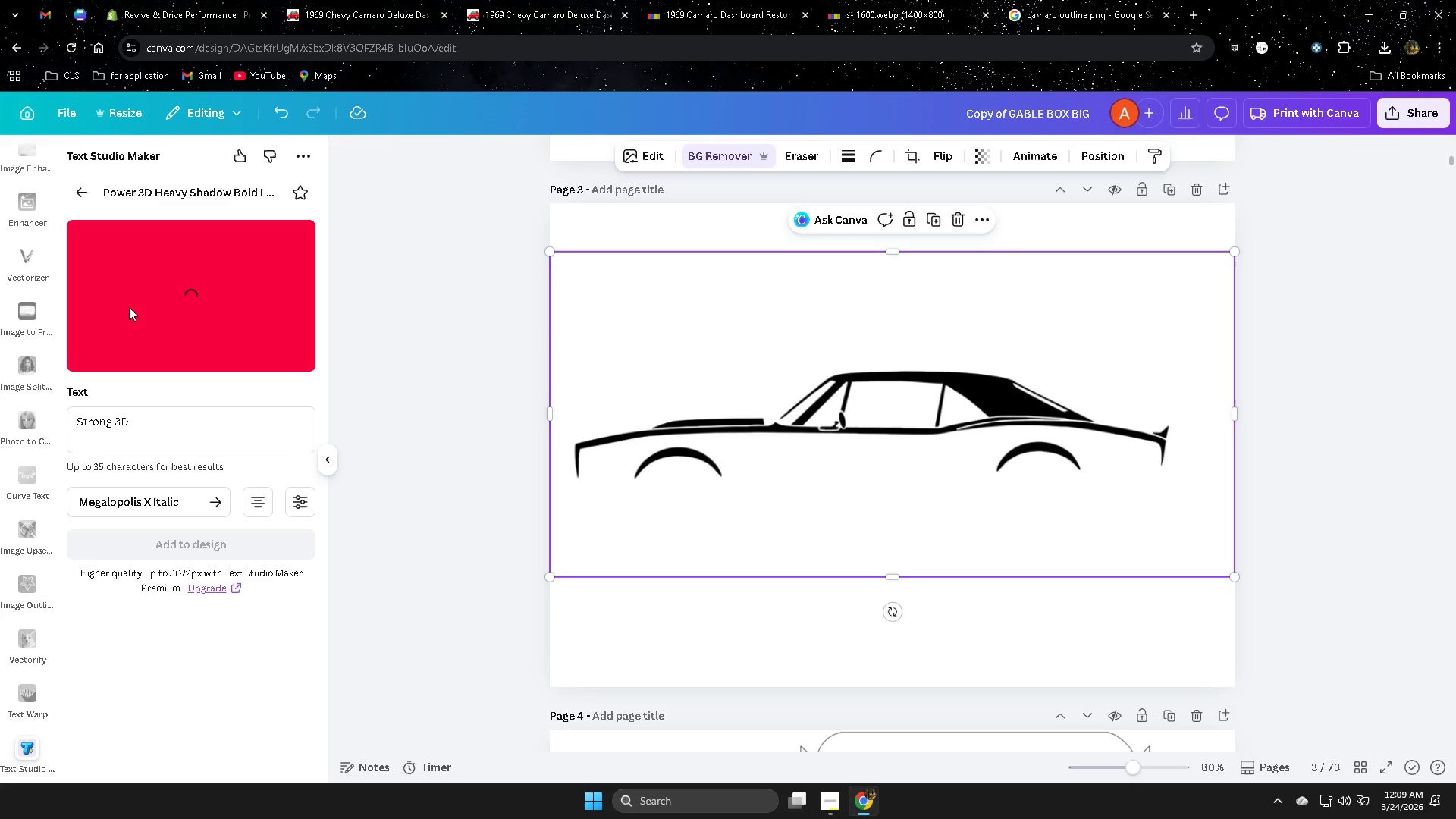 
wait(8.83)
 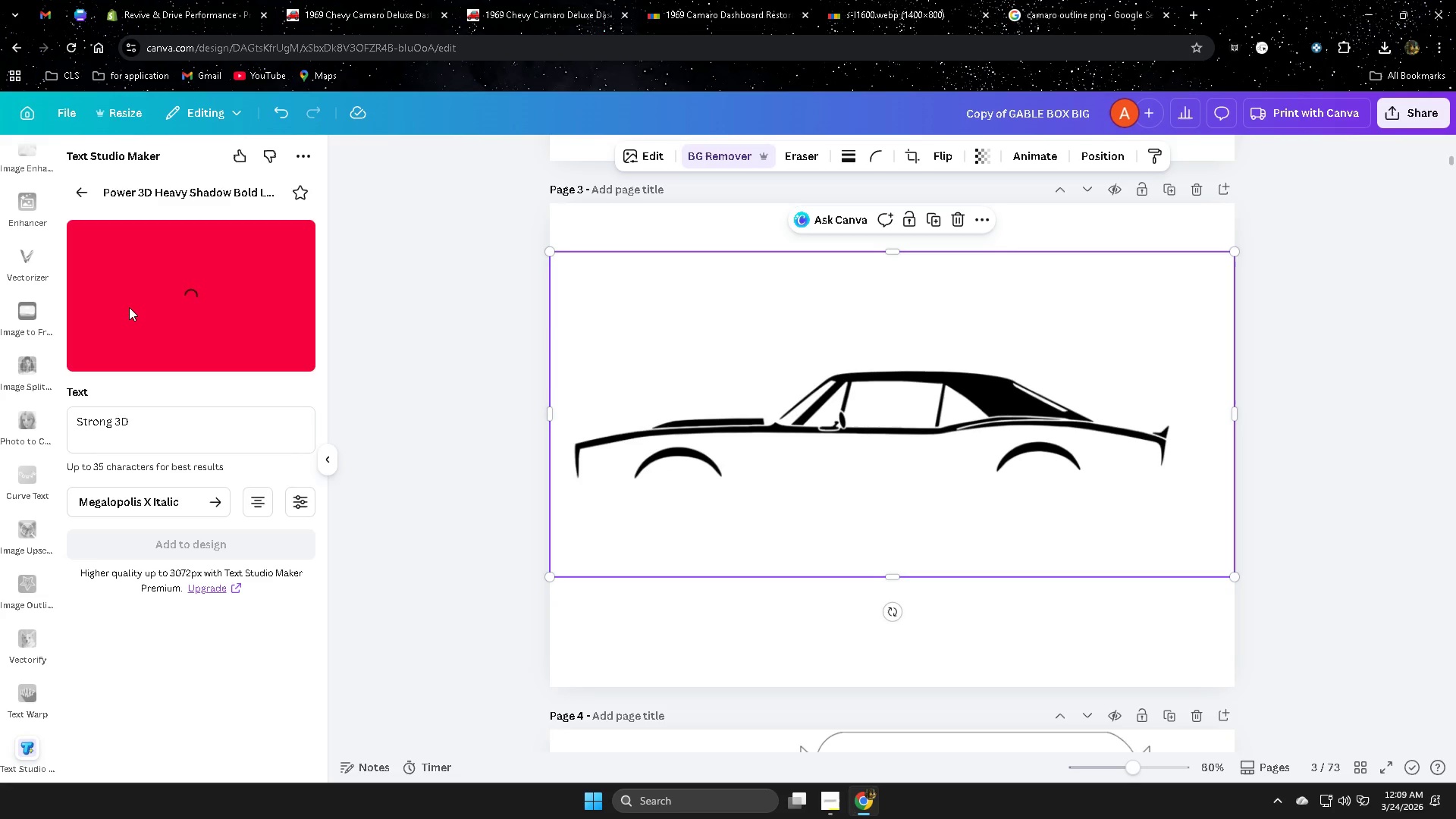 
left_click([181, 12])
 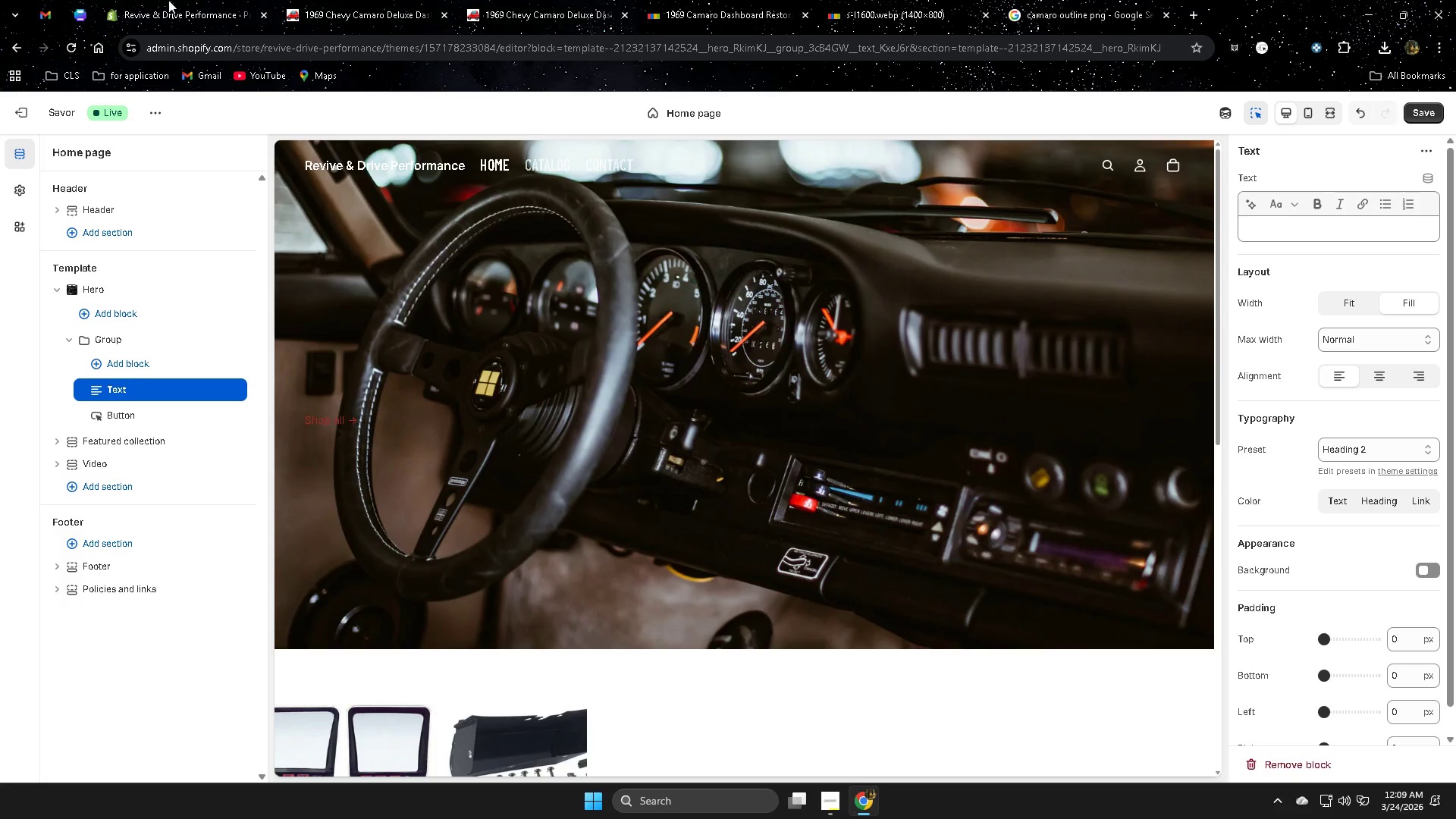 
left_click([82, 13])
 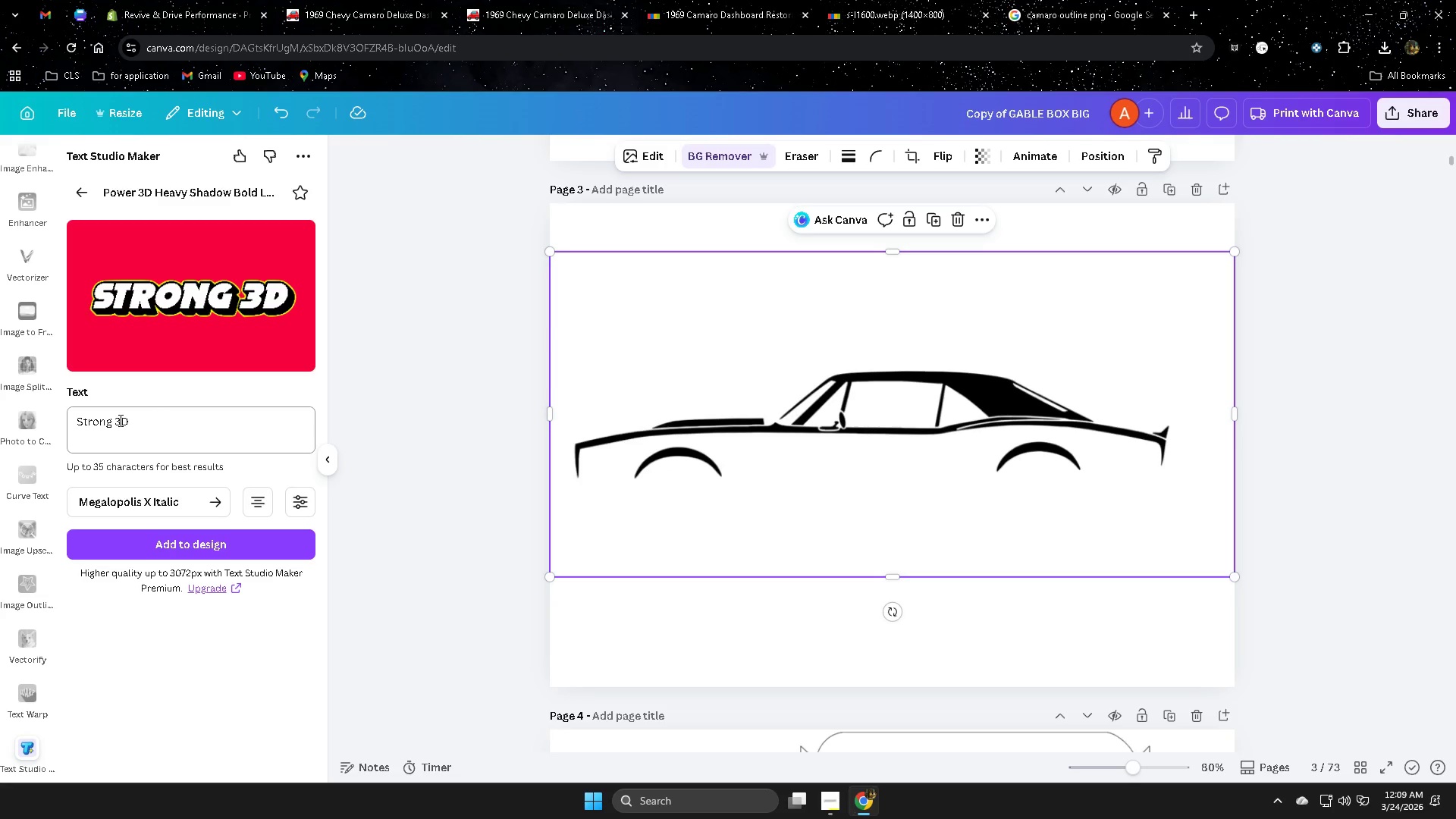 
double_click([99, 417])
 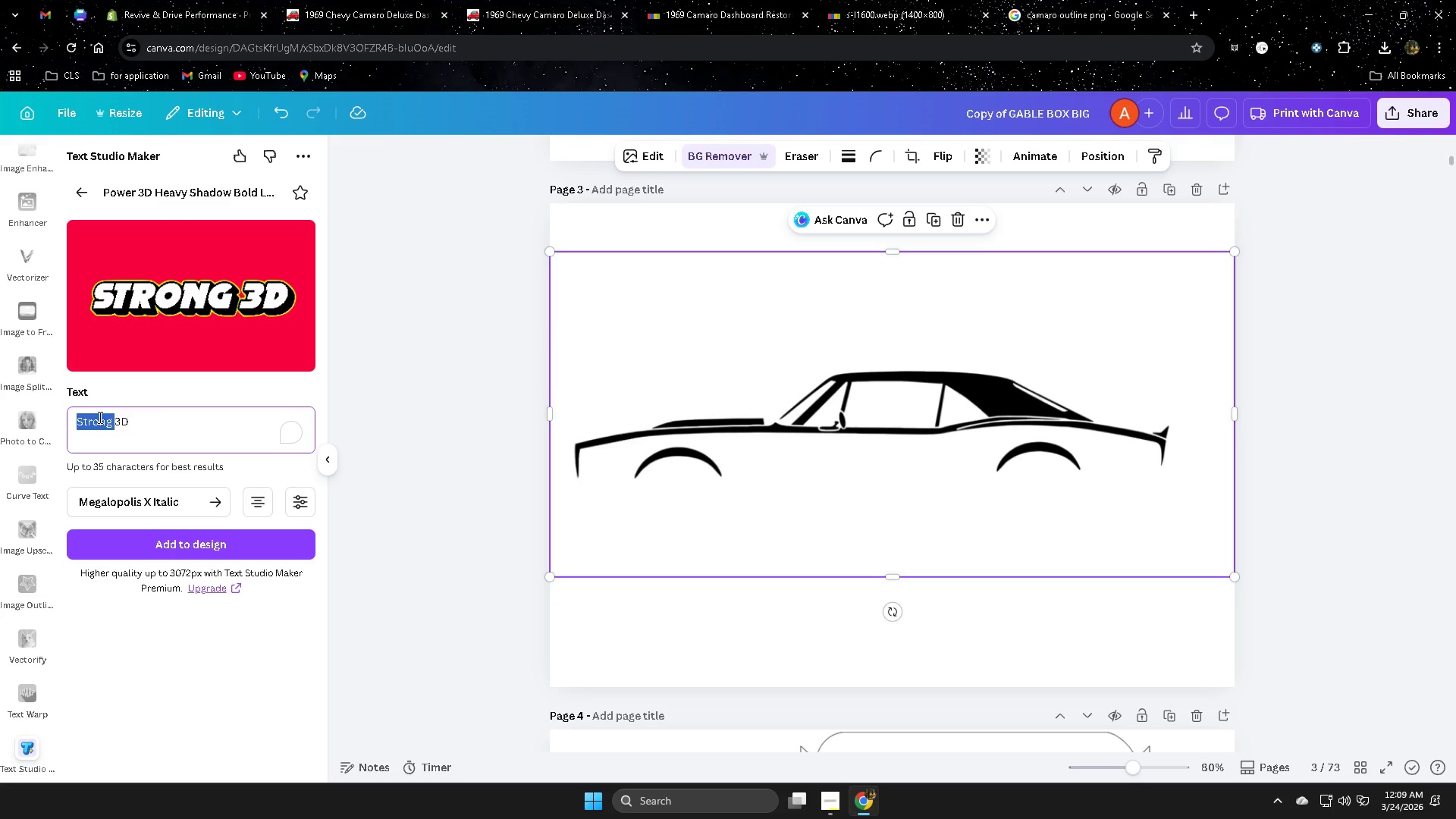 
triple_click([99, 417])
 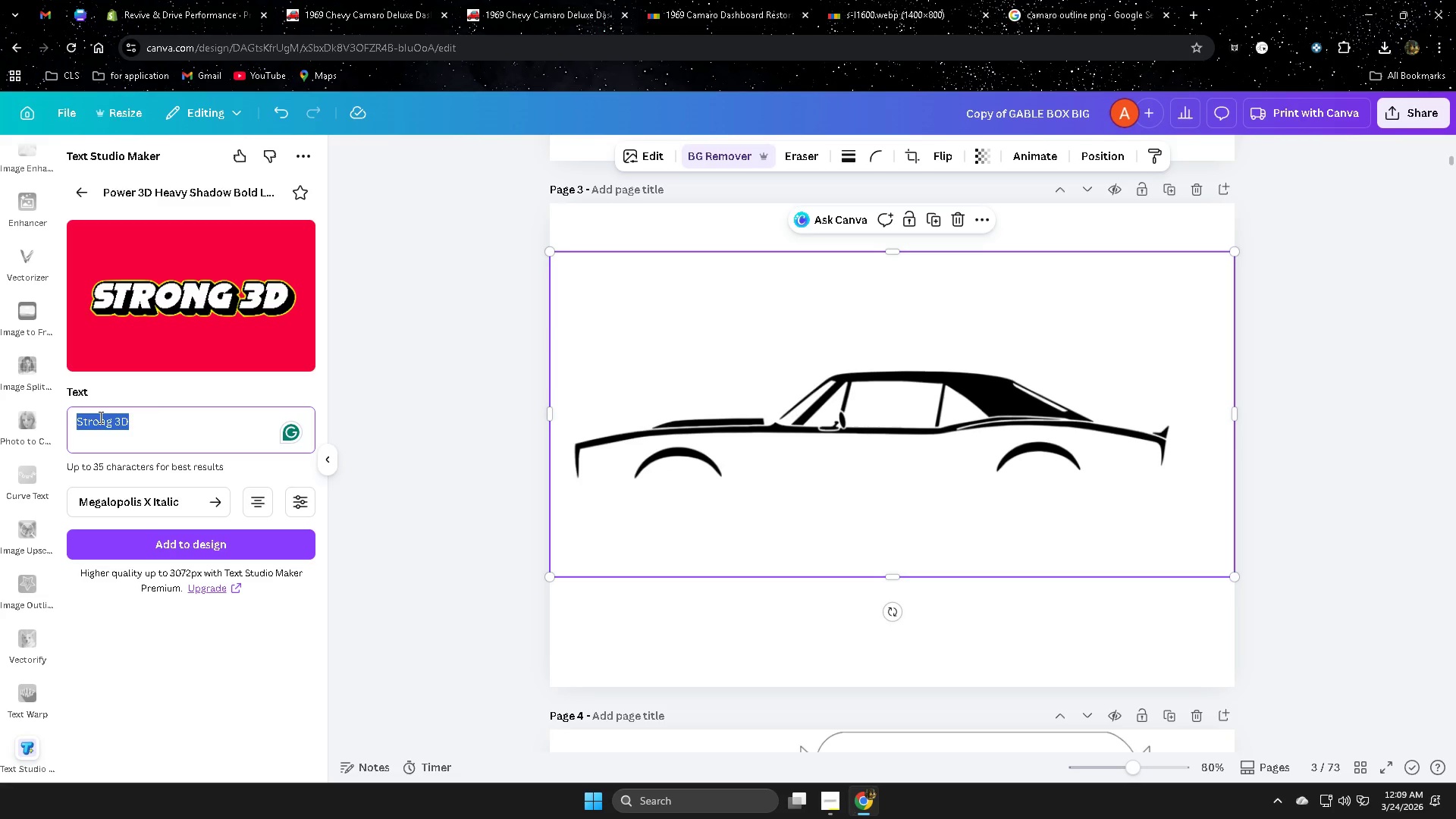 
type(REVIVE AND DRIVE PERFORMANCE)
 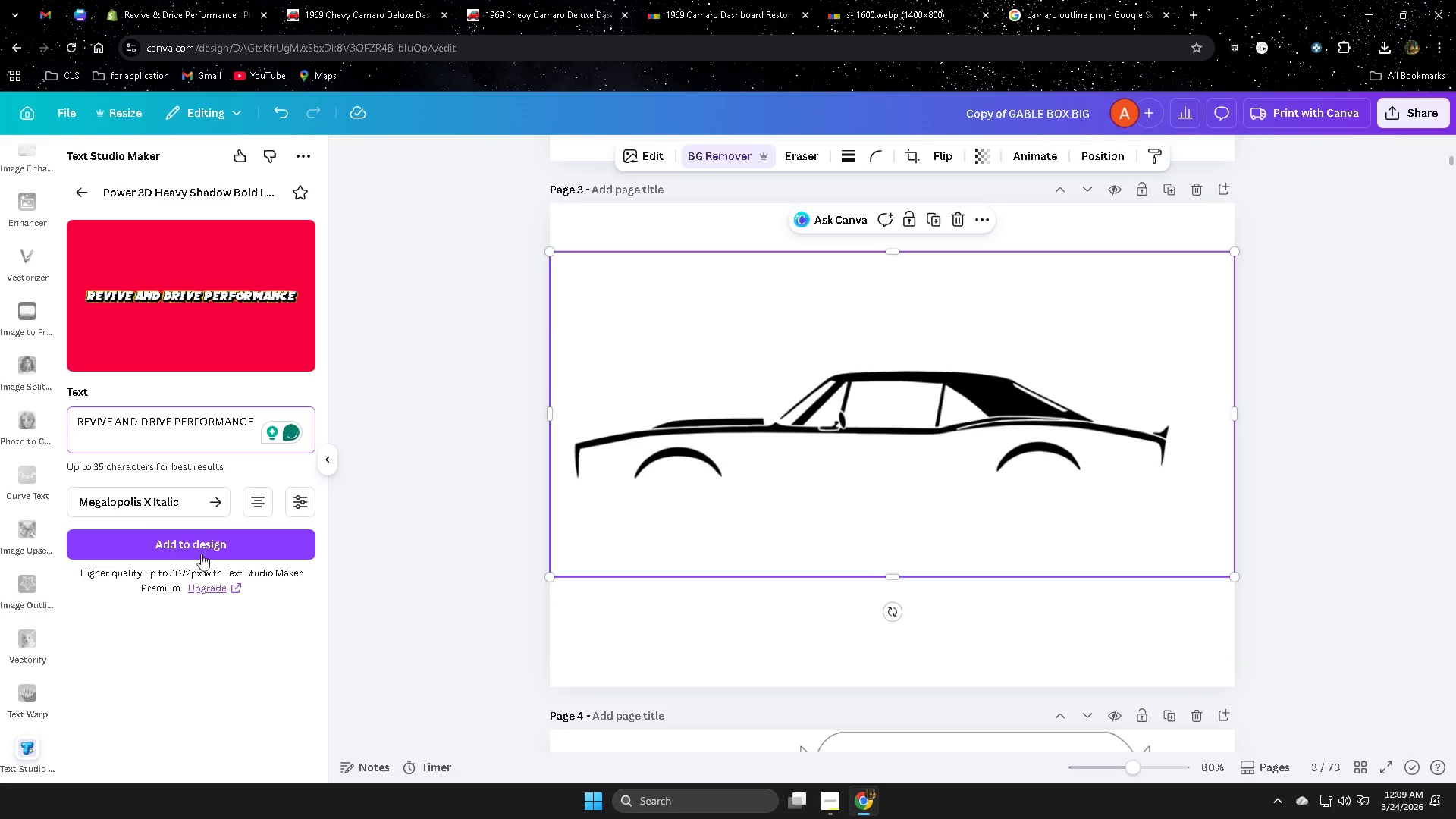 
left_click([212, 503])
 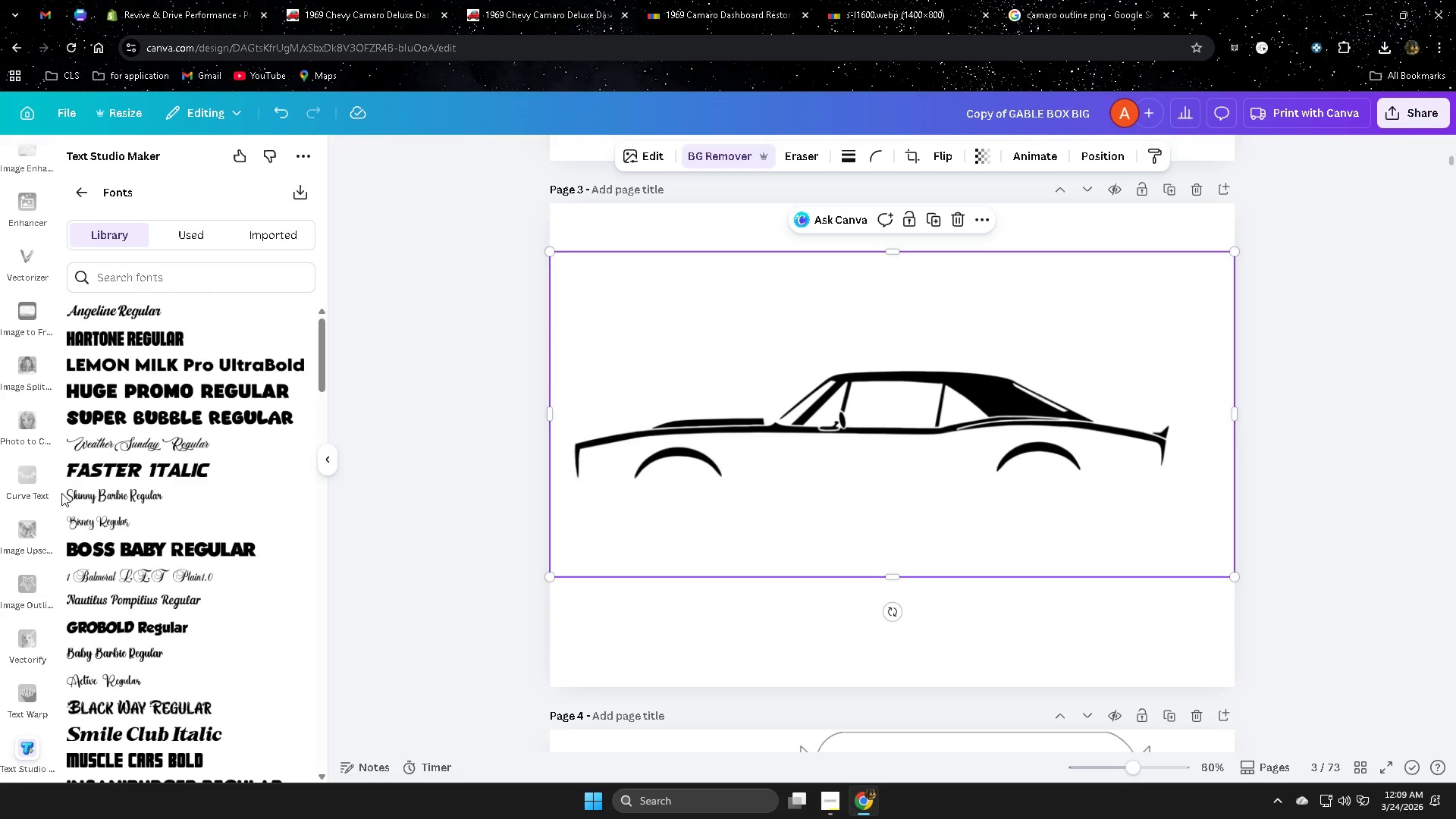 
left_click([184, 281])
 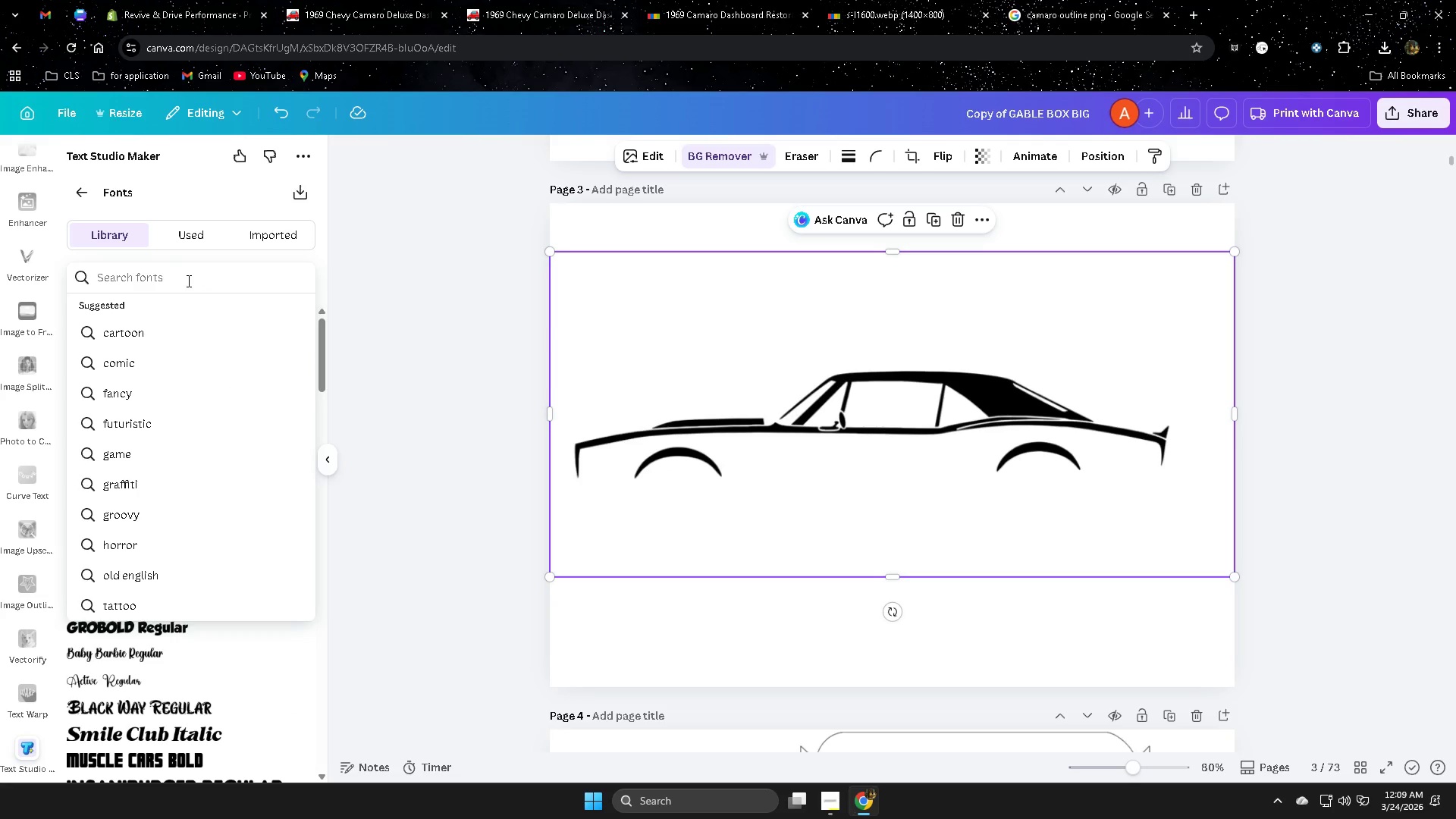 
type(cars)
 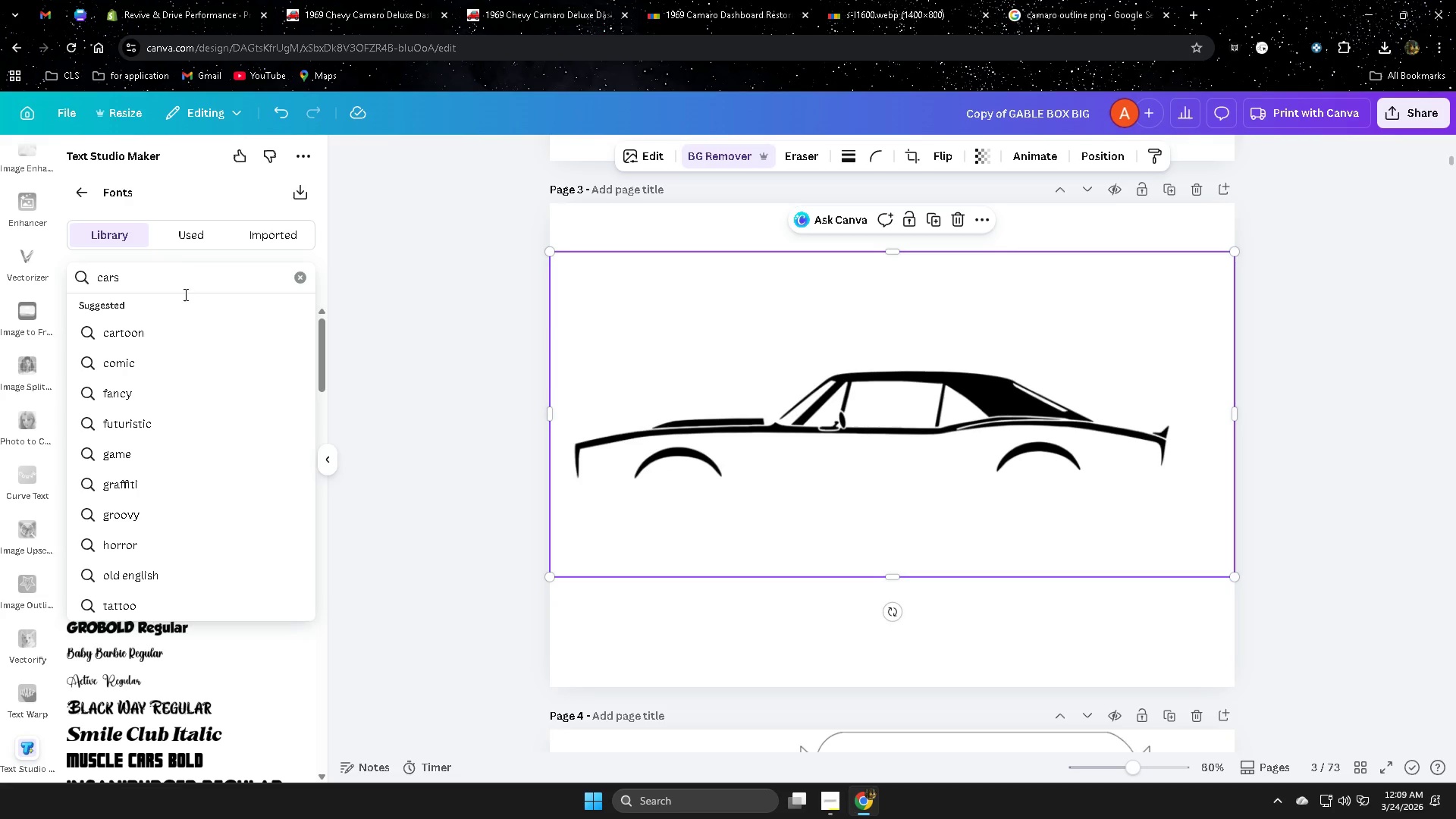 
left_click([303, 283])
 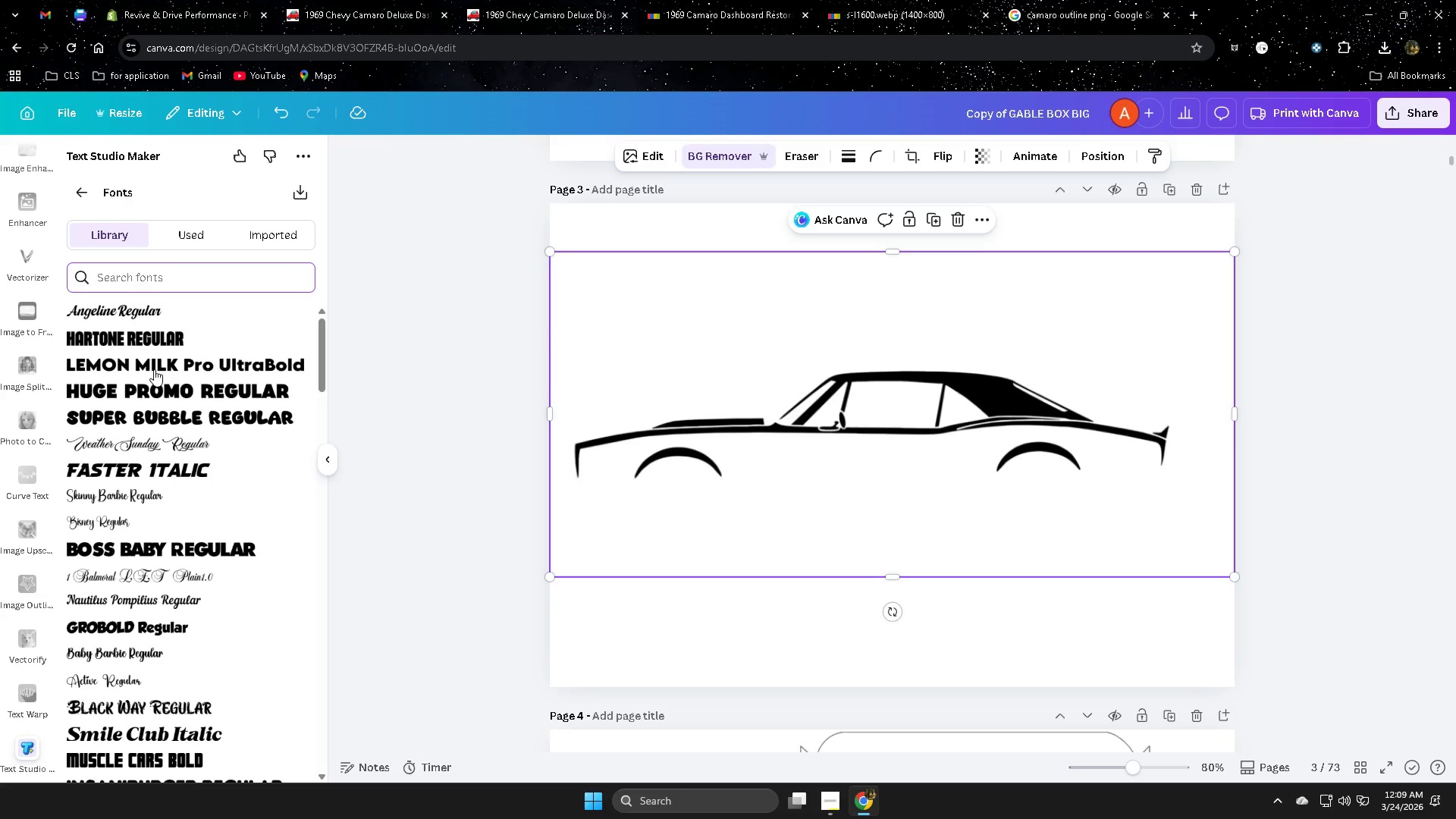 
scroll: coordinate [174, 388], scroll_direction: down, amount: 8.0
 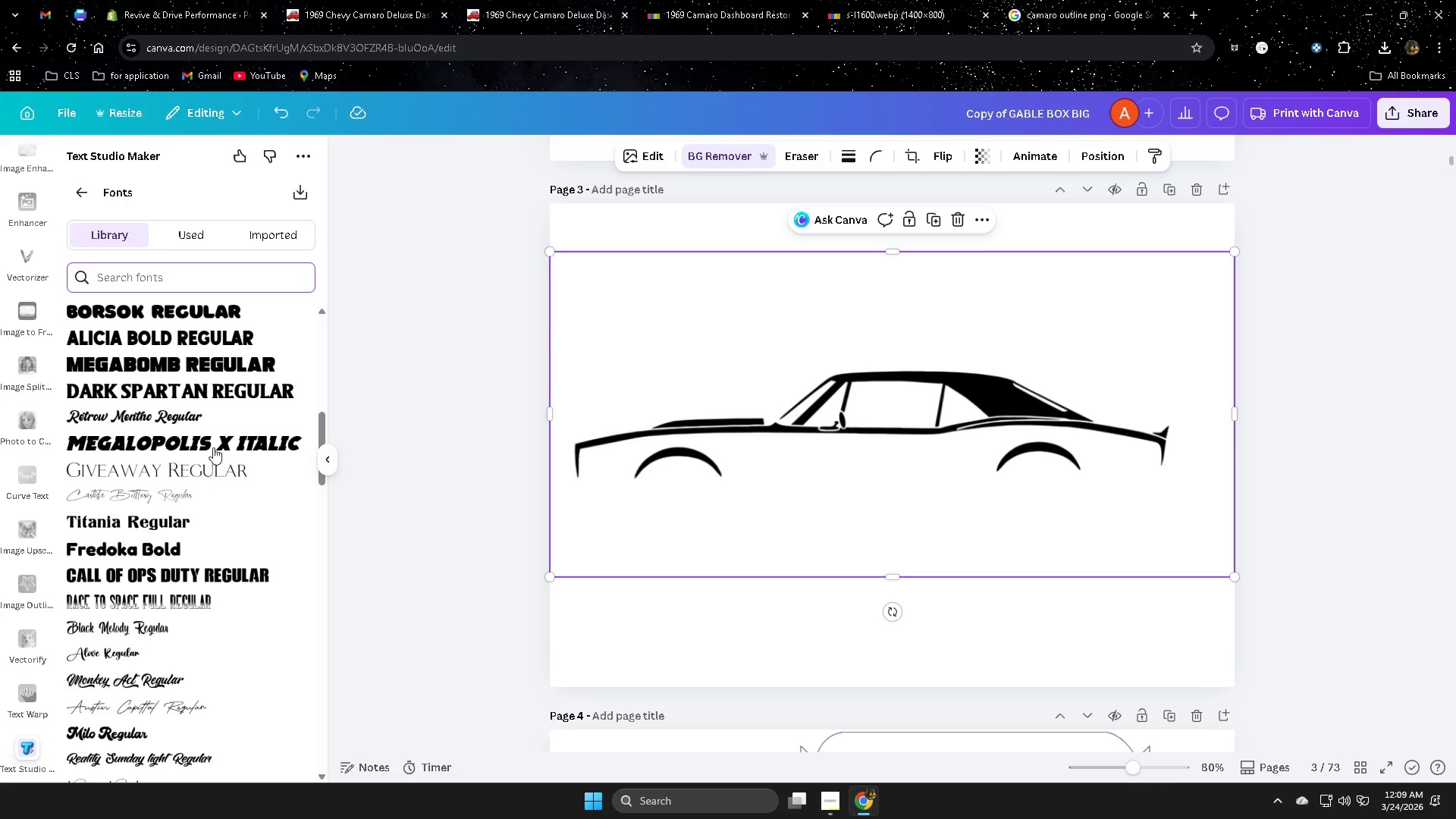 
left_click([215, 446])
 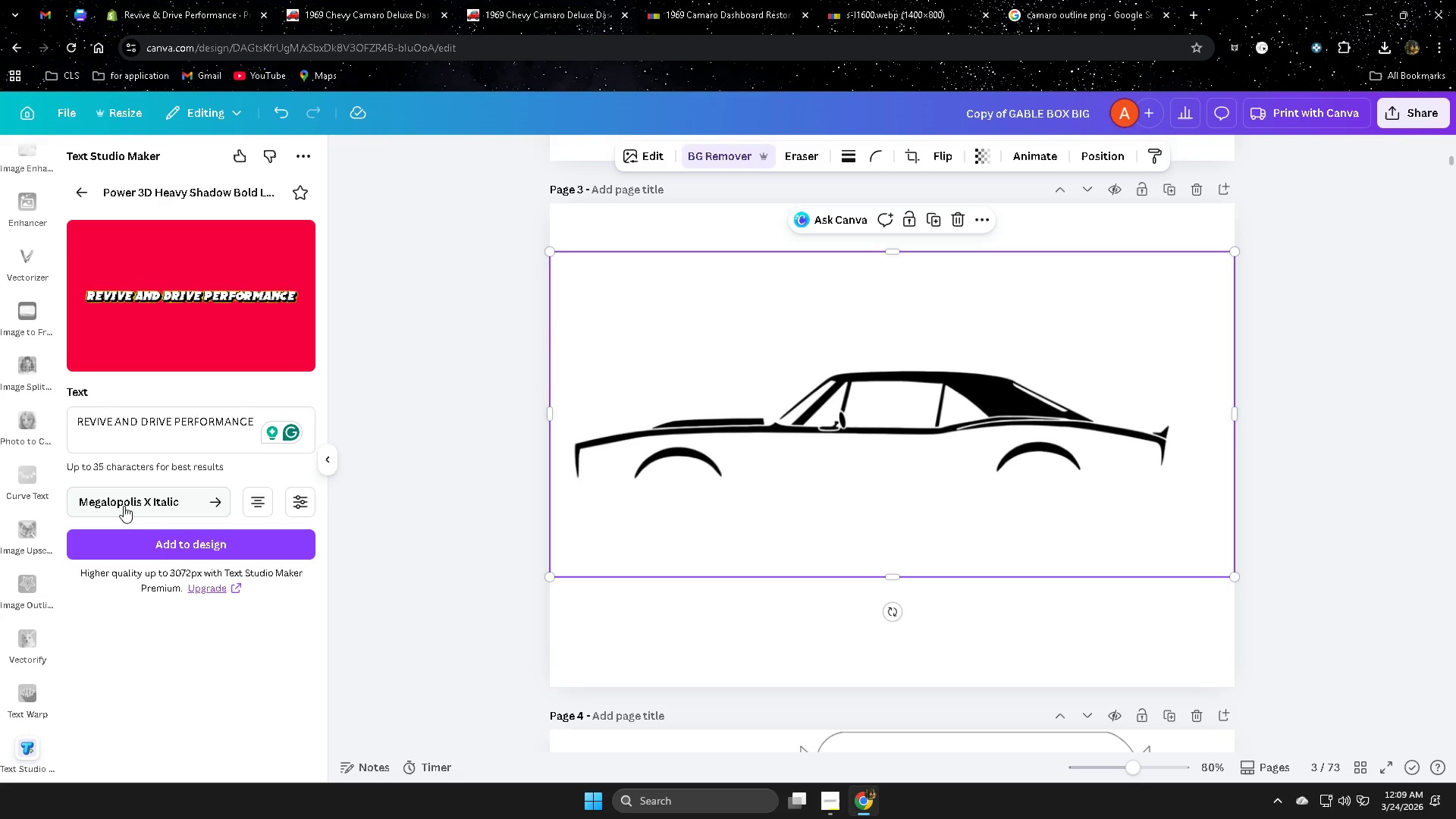 
left_click([231, 544])
 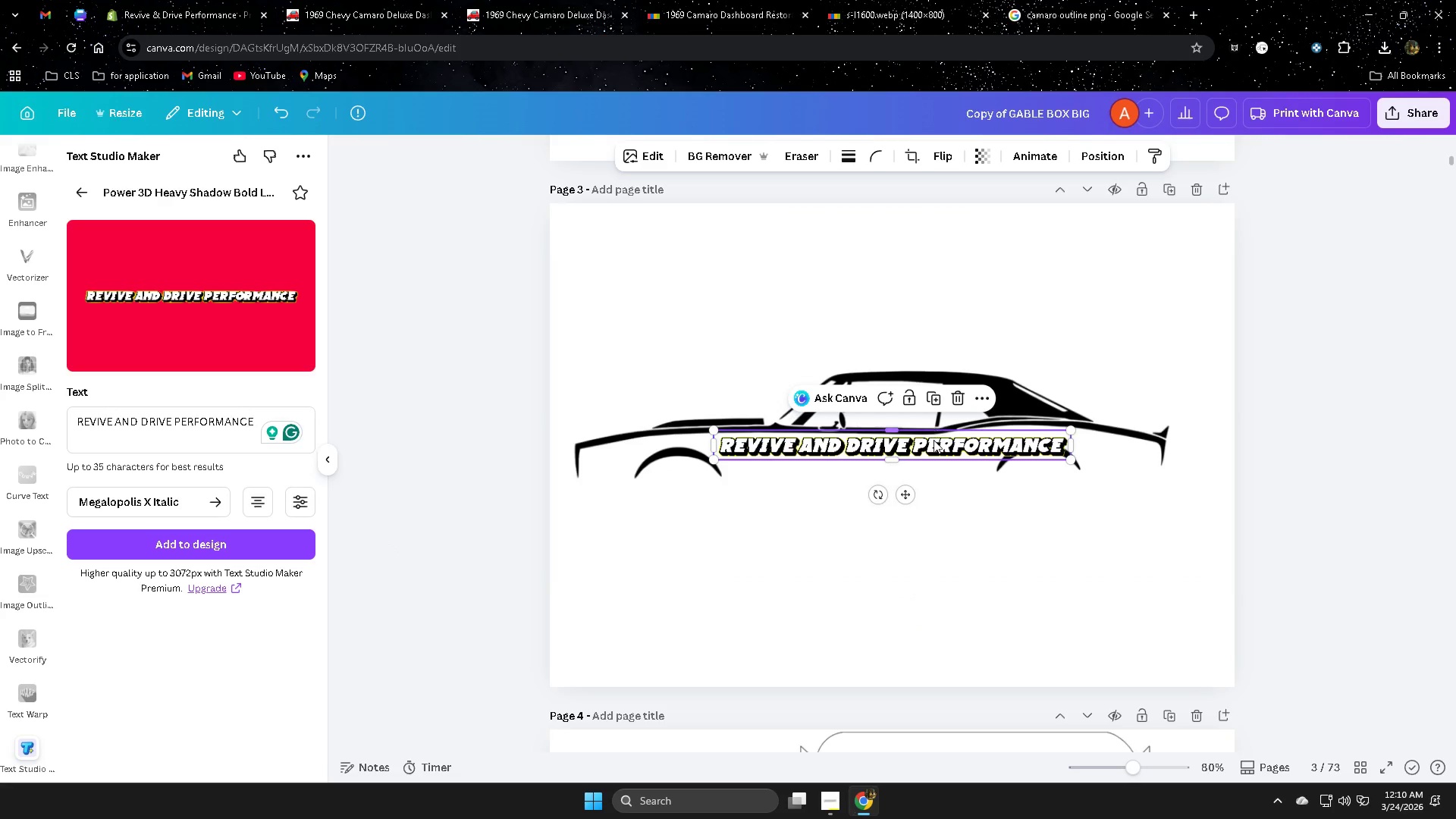 
left_click_drag(start_coordinate=[934, 445], to_coordinate=[805, 513])
 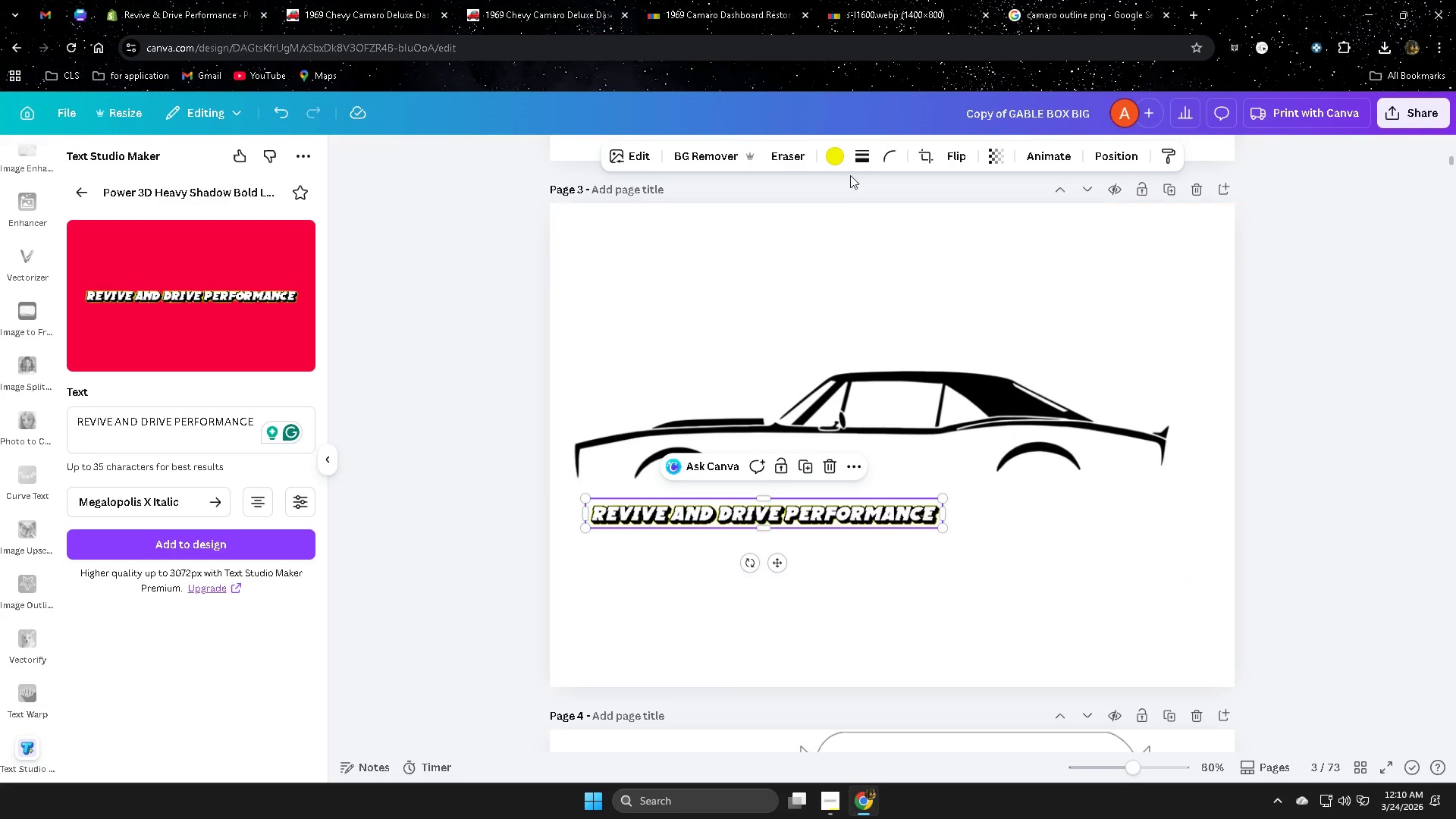 
left_click([833, 151])
 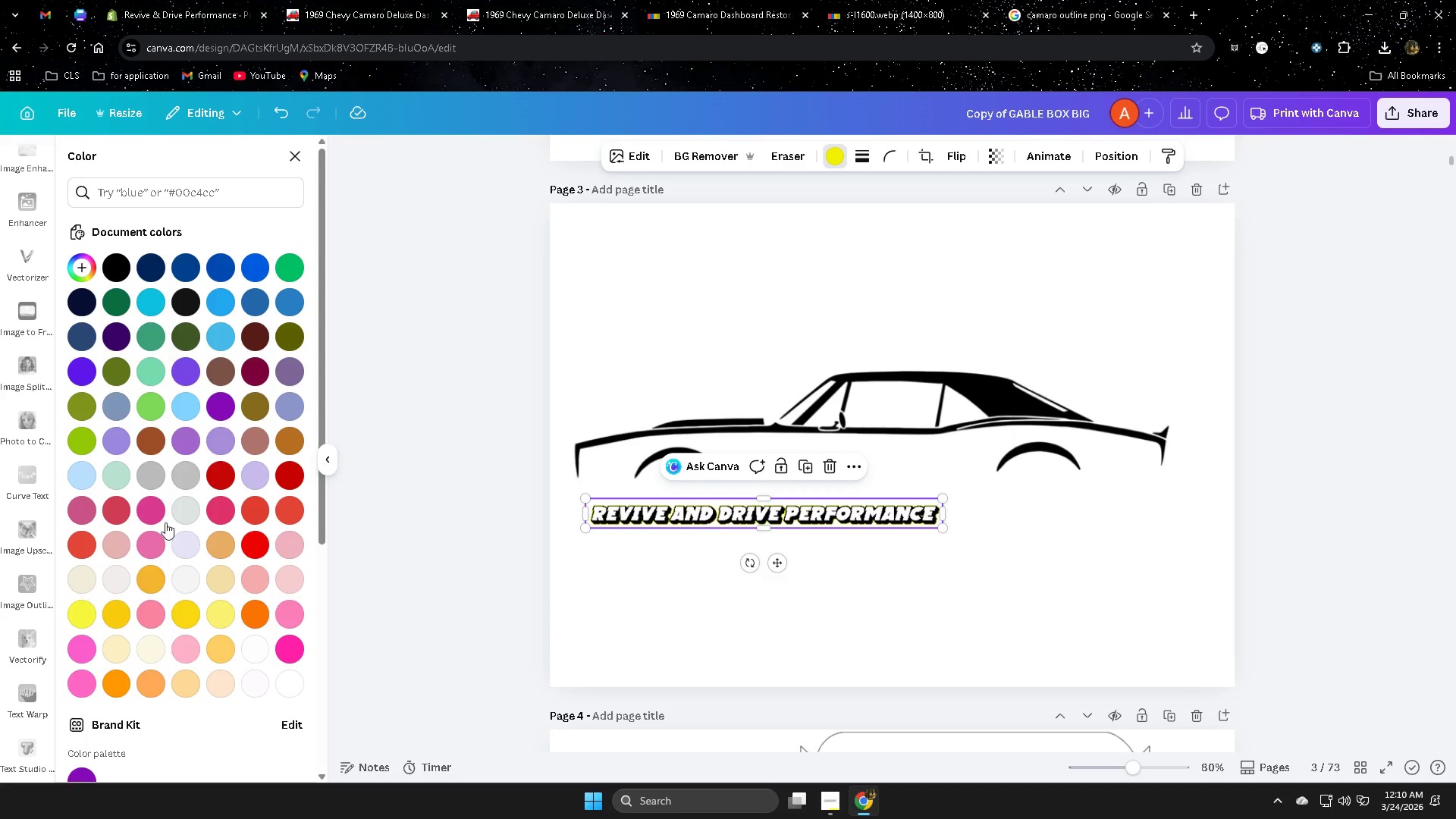 
left_click([218, 482])
 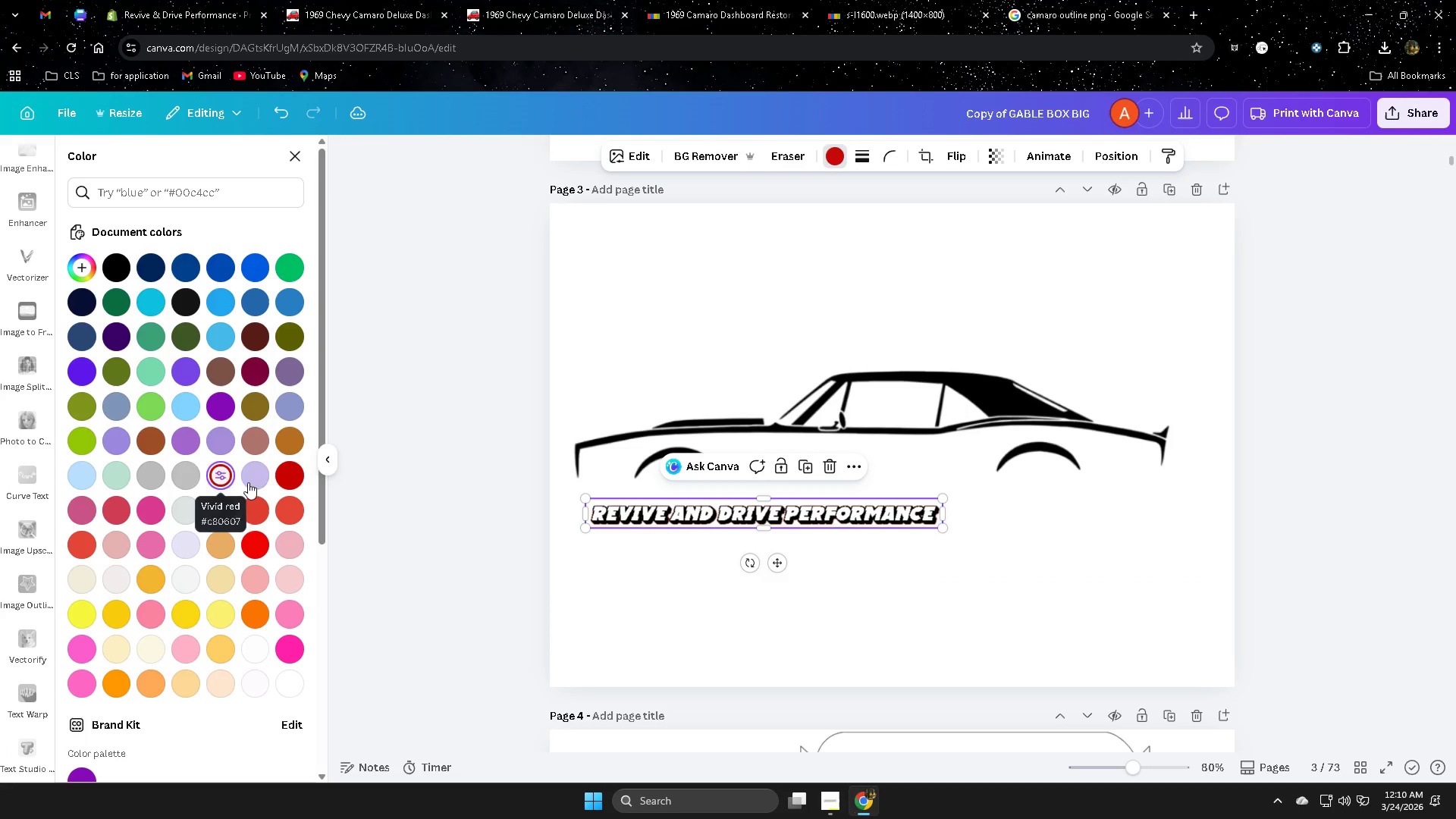 
left_click([294, 472])
 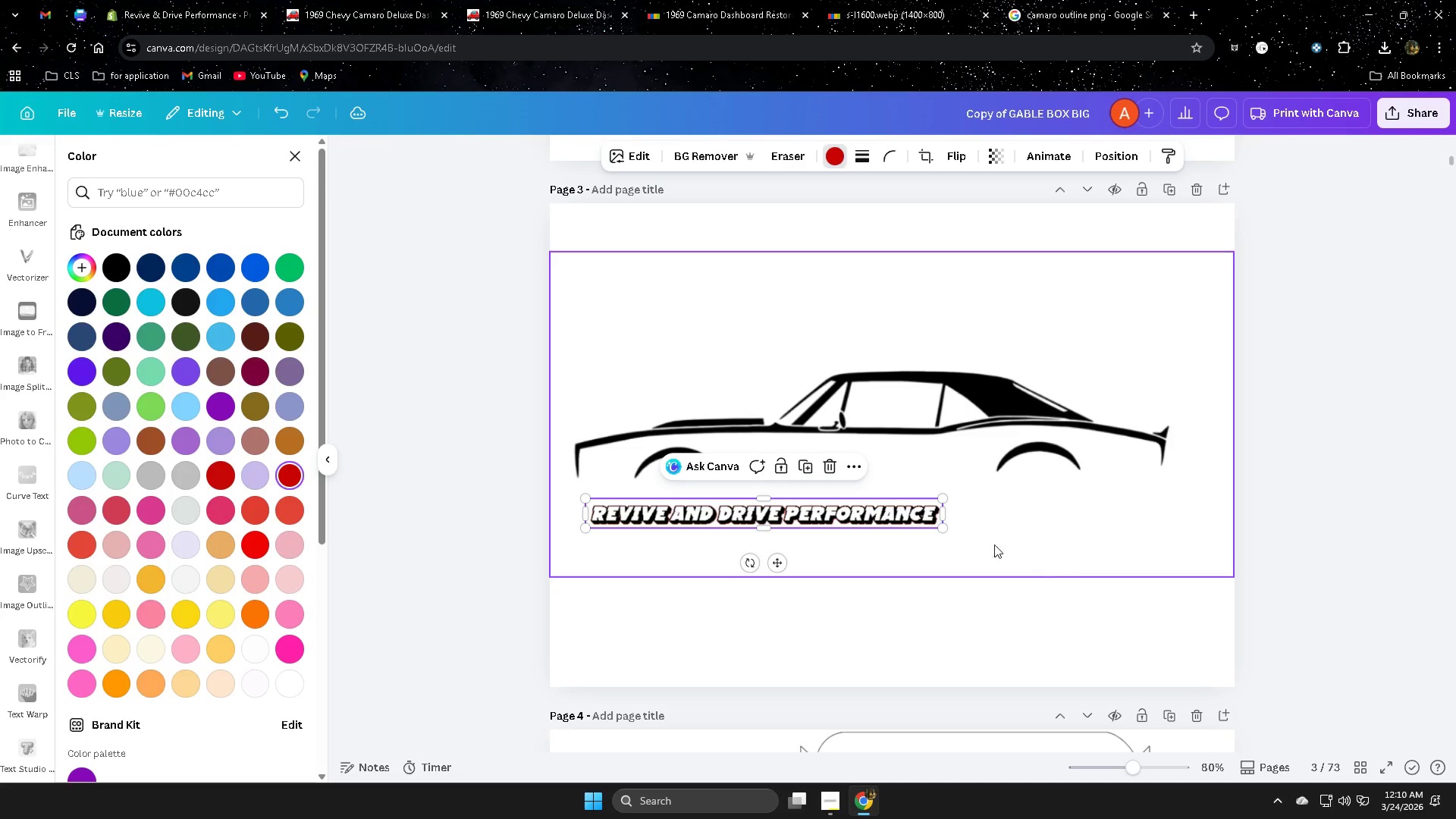 
left_click_drag(start_coordinate=[941, 526], to_coordinate=[1194, 551])
 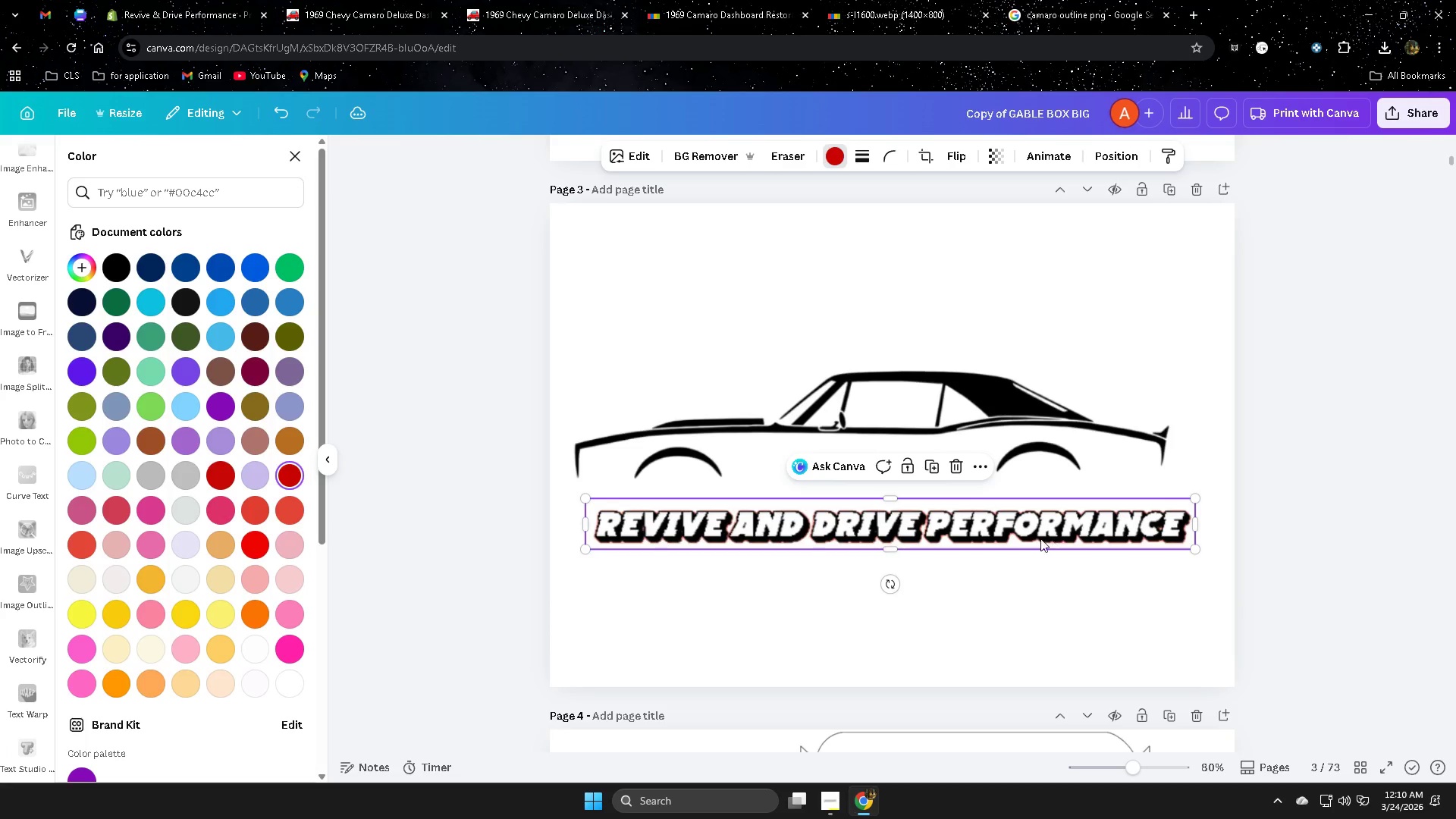 
left_click_drag(start_coordinate=[1020, 533], to_coordinate=[1009, 529])
 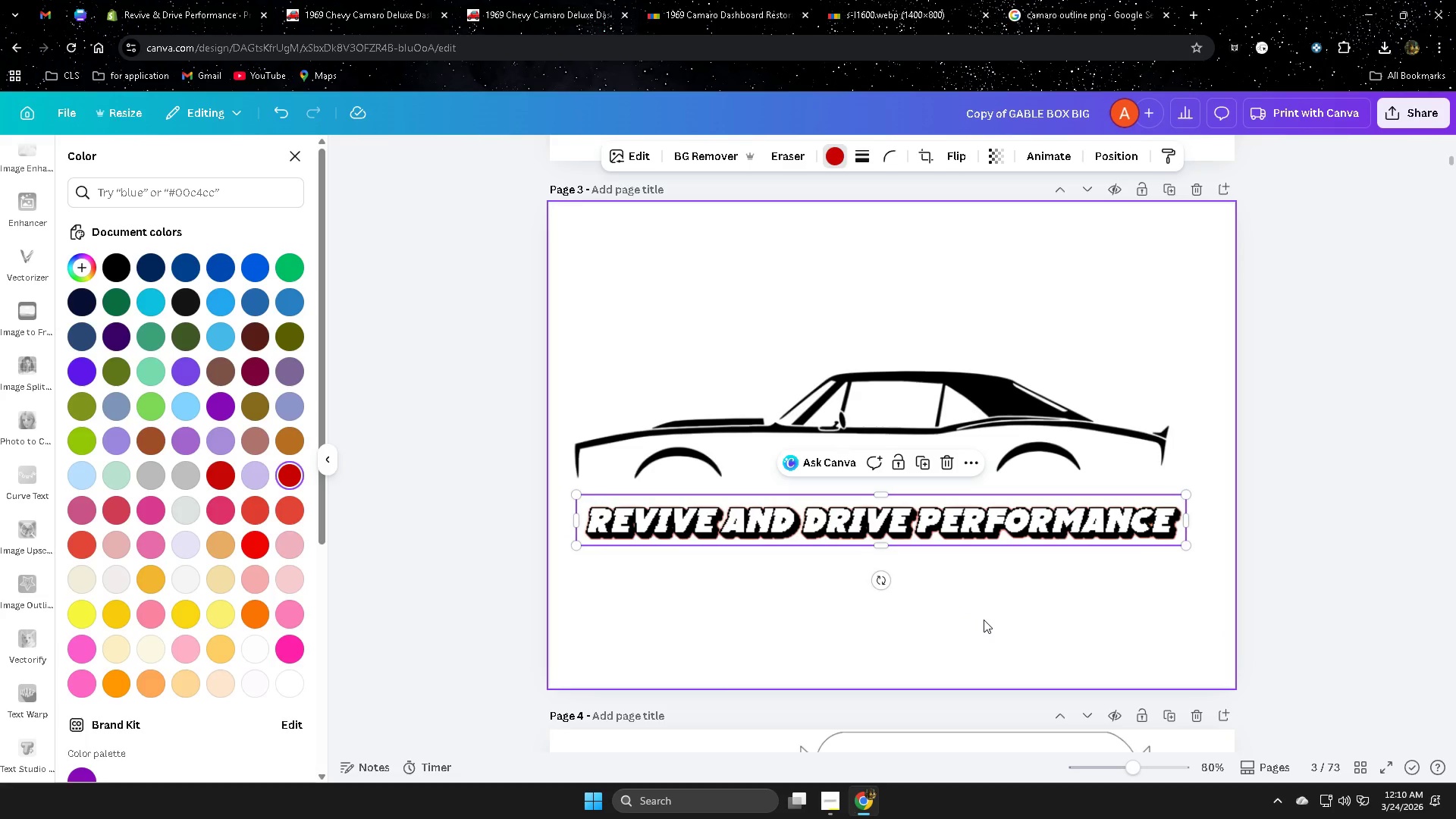 
left_click_drag(start_coordinate=[1185, 543], to_coordinate=[1214, 568])
 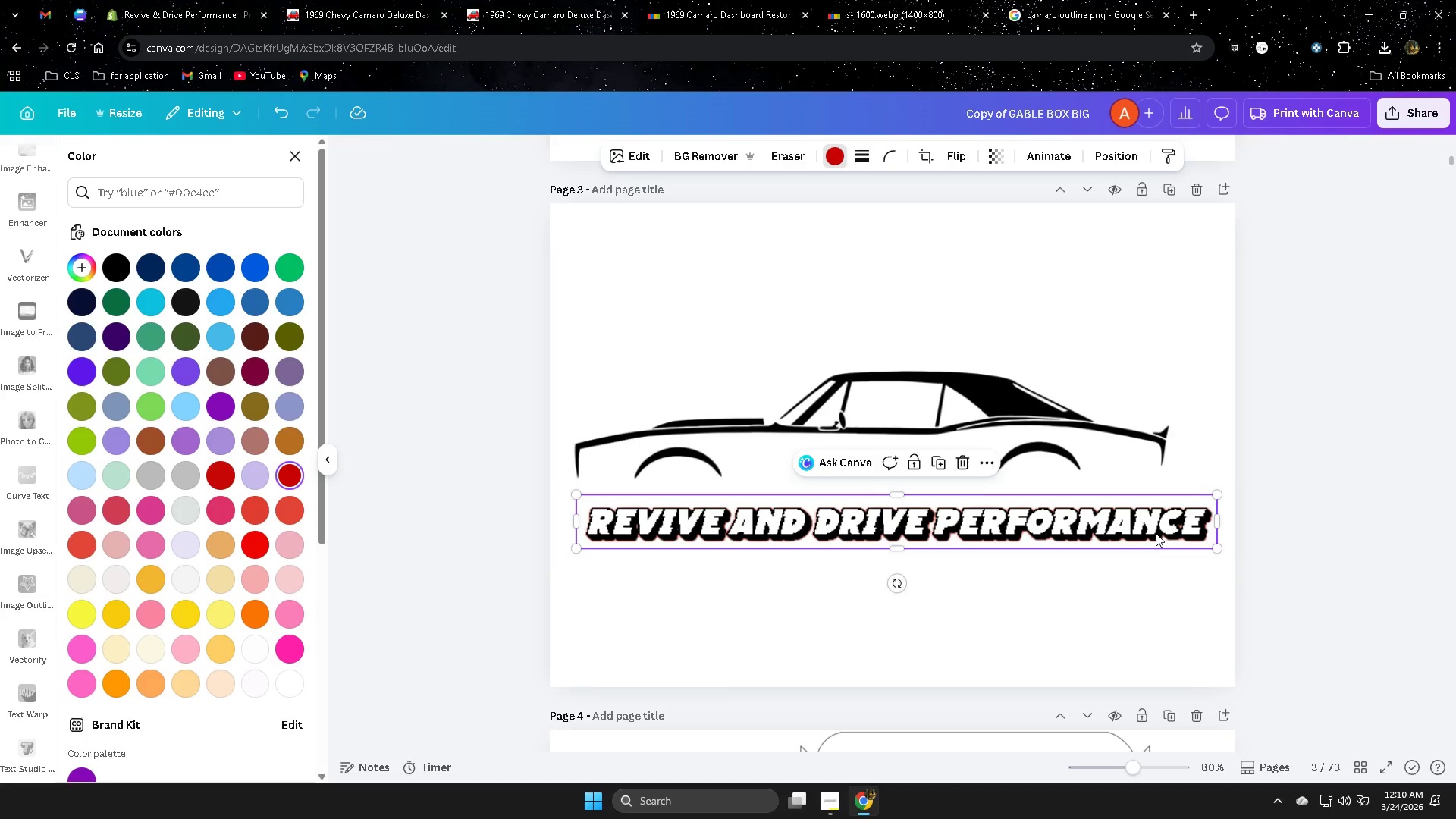 
left_click_drag(start_coordinate=[1156, 533], to_coordinate=[1147, 532])
 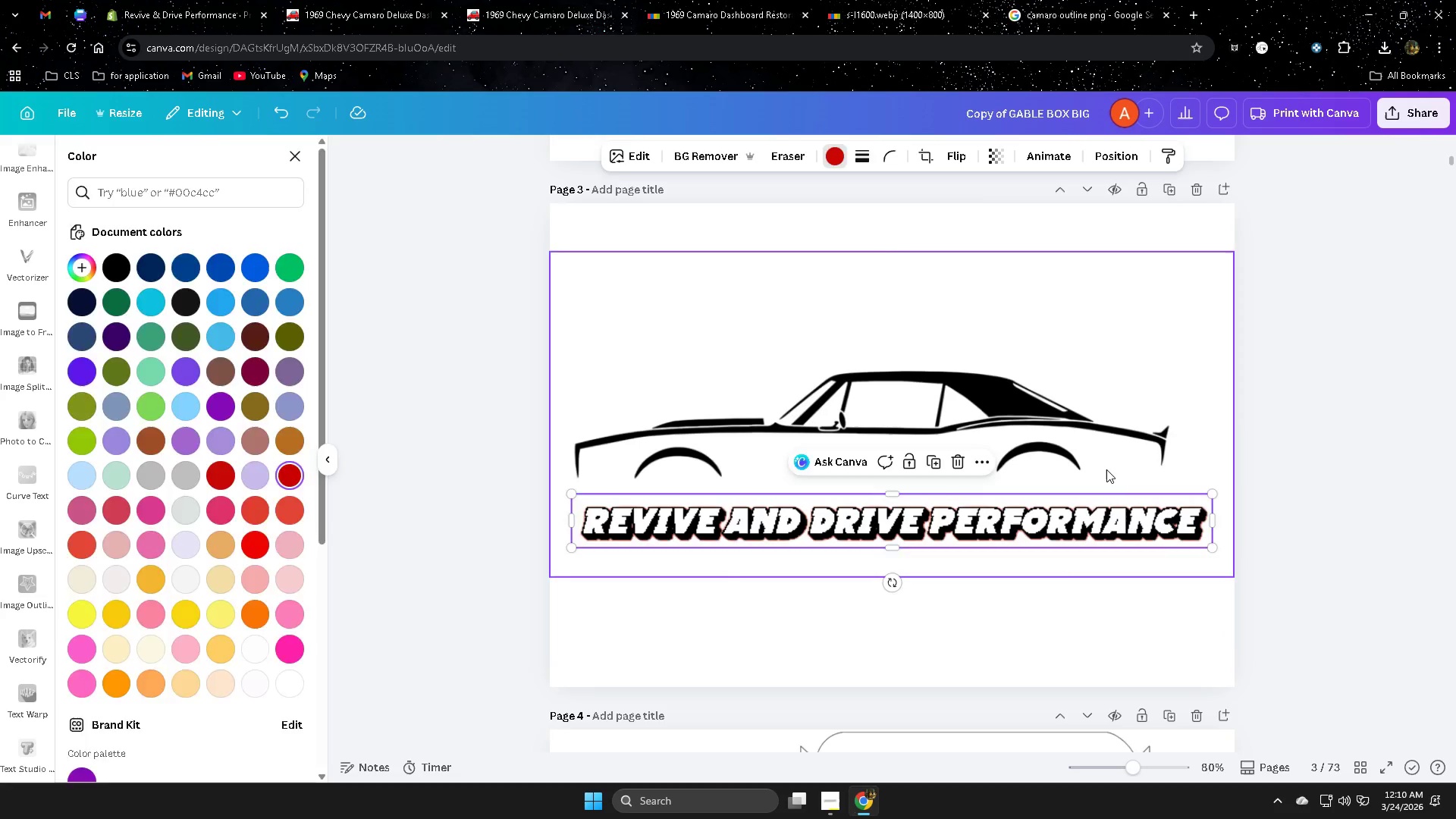 
left_click([1106, 469])
 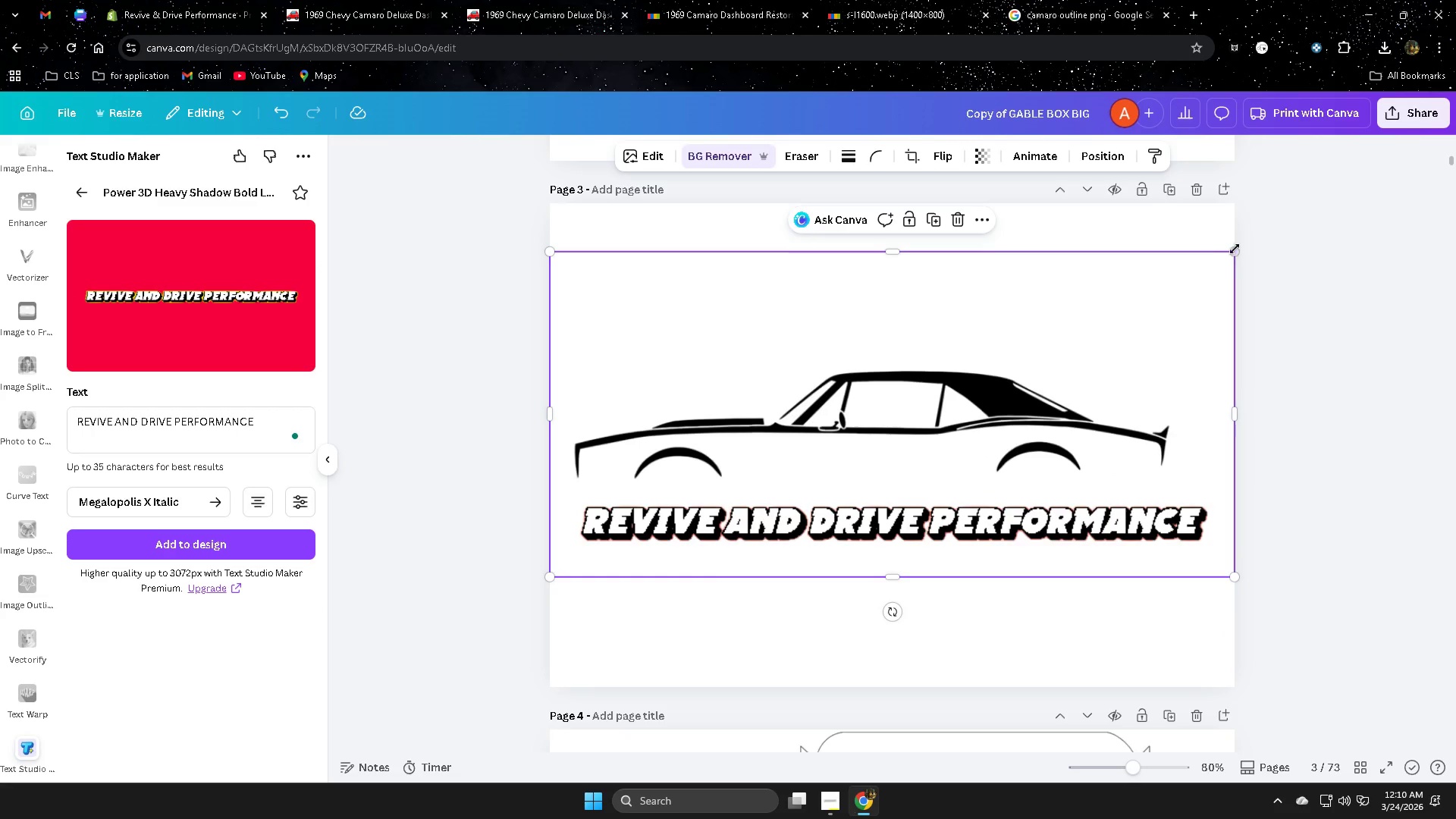 
left_click_drag(start_coordinate=[1232, 247], to_coordinate=[1264, 237])
 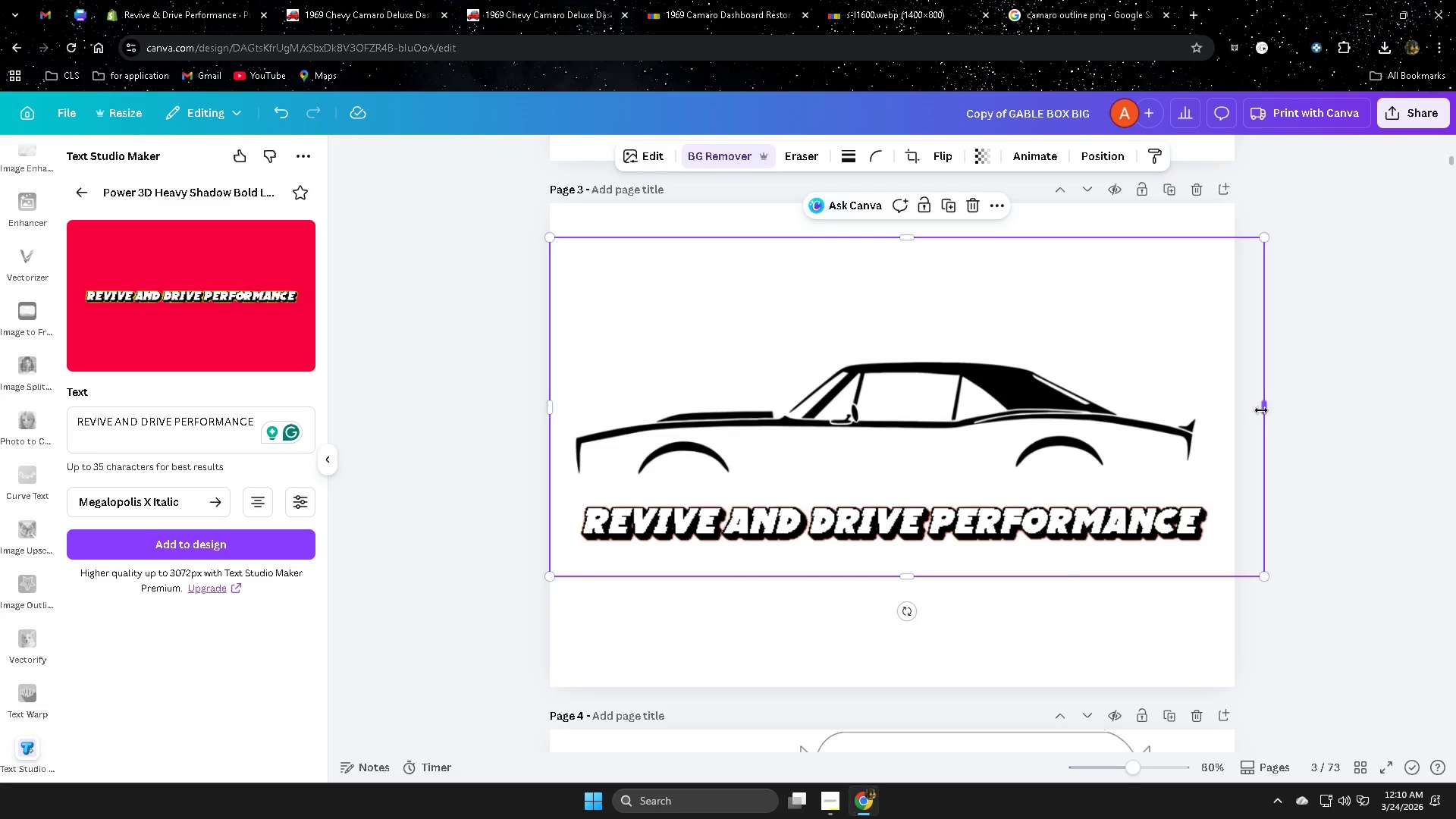 
left_click_drag(start_coordinate=[1261, 410], to_coordinate=[1211, 417])
 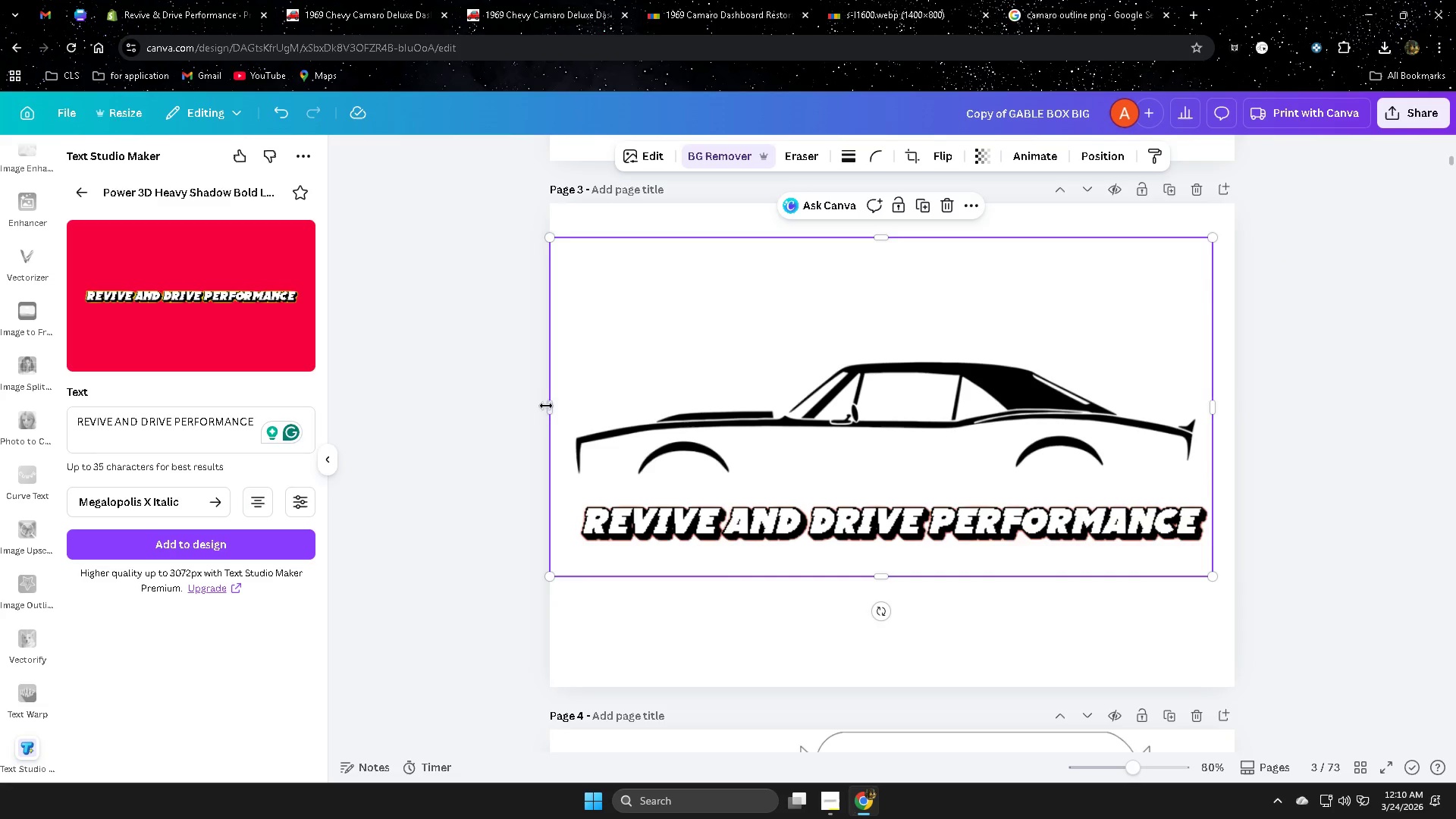 
left_click_drag(start_coordinate=[551, 404], to_coordinate=[569, 412])
 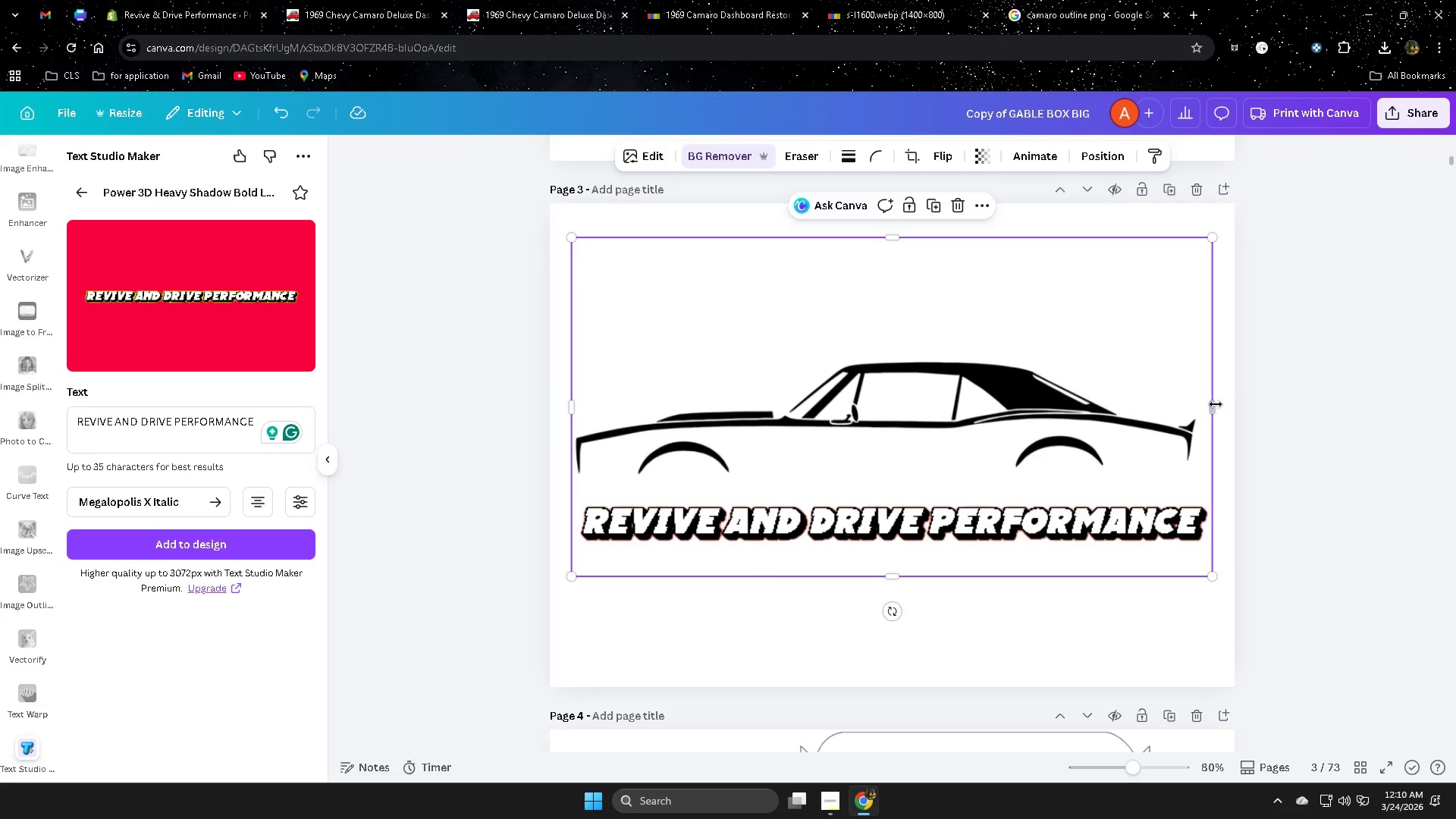 
left_click_drag(start_coordinate=[1214, 404], to_coordinate=[1213, 408])
 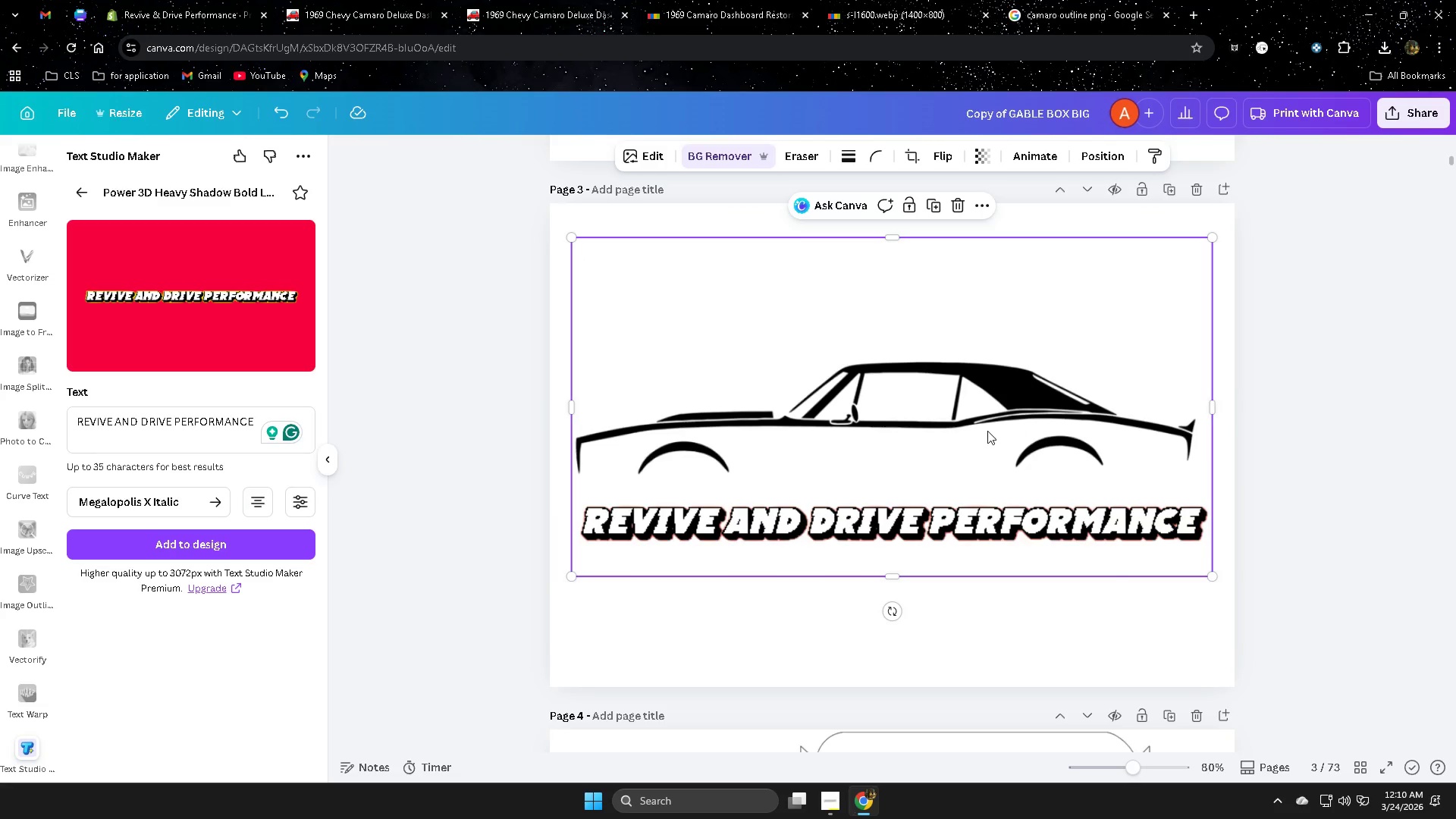 
left_click_drag(start_coordinate=[987, 431], to_coordinate=[987, 418])
 